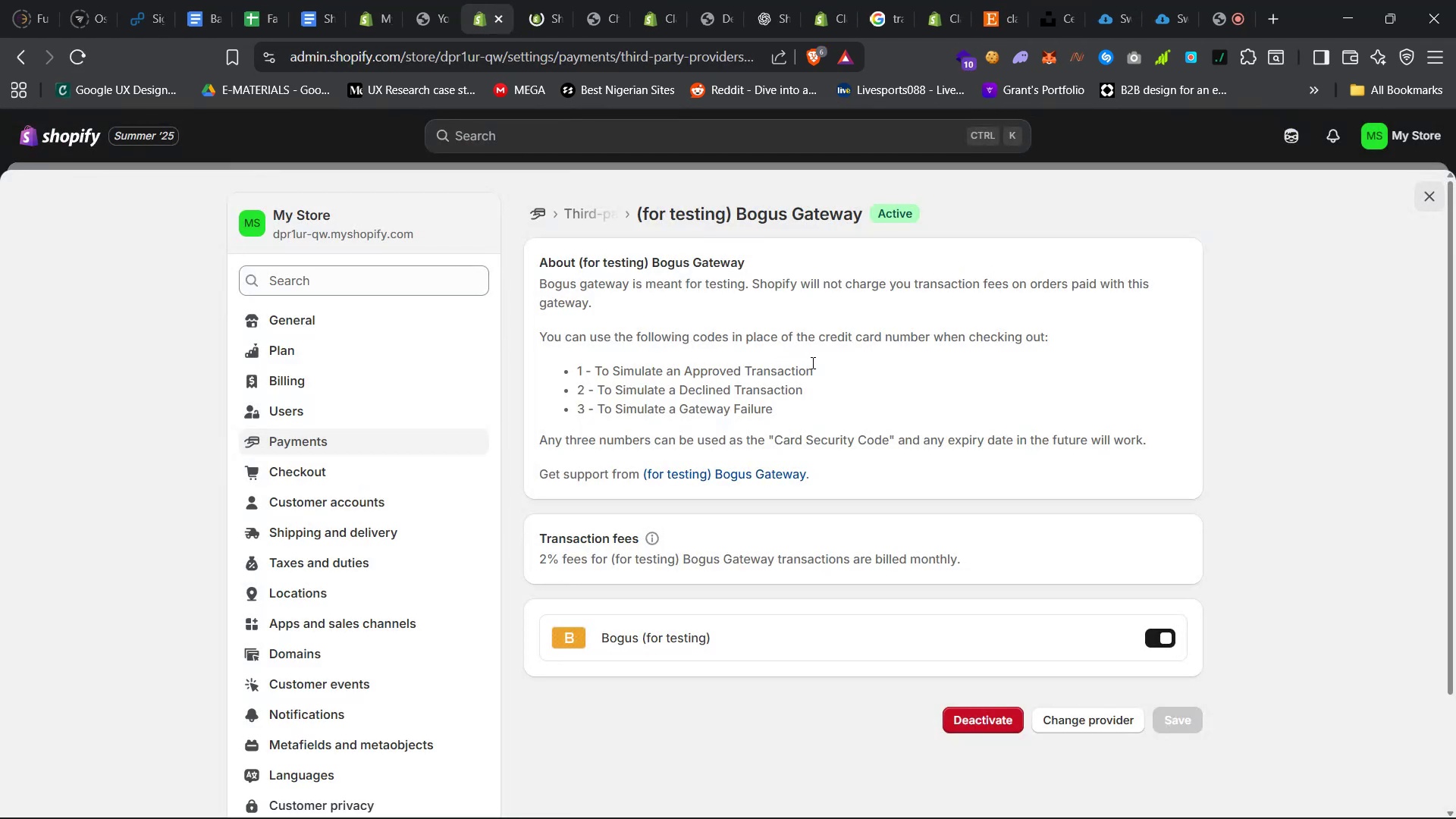 
left_click([535, 0])
 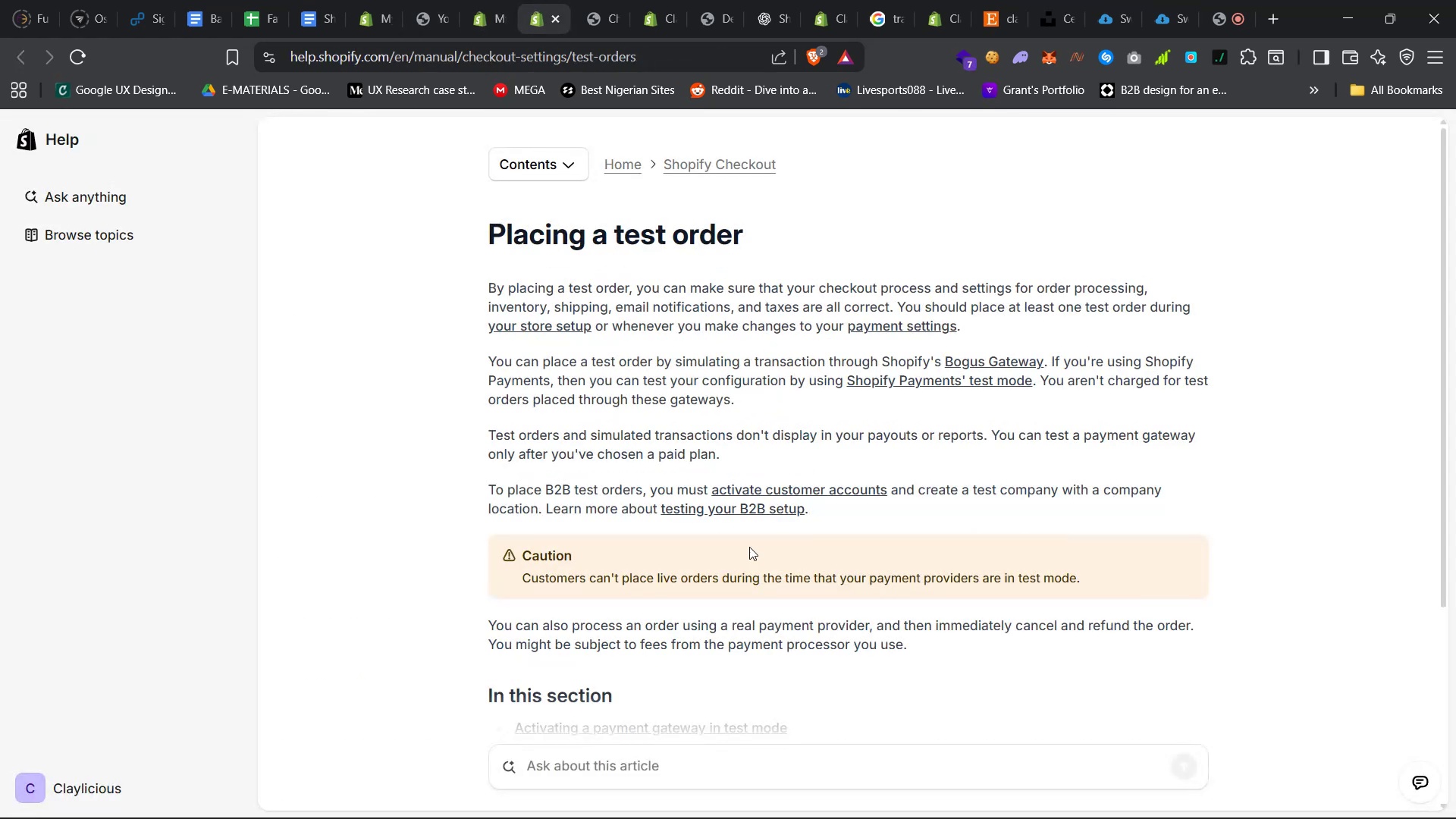 
scroll: coordinate [852, 584], scroll_direction: down, amount: 12.0
 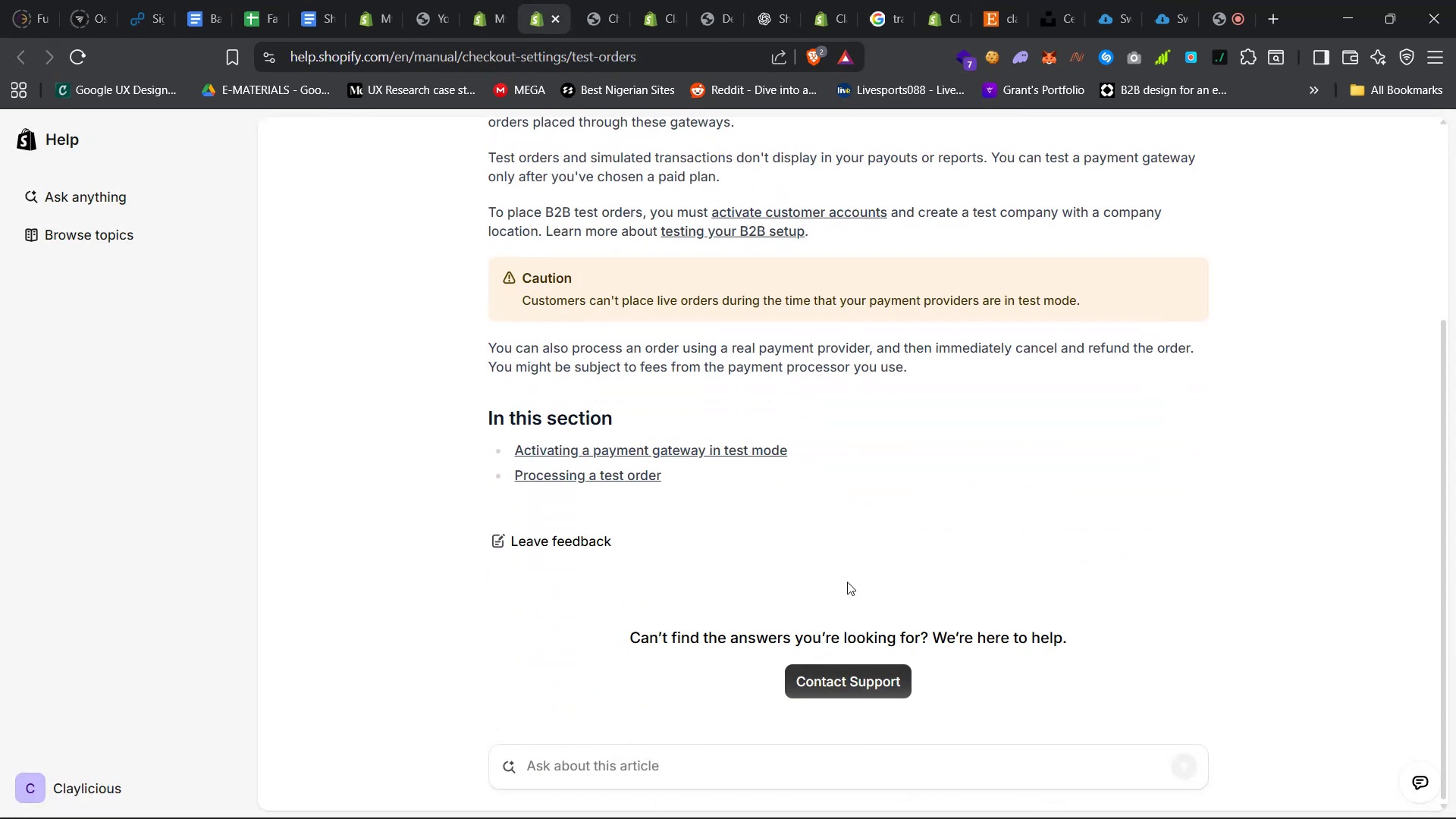 
scroll: coordinate [842, 580], scroll_direction: up, amount: 6.0
 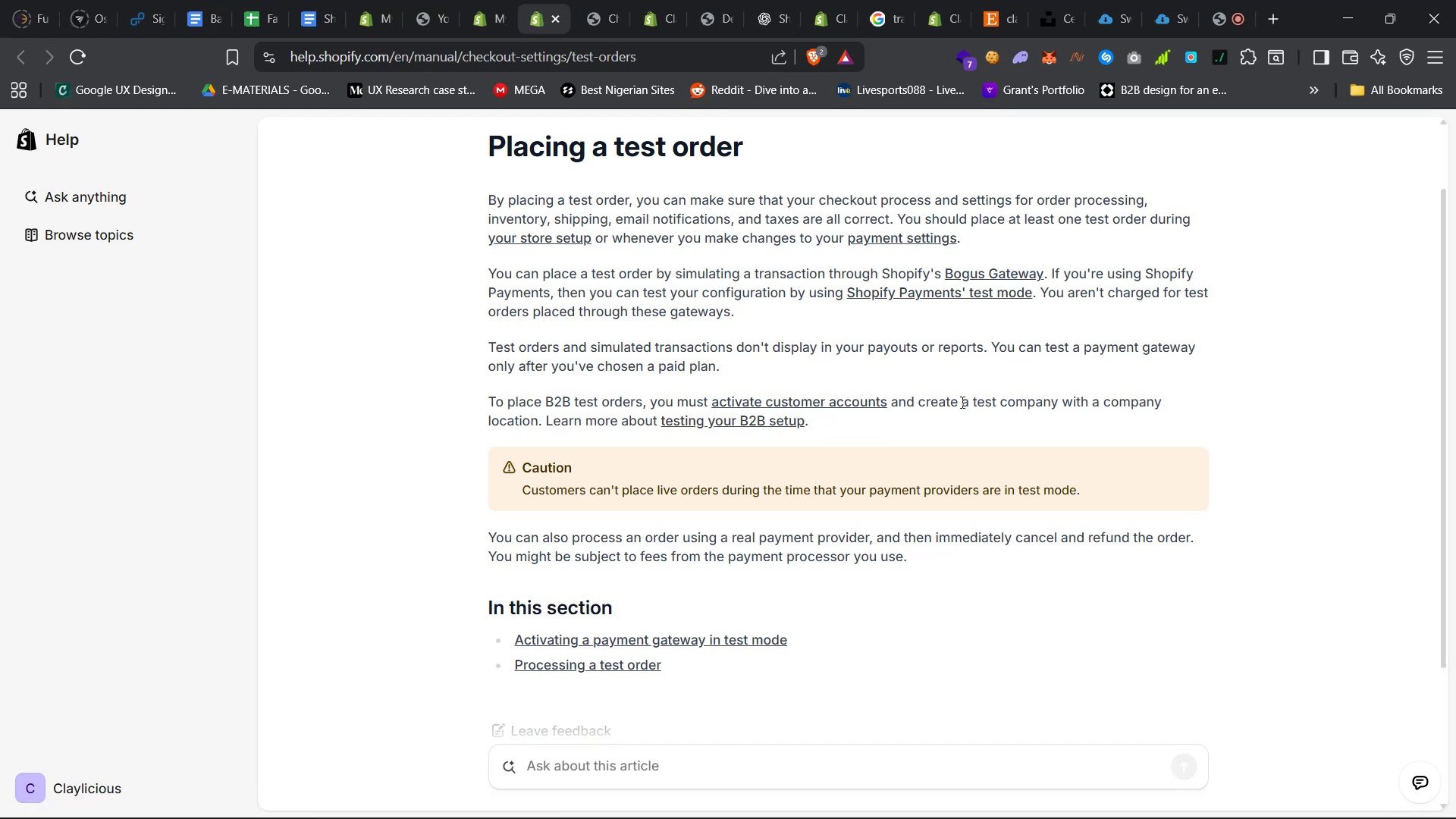 
wait(13.63)
 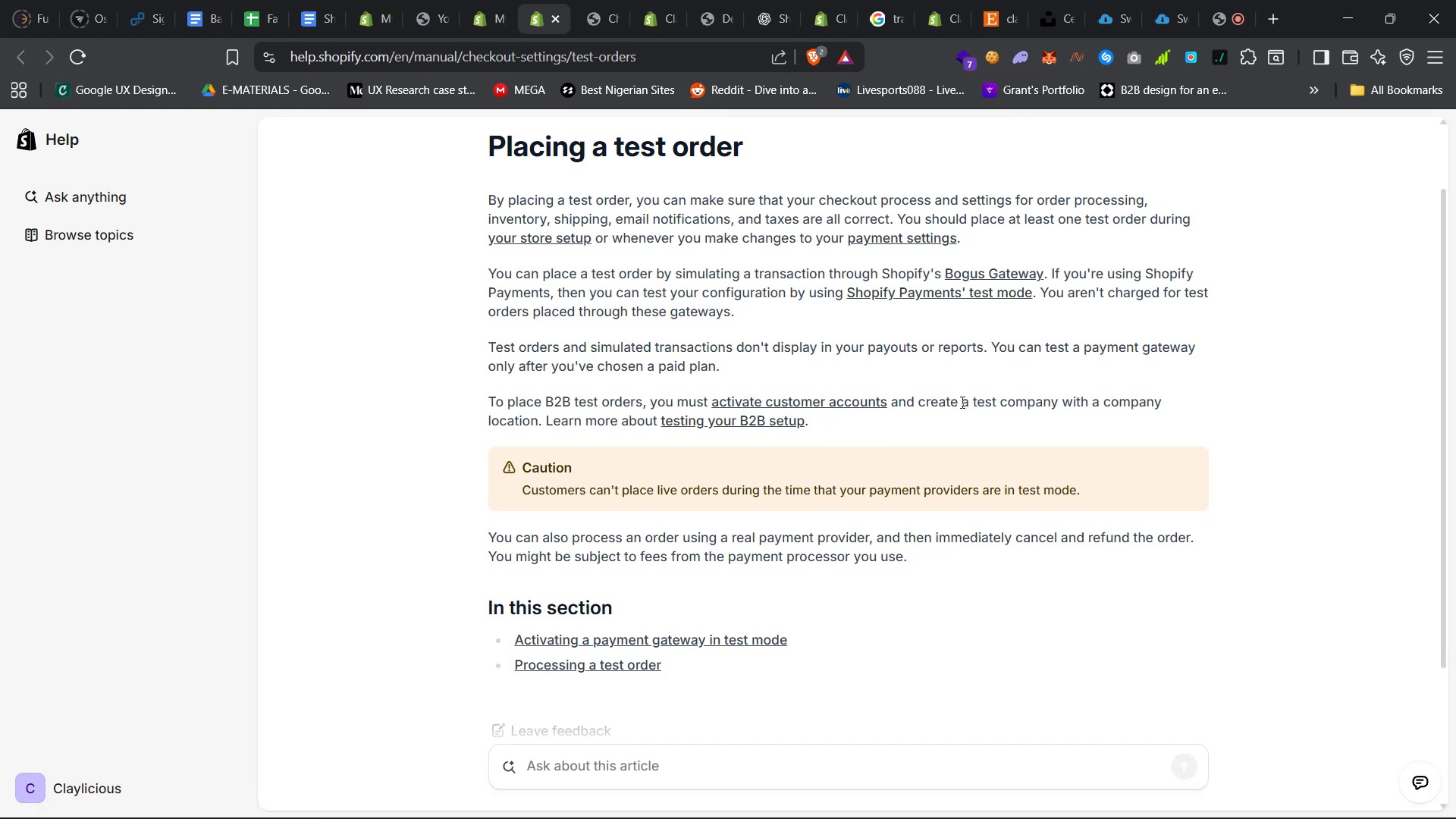 
scroll: coordinate [735, 560], scroll_direction: up, amount: 20.0
 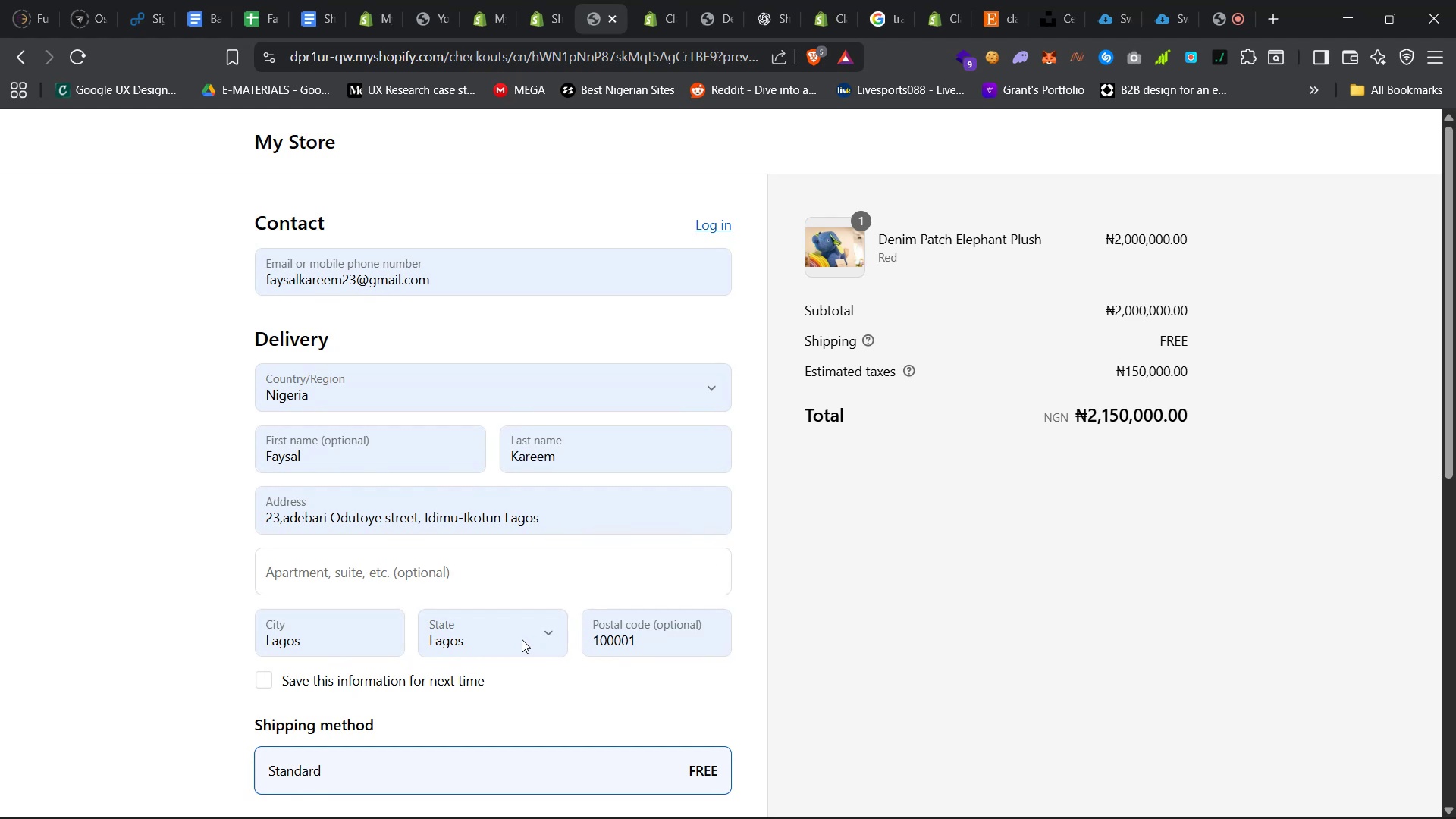 
scroll: coordinate [503, 622], scroll_direction: down, amount: 24.0
 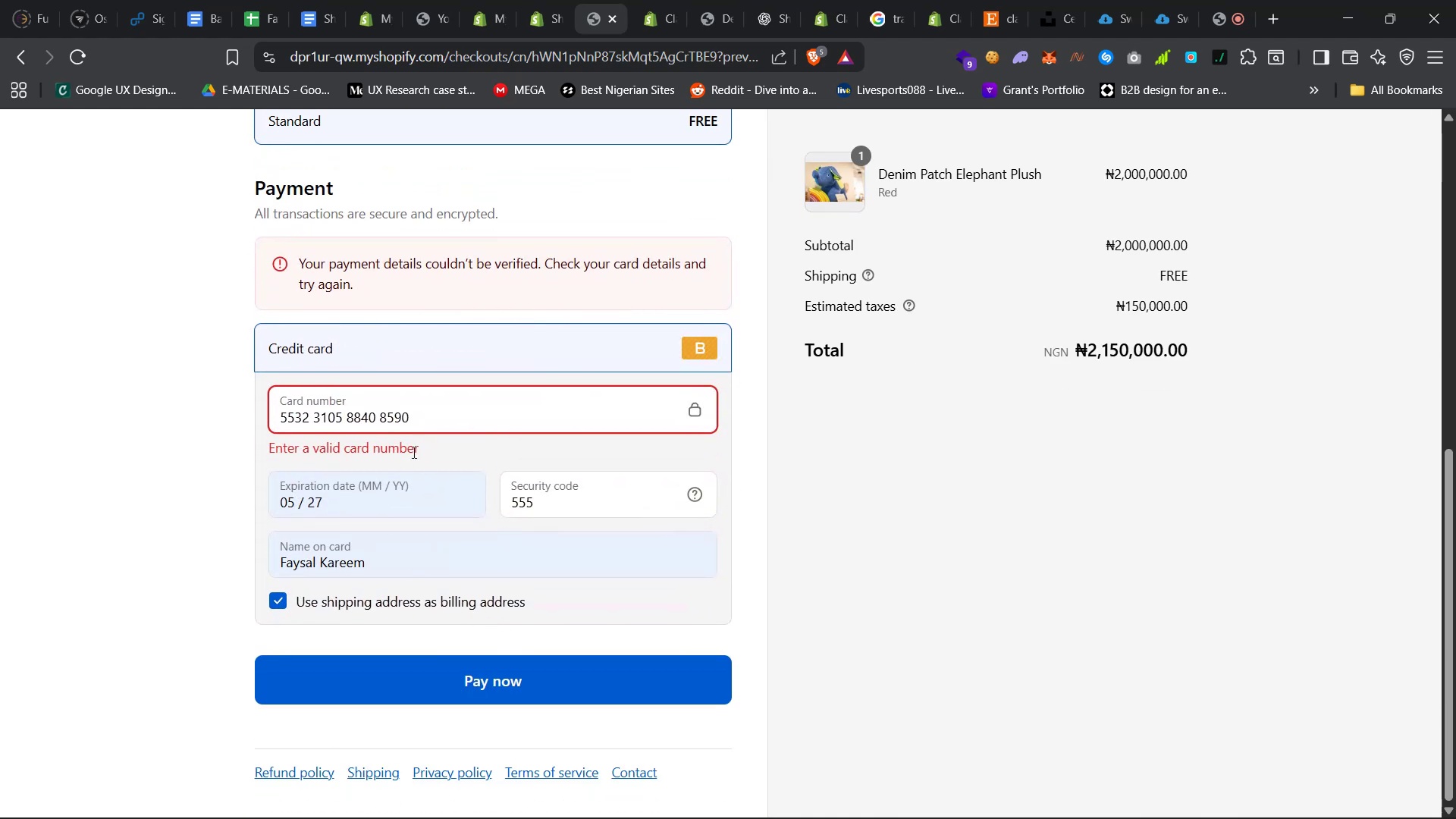 
left_click_drag(start_coordinate=[415, 428], to_coordinate=[229, 416])
 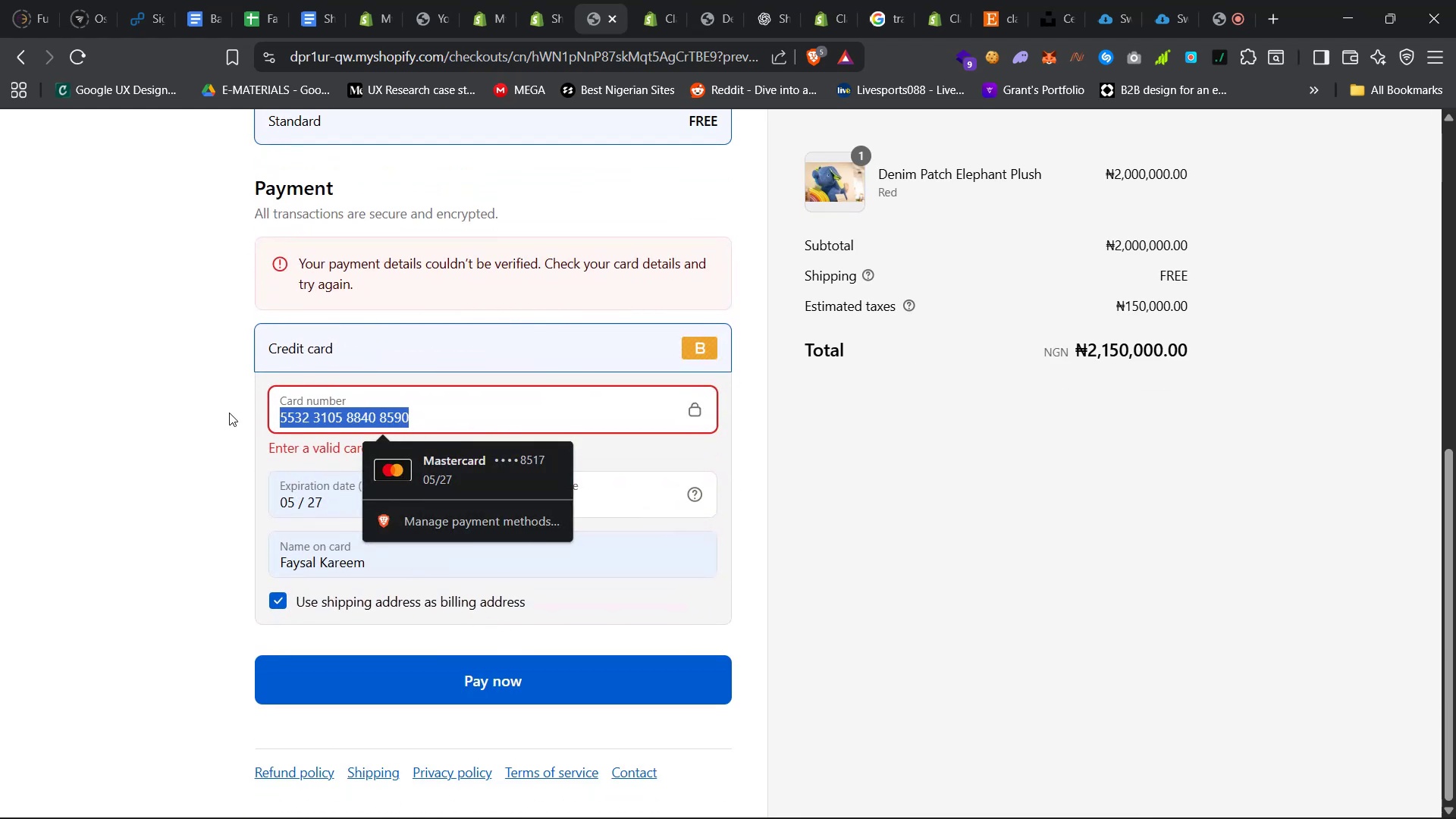 
key(1)
 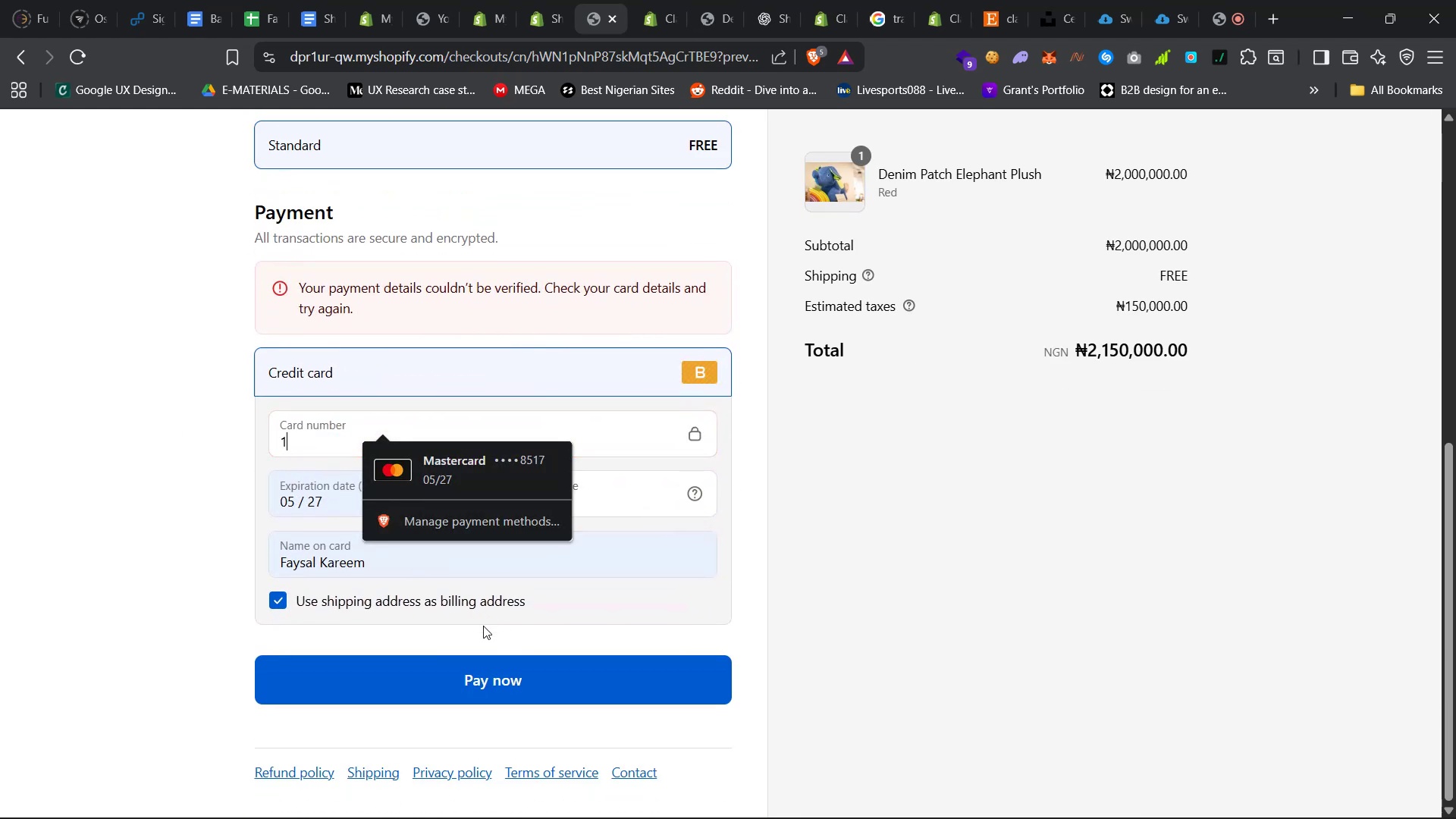 
left_click([497, 667])
 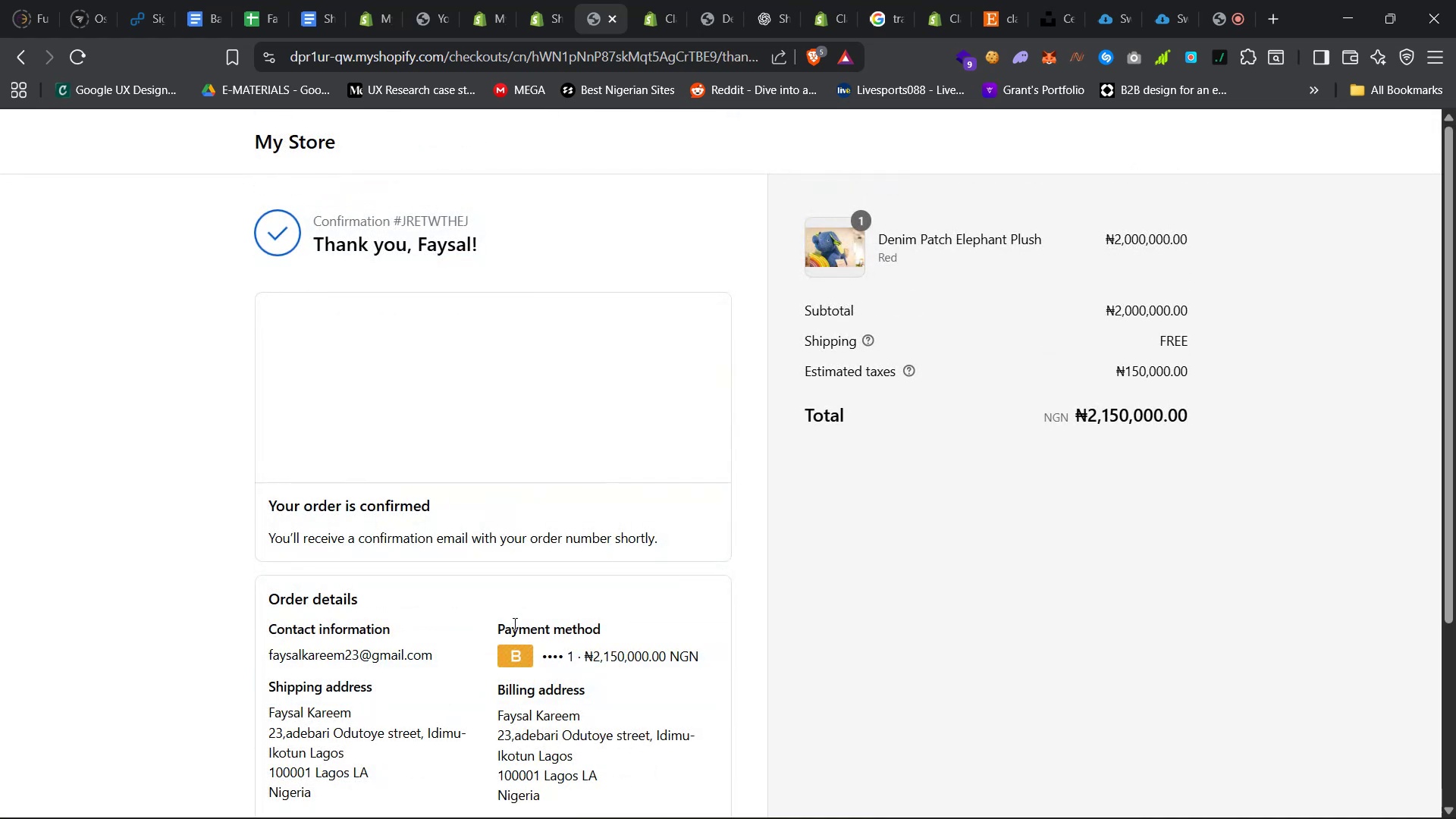 
mouse_move([640, 36])
 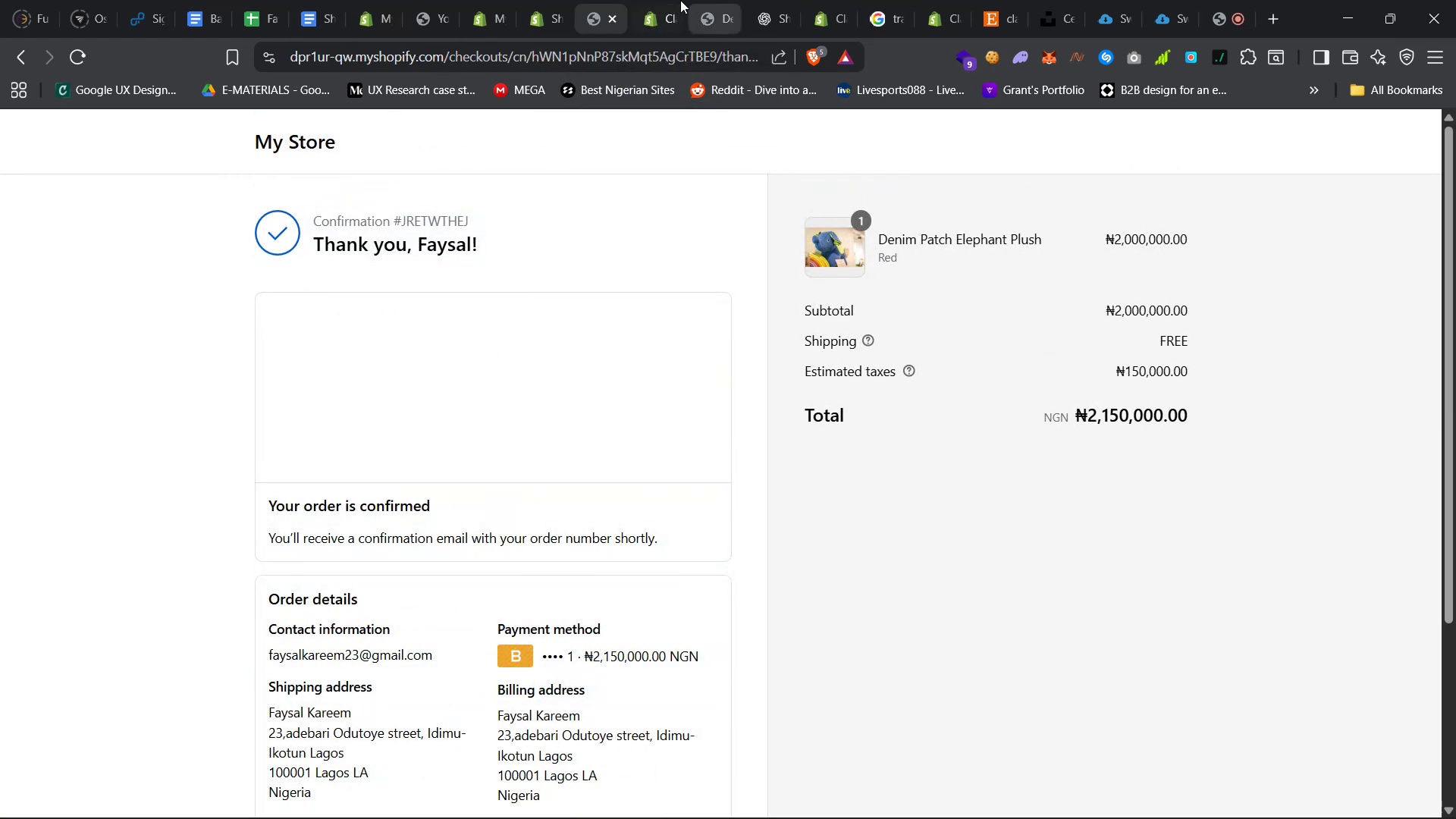 
left_click([646, 0])
 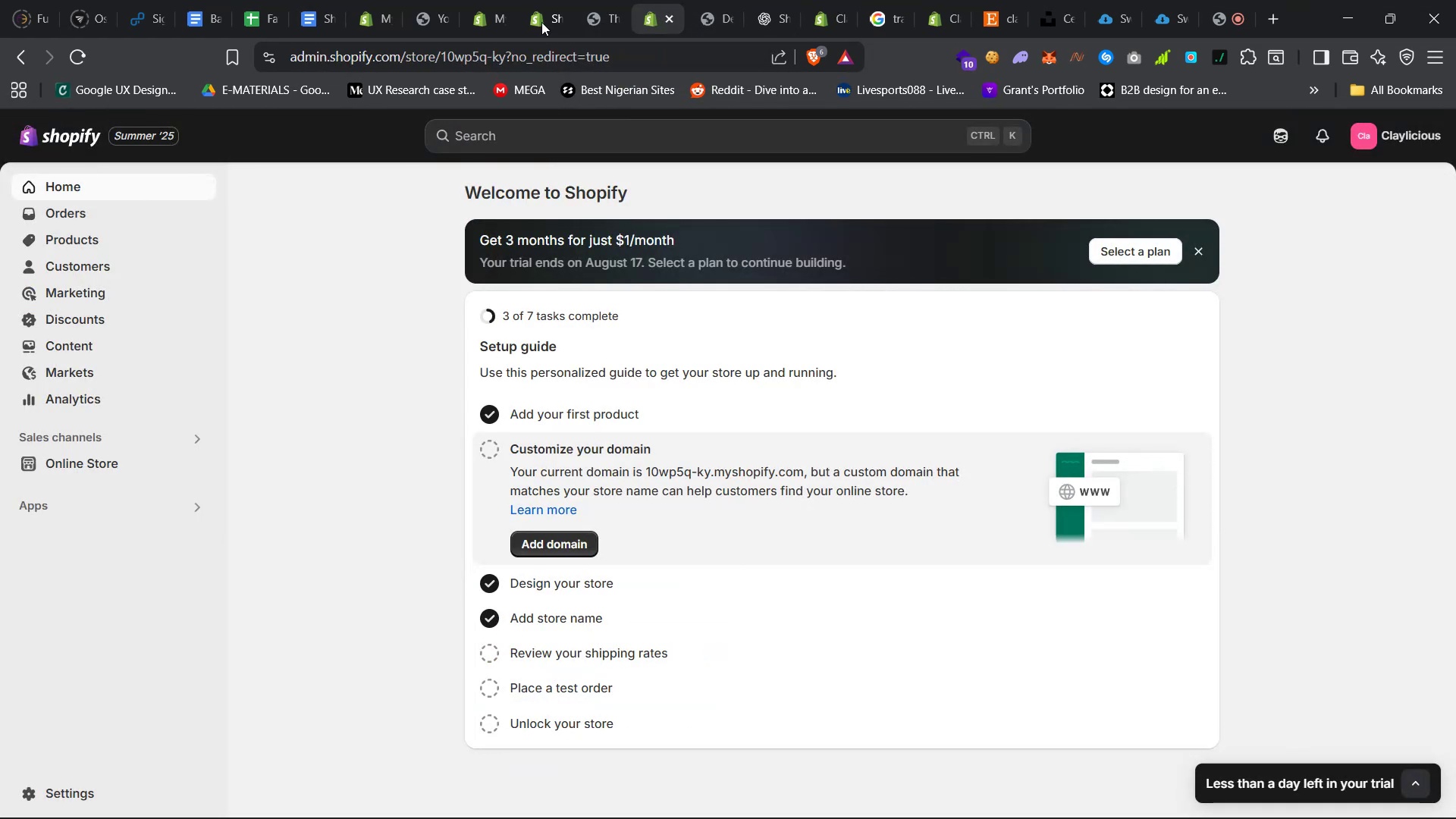 
left_click([480, 0])
 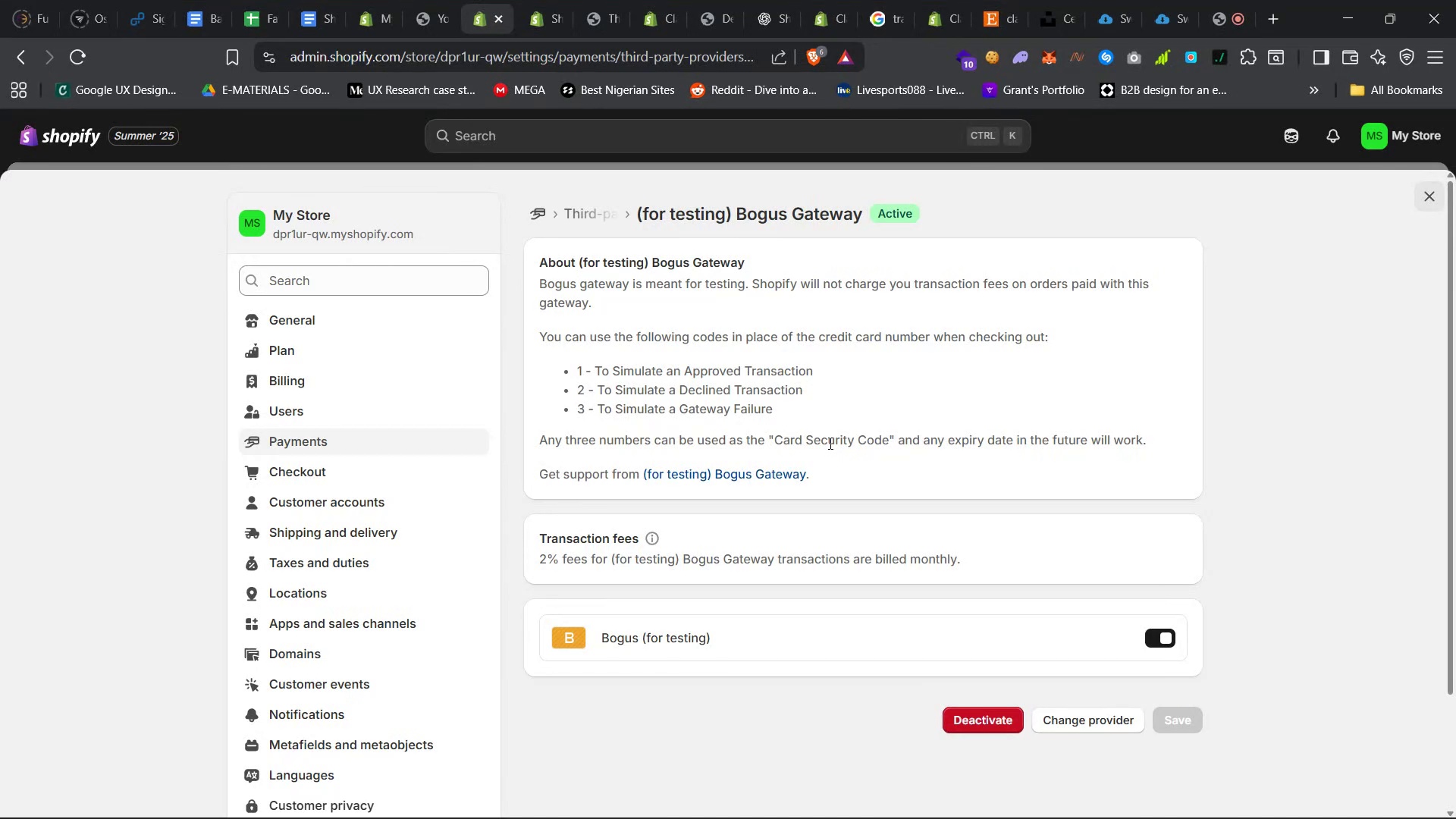 
wait(8.34)
 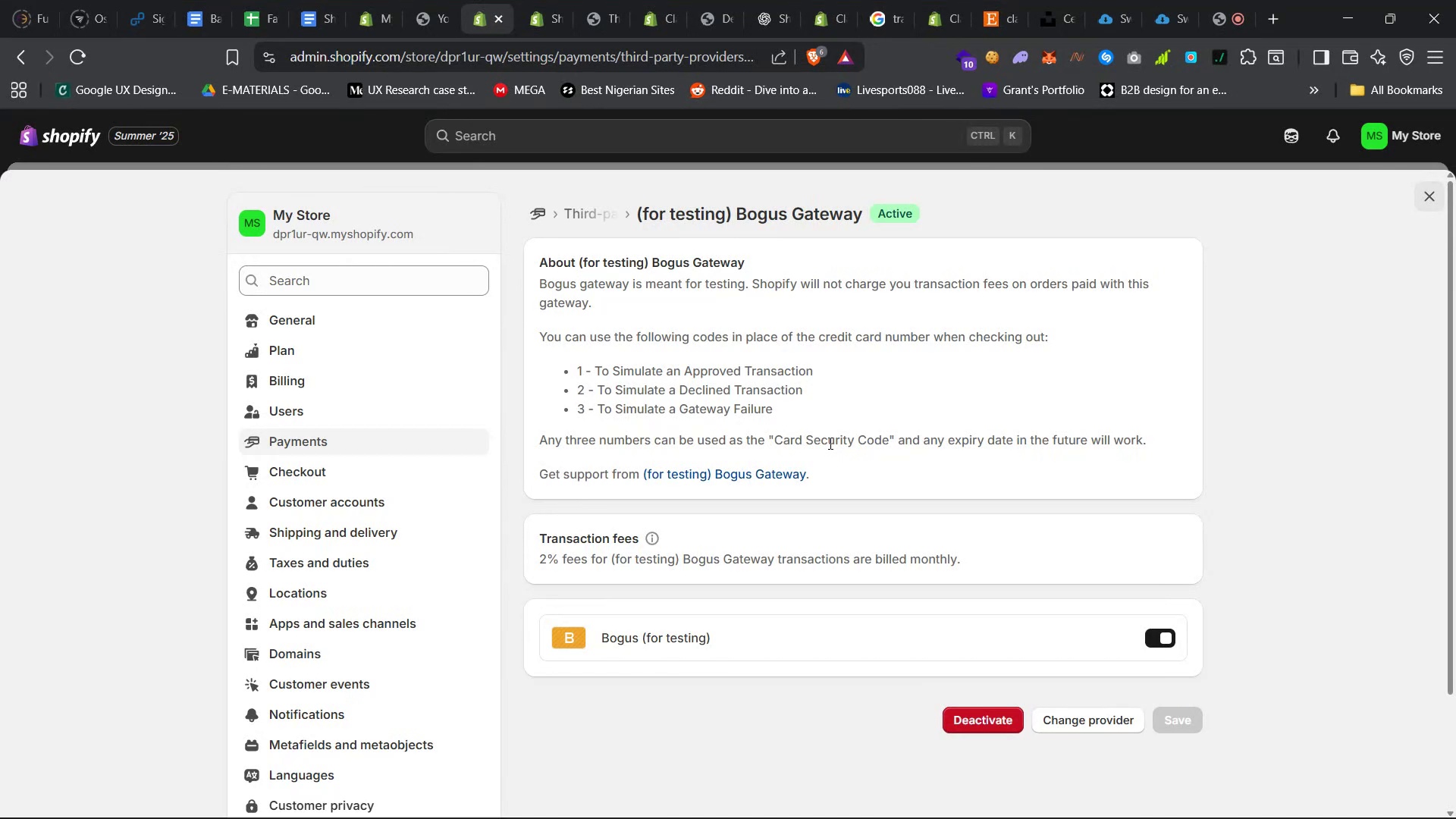 
left_click([537, 0])
 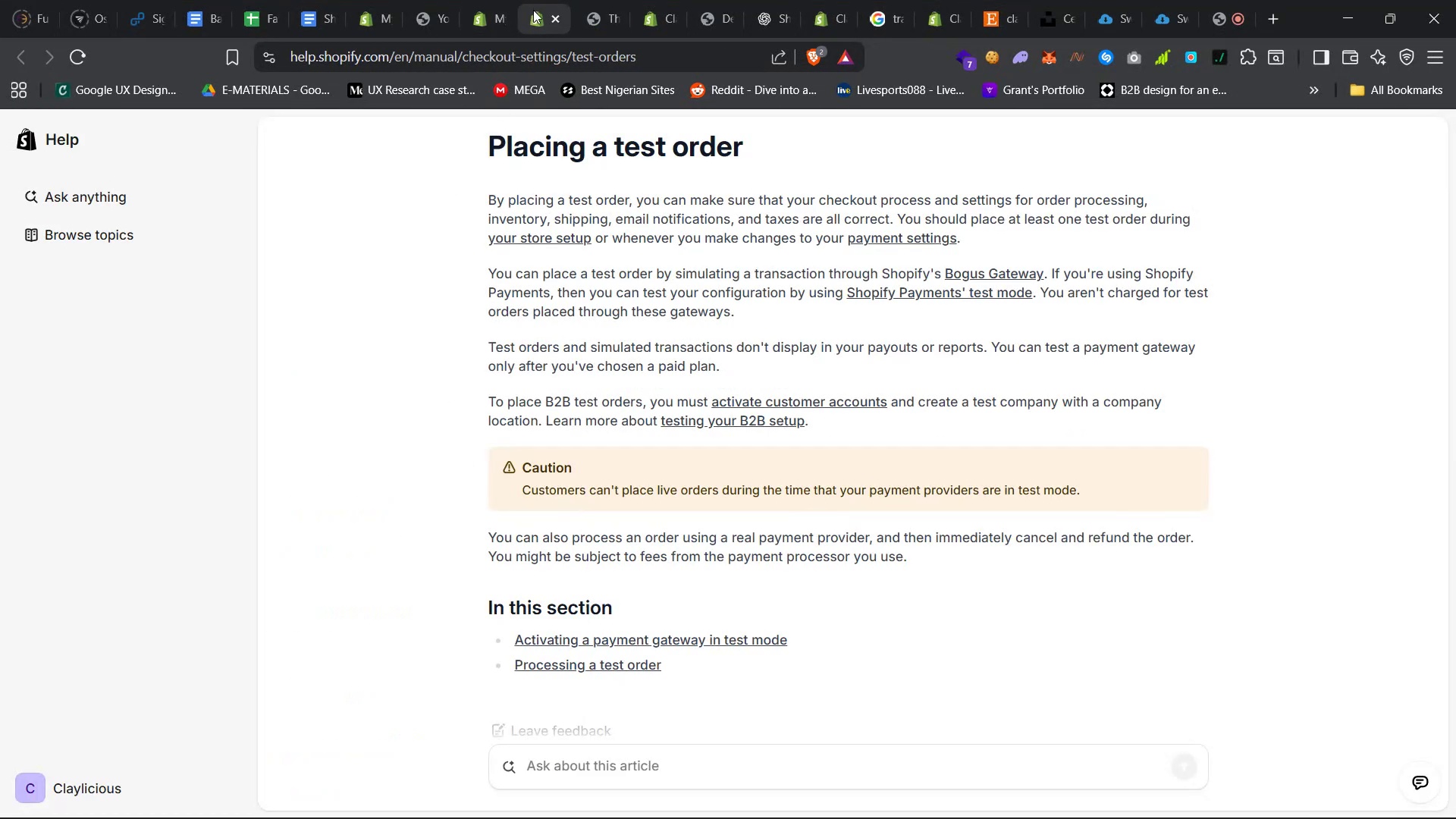 
left_click([551, 17])
 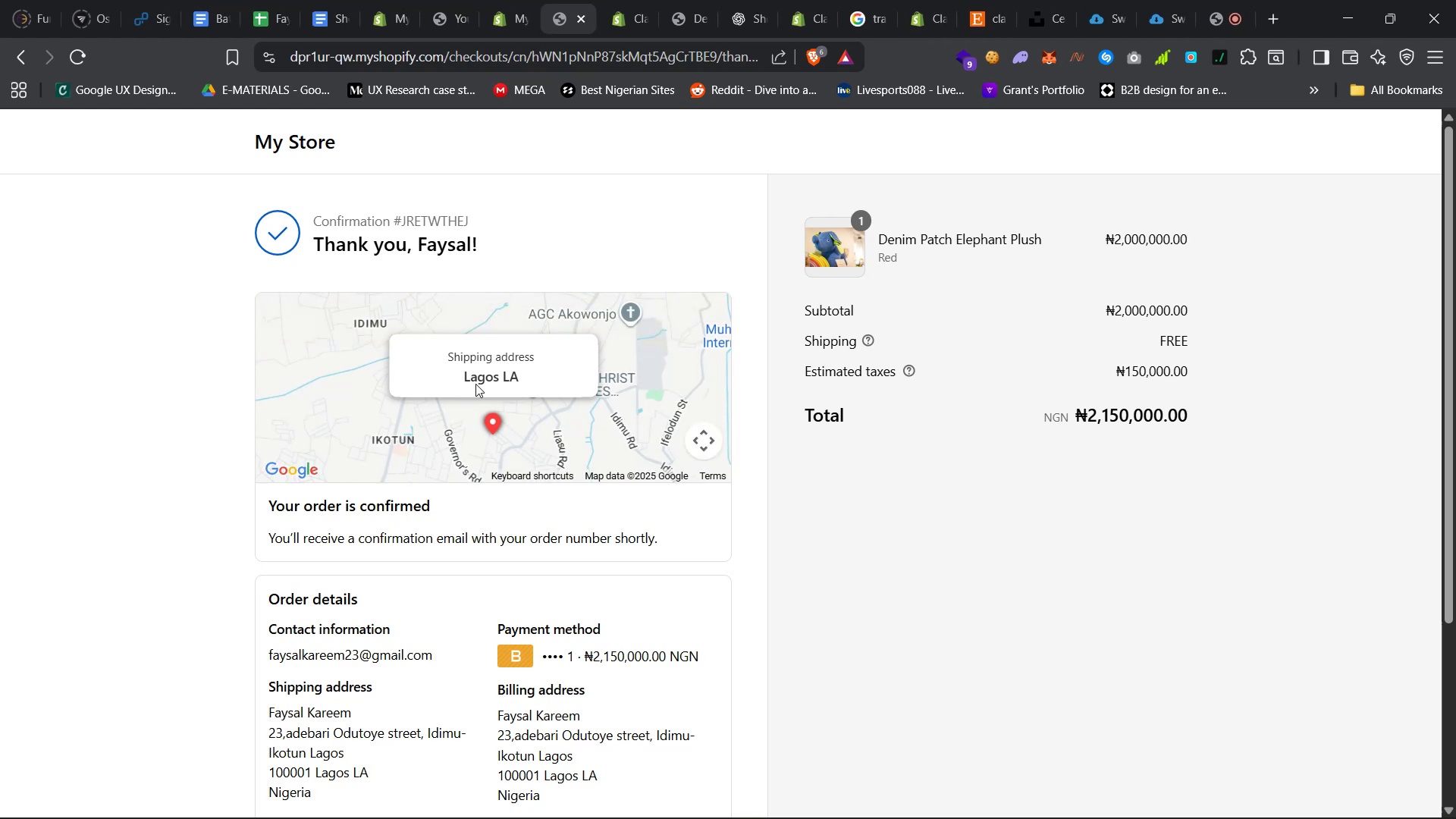 
scroll: coordinate [768, 522], scroll_direction: down, amount: 9.0
 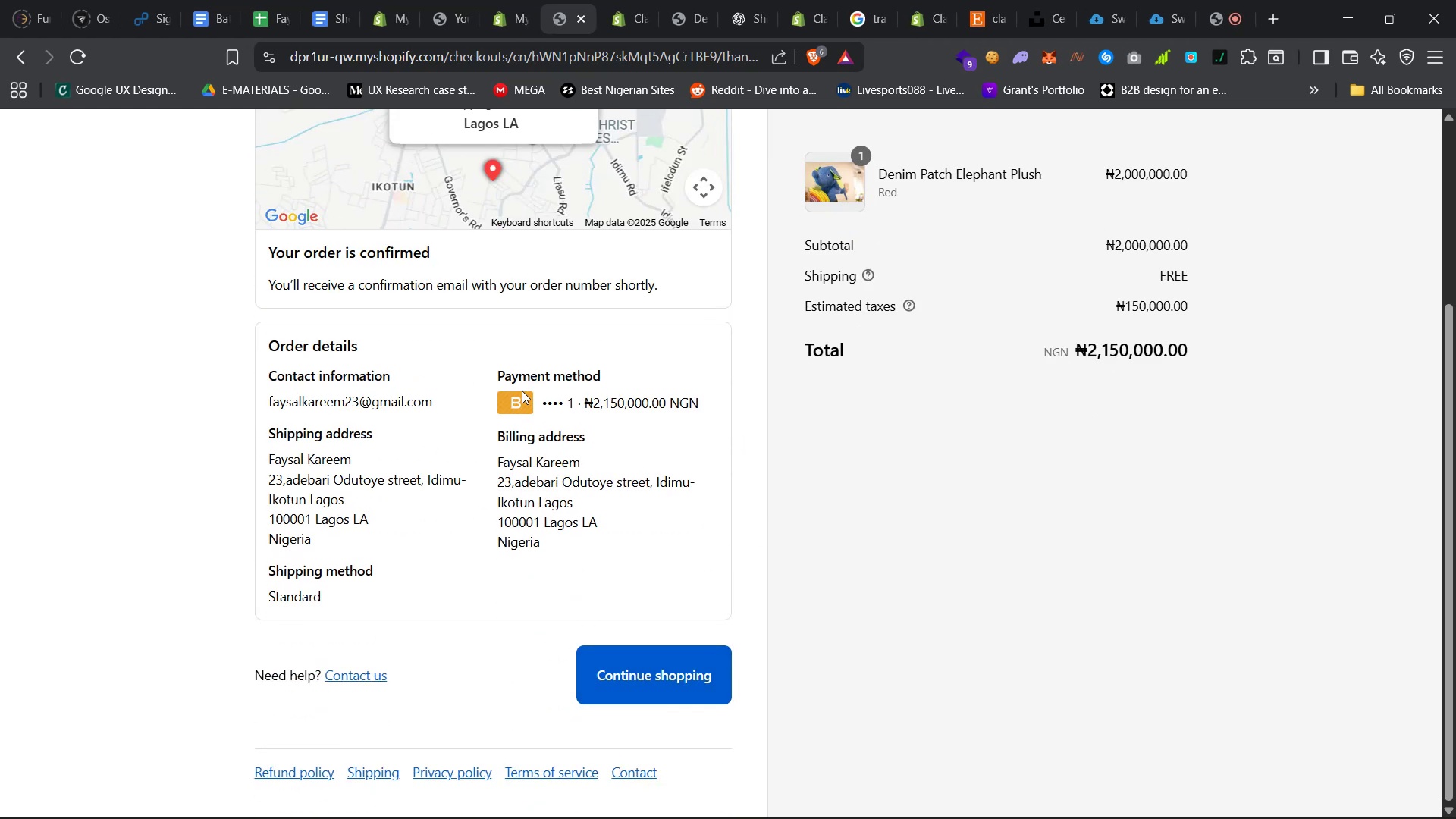 
scroll: coordinate [462, 528], scroll_direction: up, amount: 2.0
 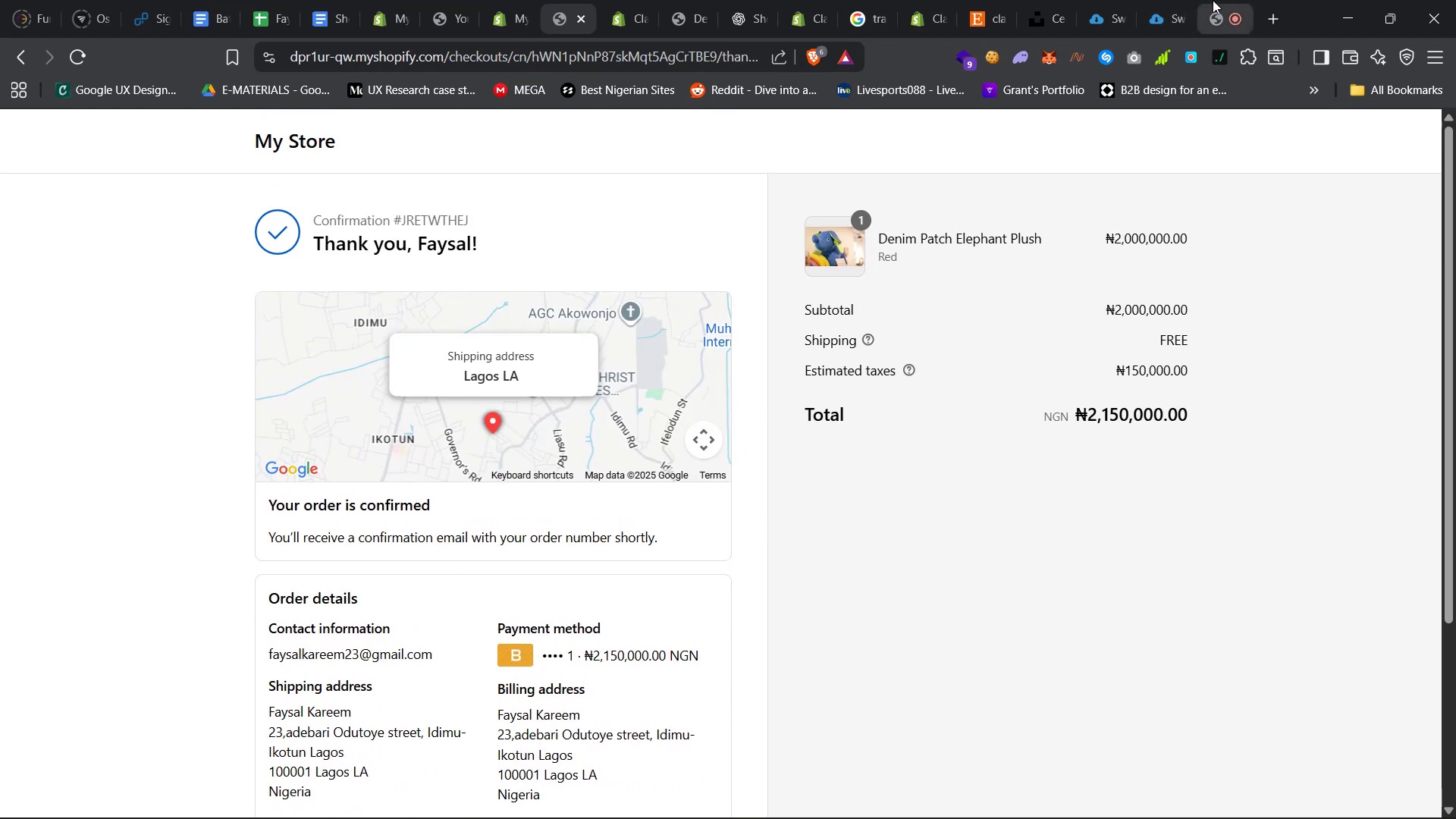 
left_click([1273, 16])
 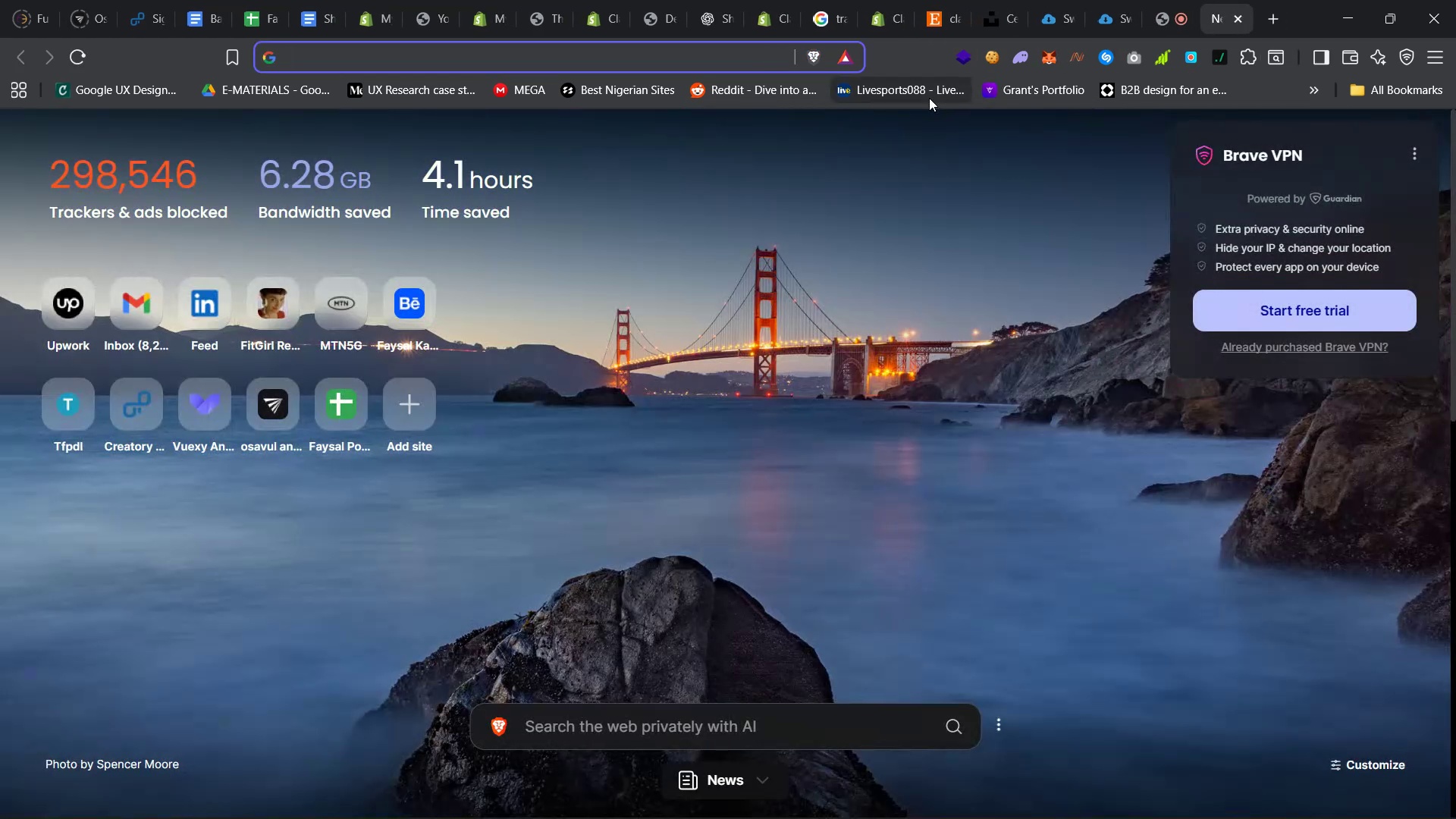 
type(gm)
 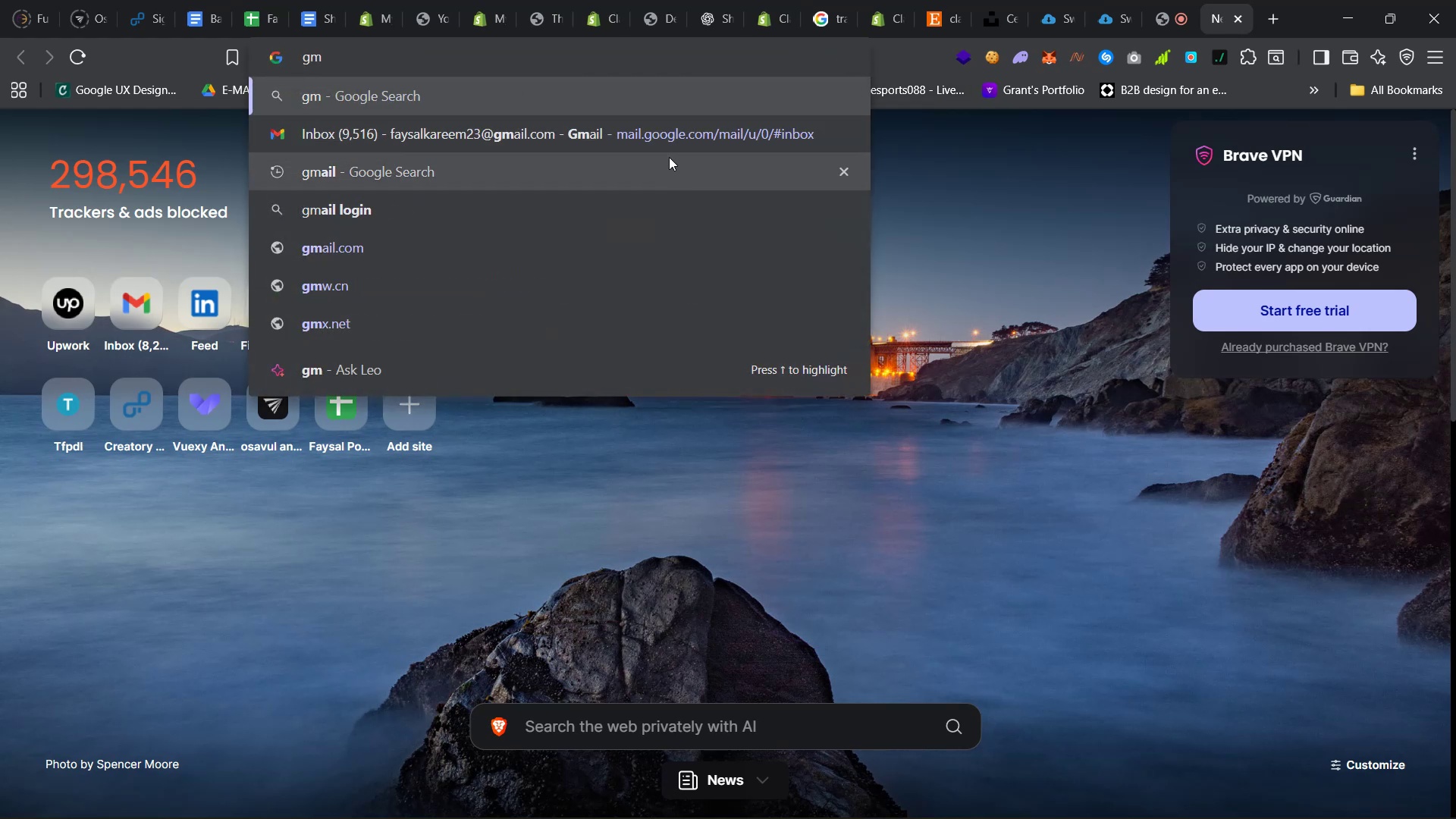 
left_click([648, 138])
 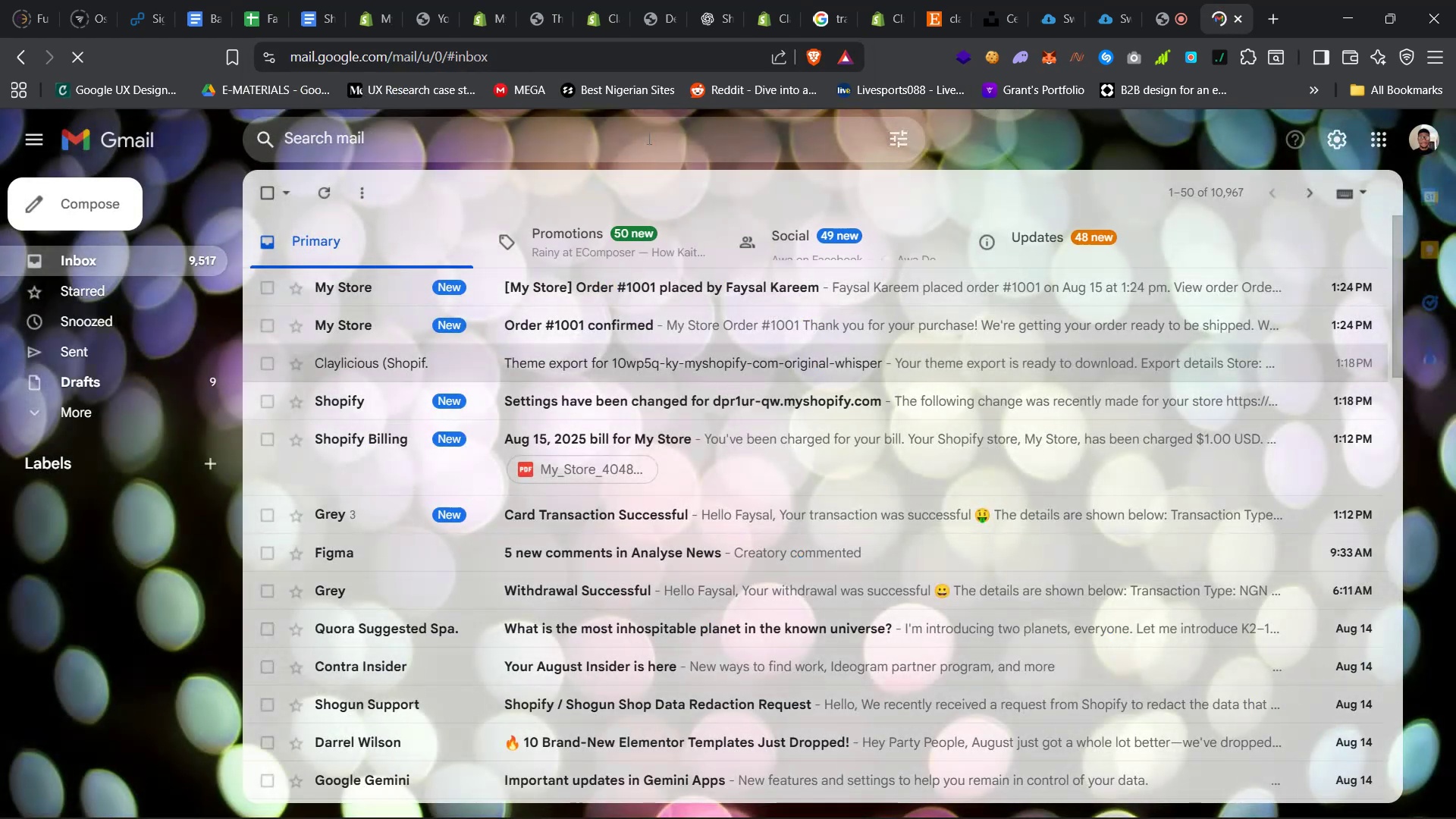 
left_click([740, 290])
 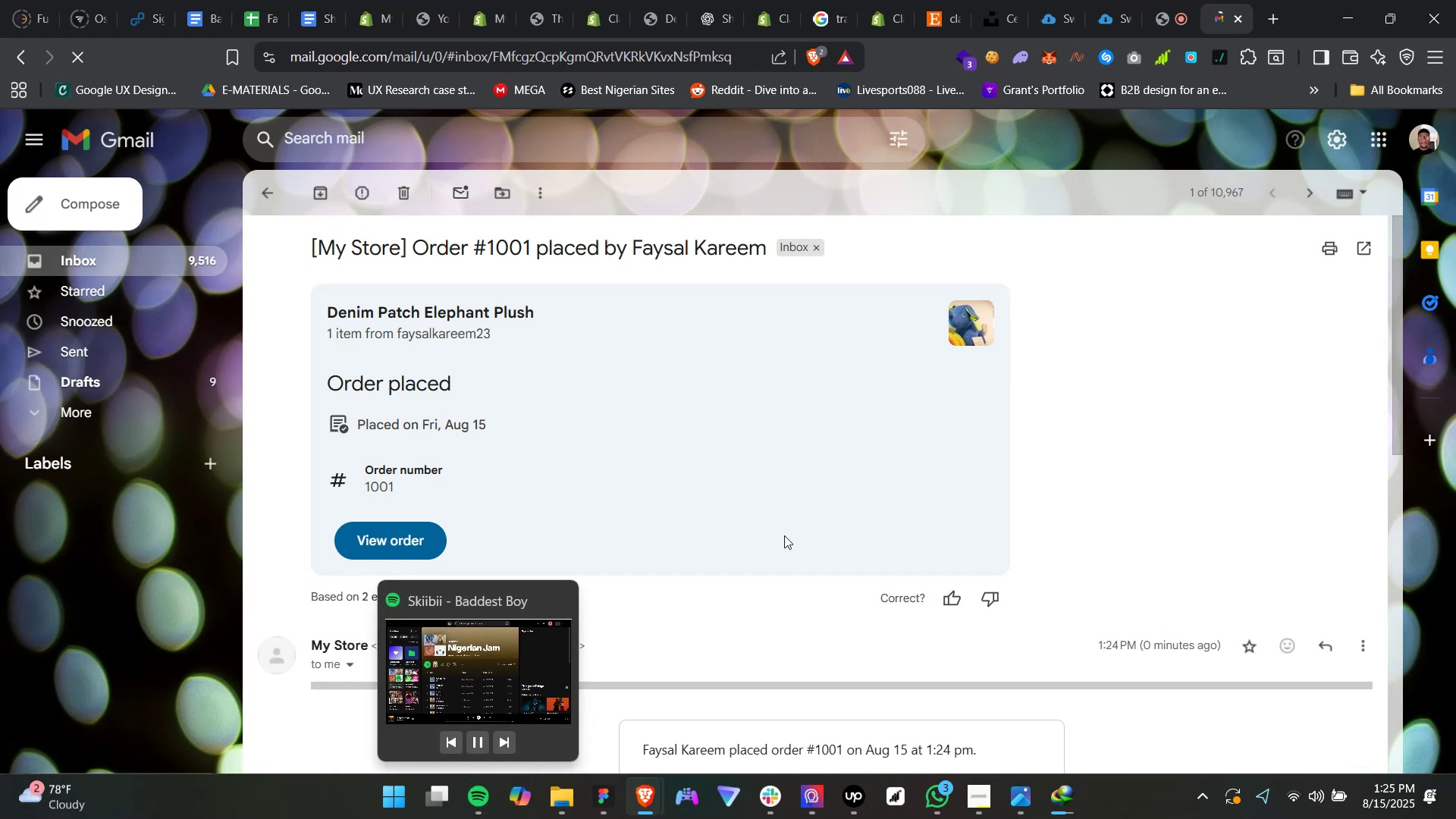 
wait(5.96)
 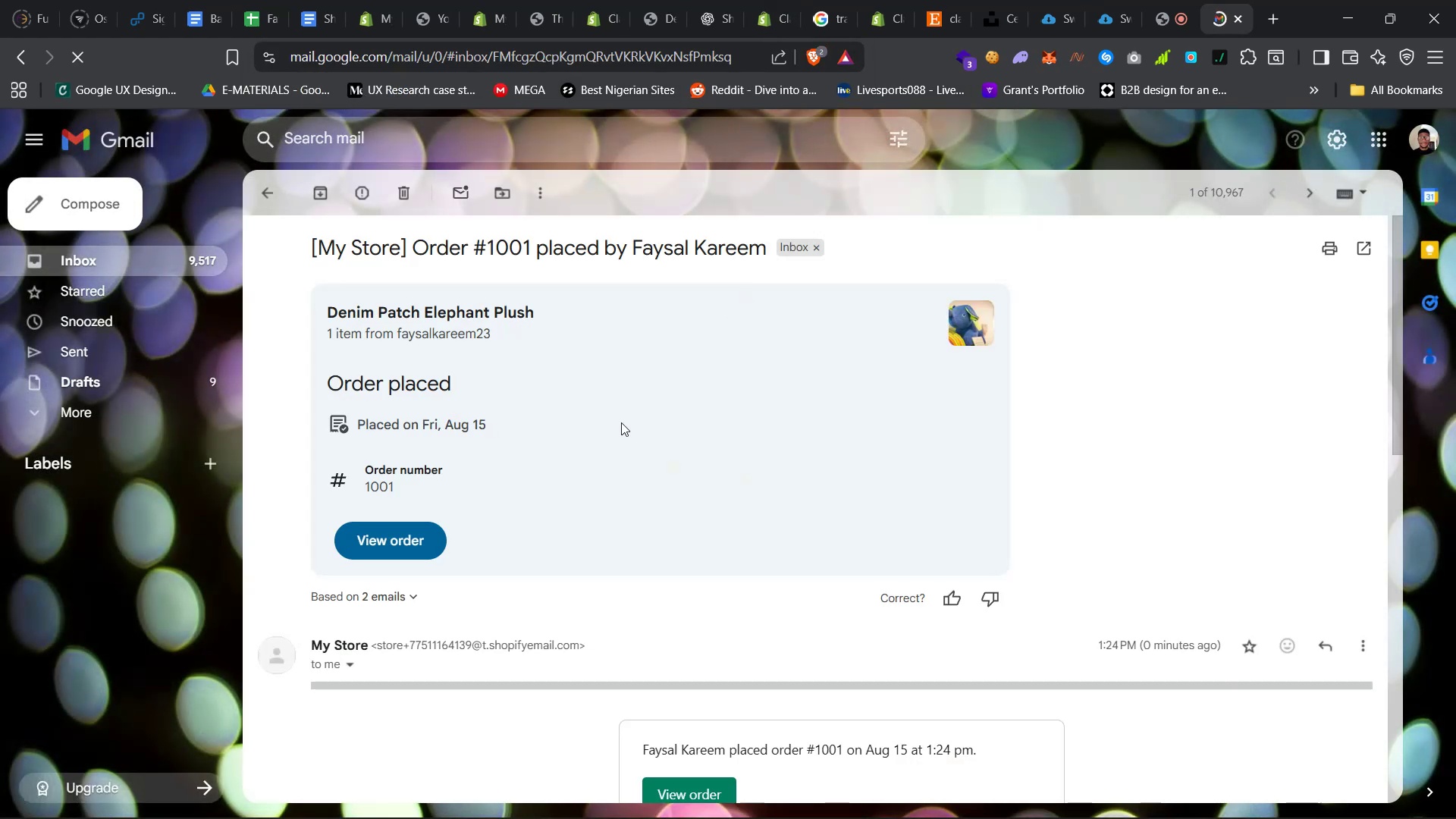 
mouse_move([1169, 673])
 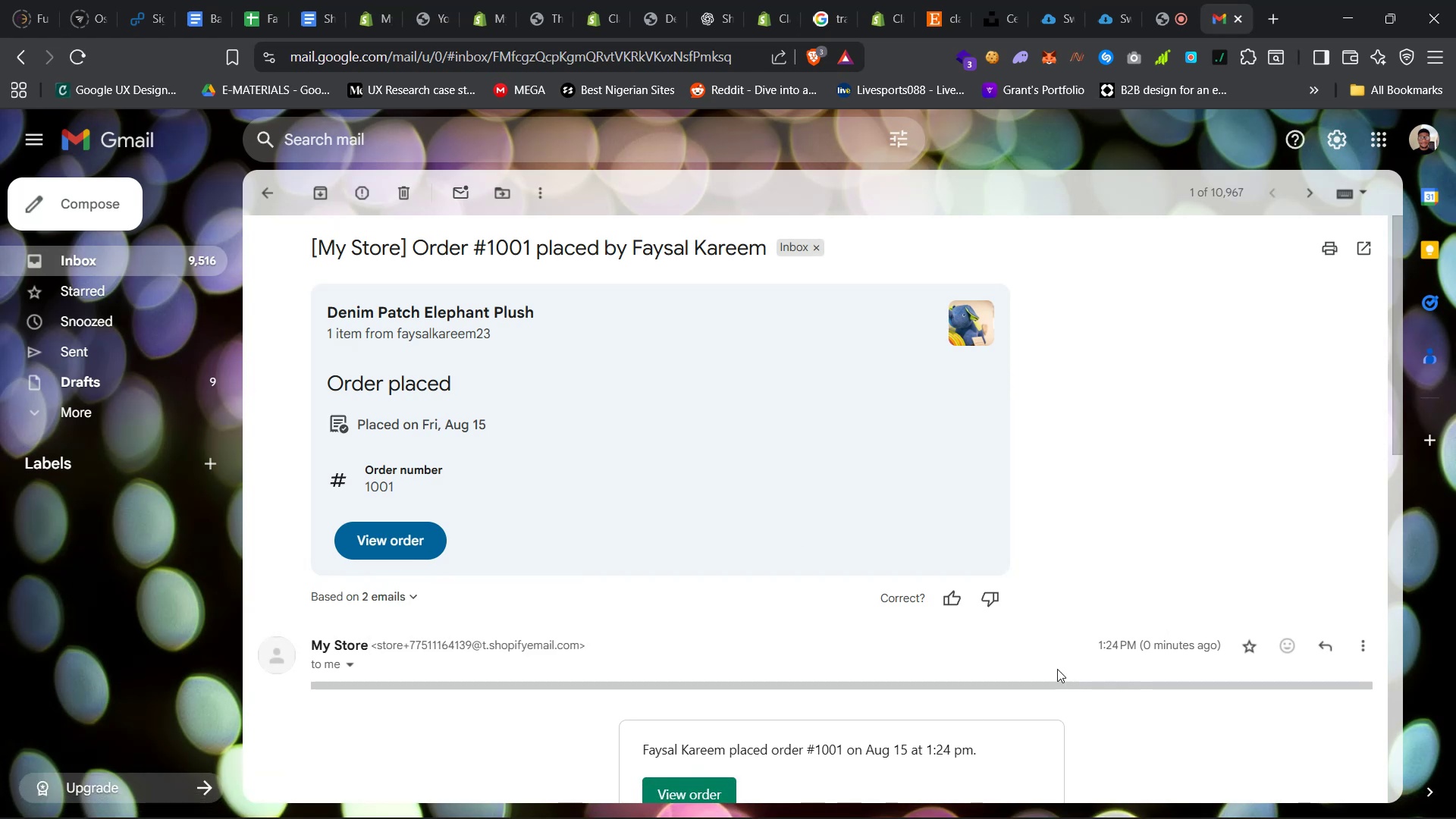 
scroll: coordinate [1015, 659], scroll_direction: down, amount: 9.0
 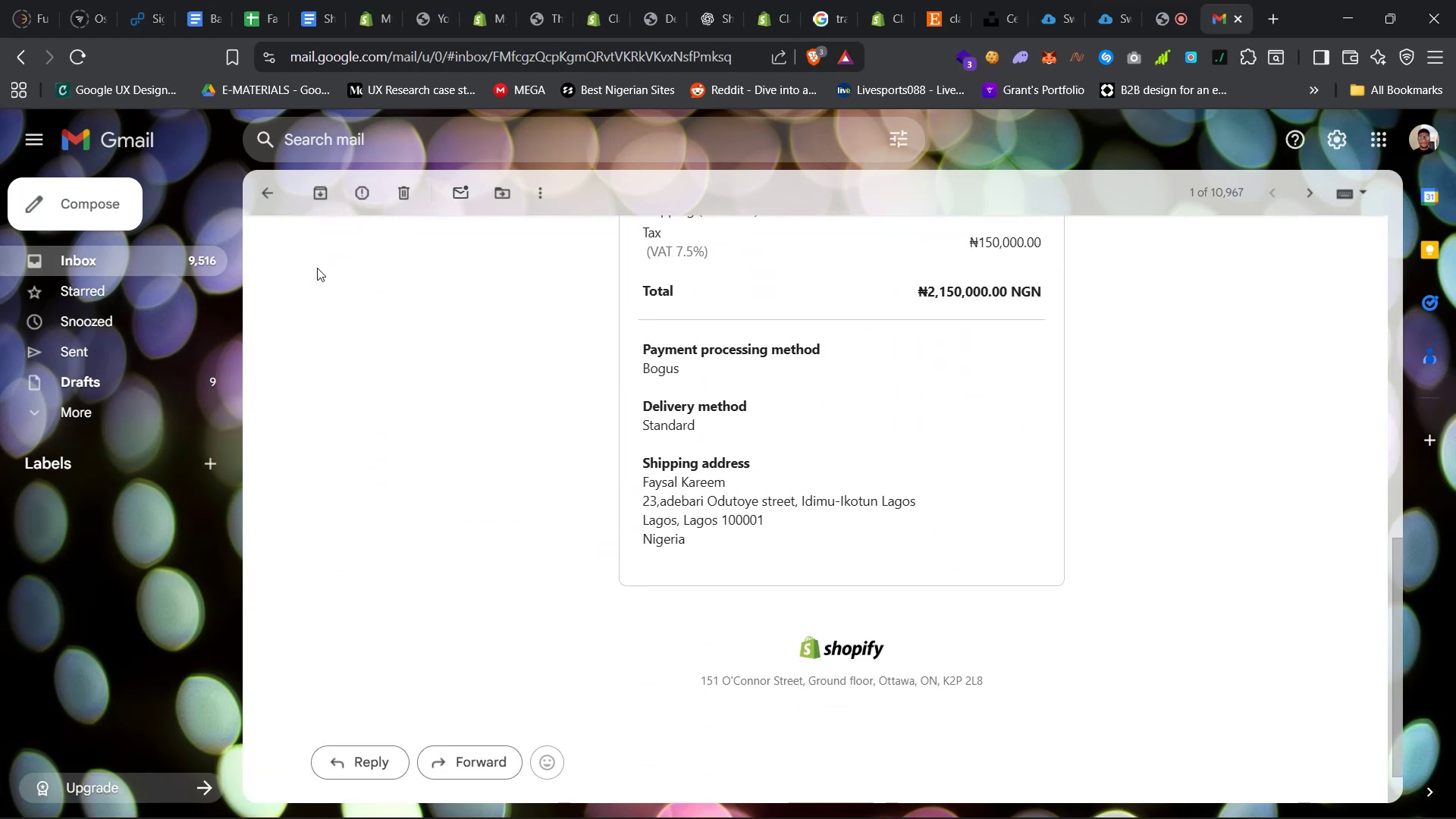 
left_click([276, 199])
 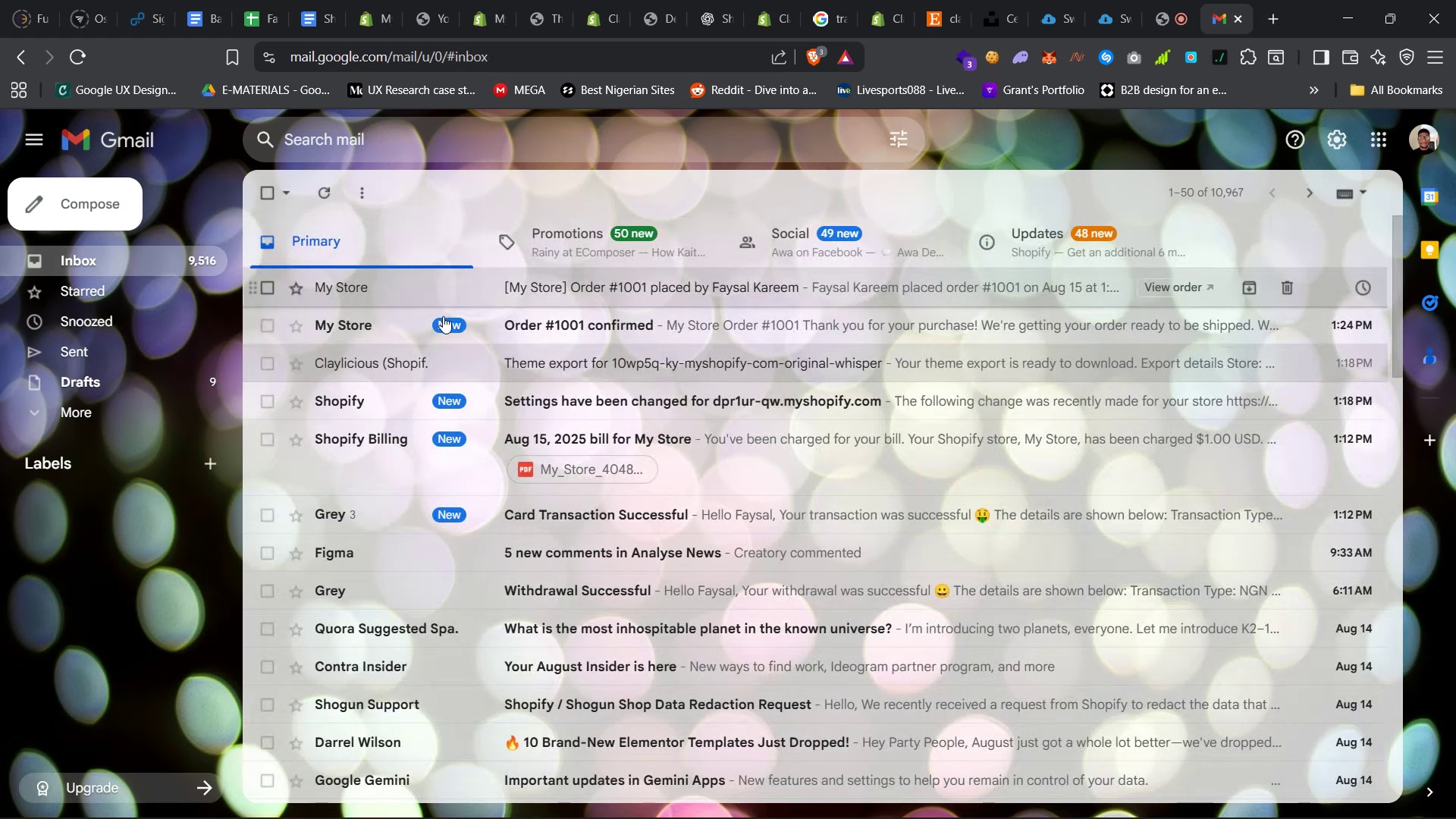 
left_click([443, 322])
 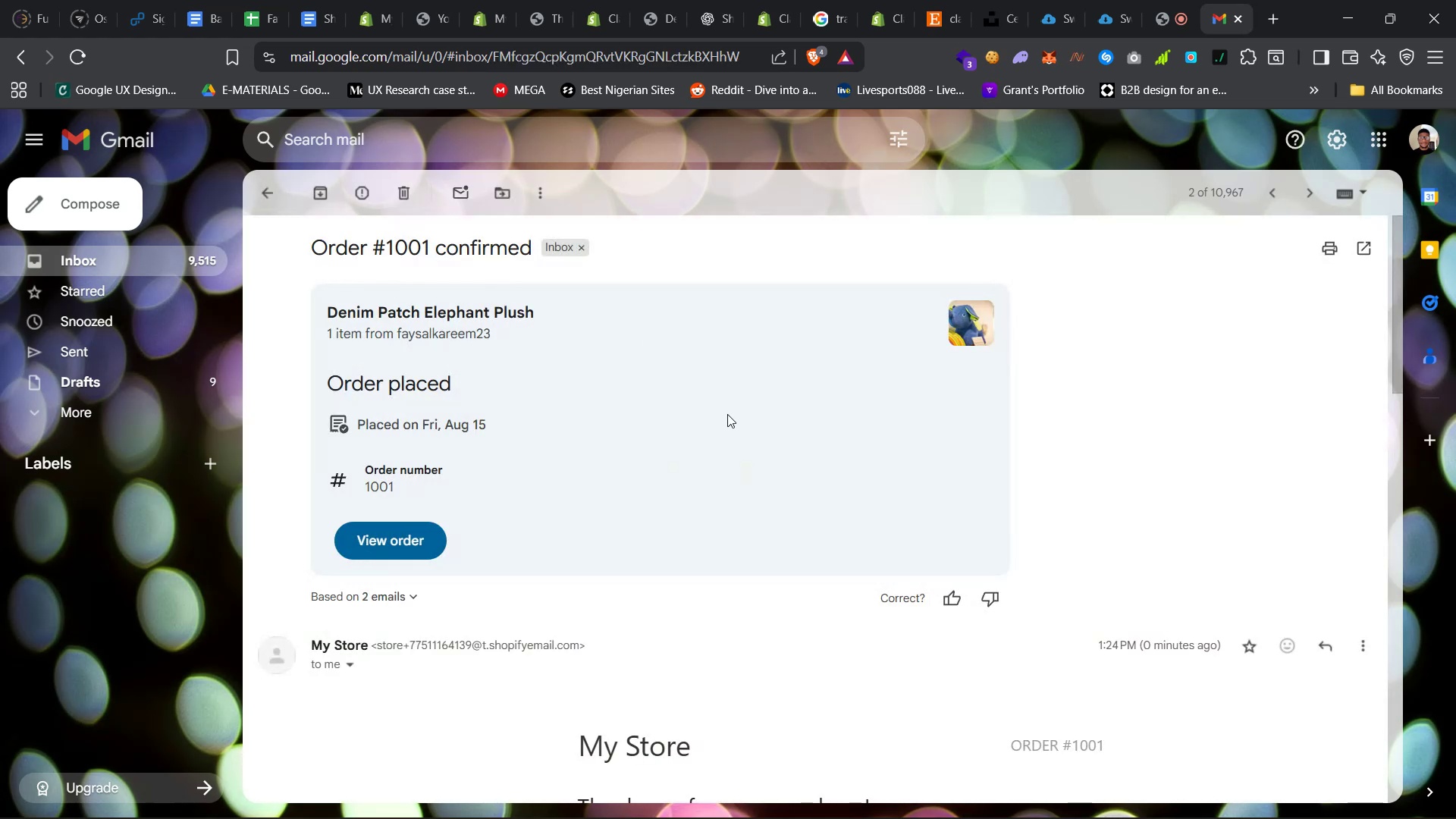 
scroll: coordinate [731, 422], scroll_direction: down, amount: 17.0
 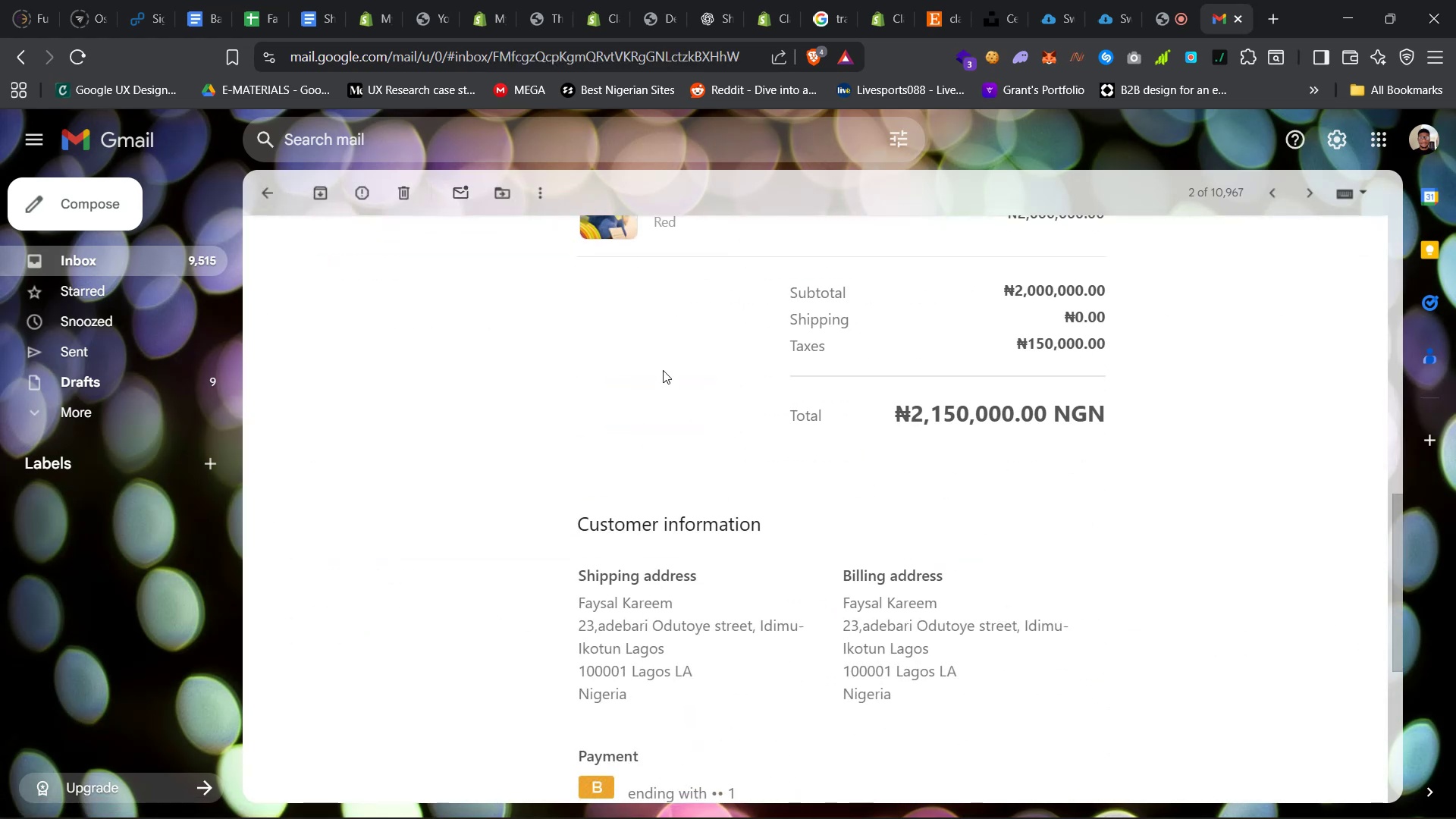 
left_click([479, 0])
 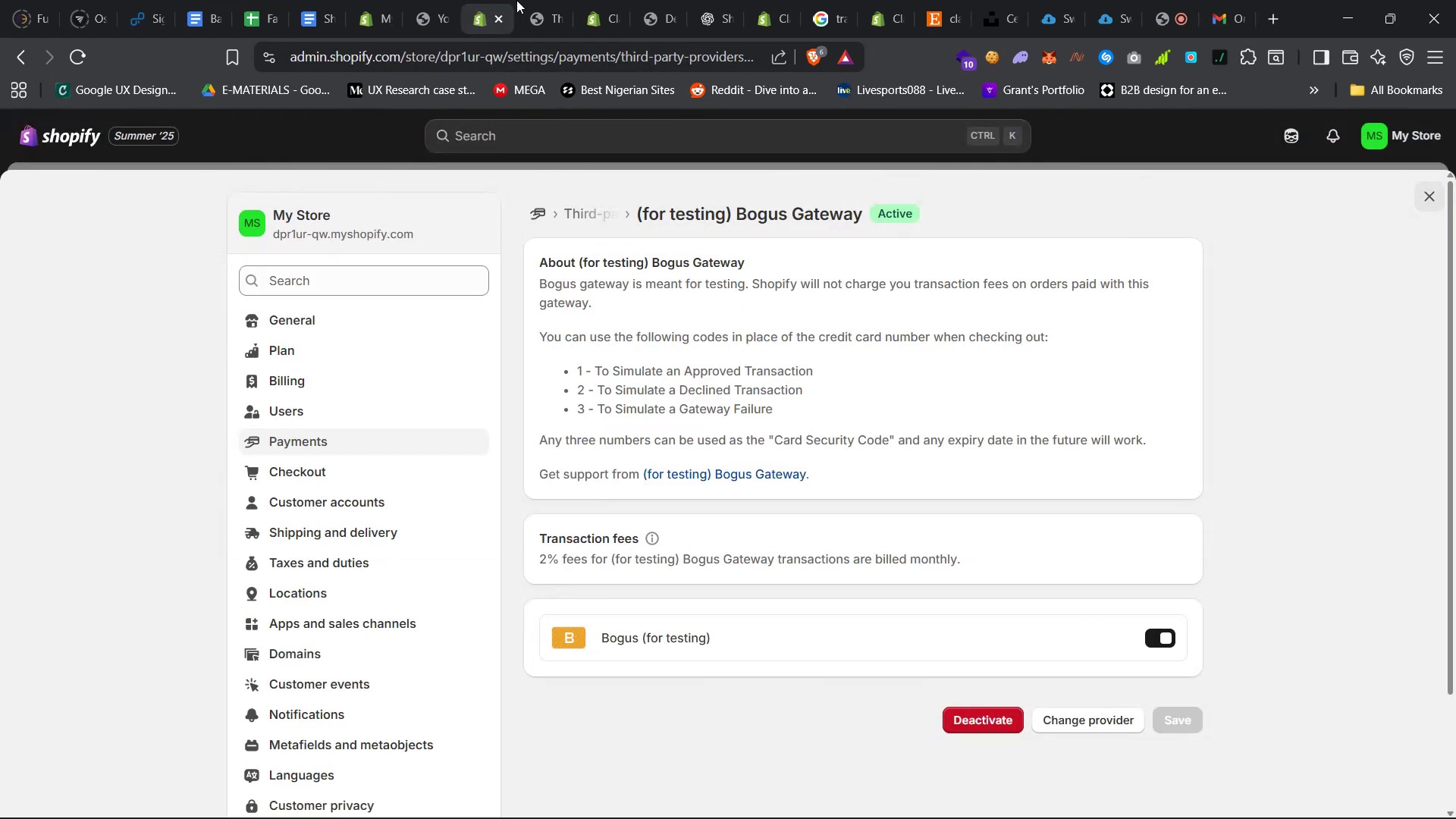 
left_click([529, 0])
 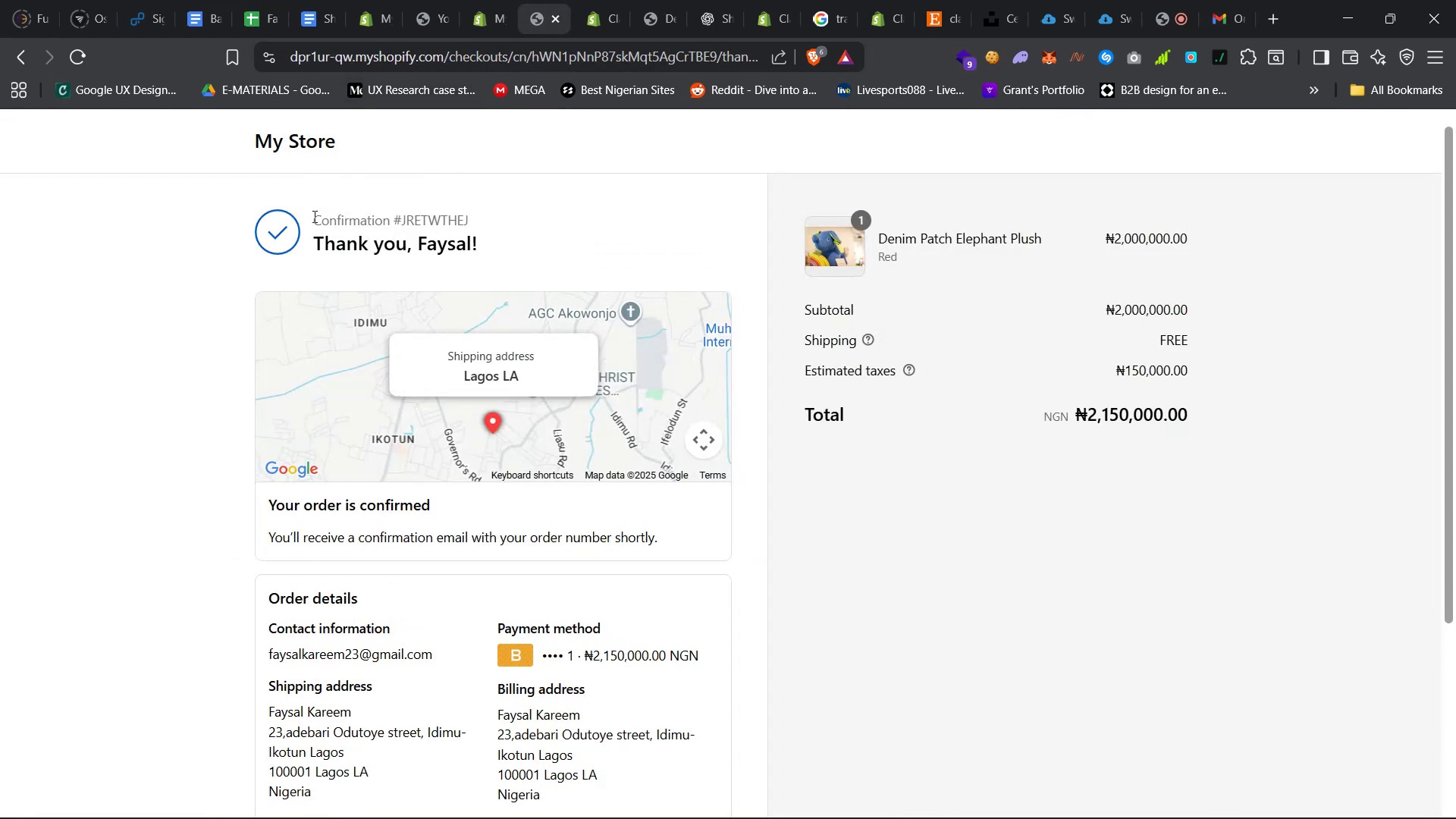 
scroll: coordinate [721, 381], scroll_direction: down, amount: 6.0
 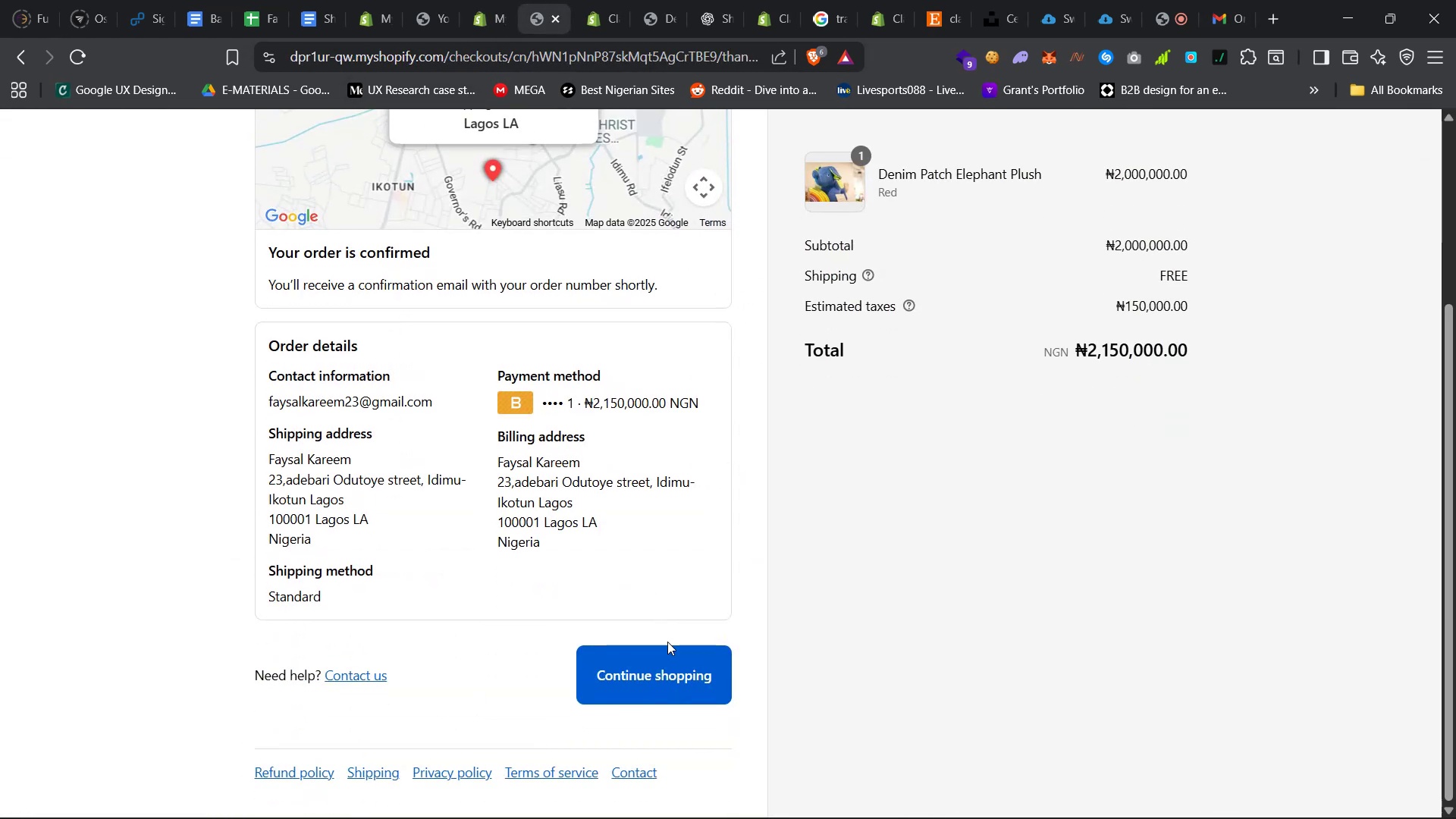 
left_click([666, 676])
 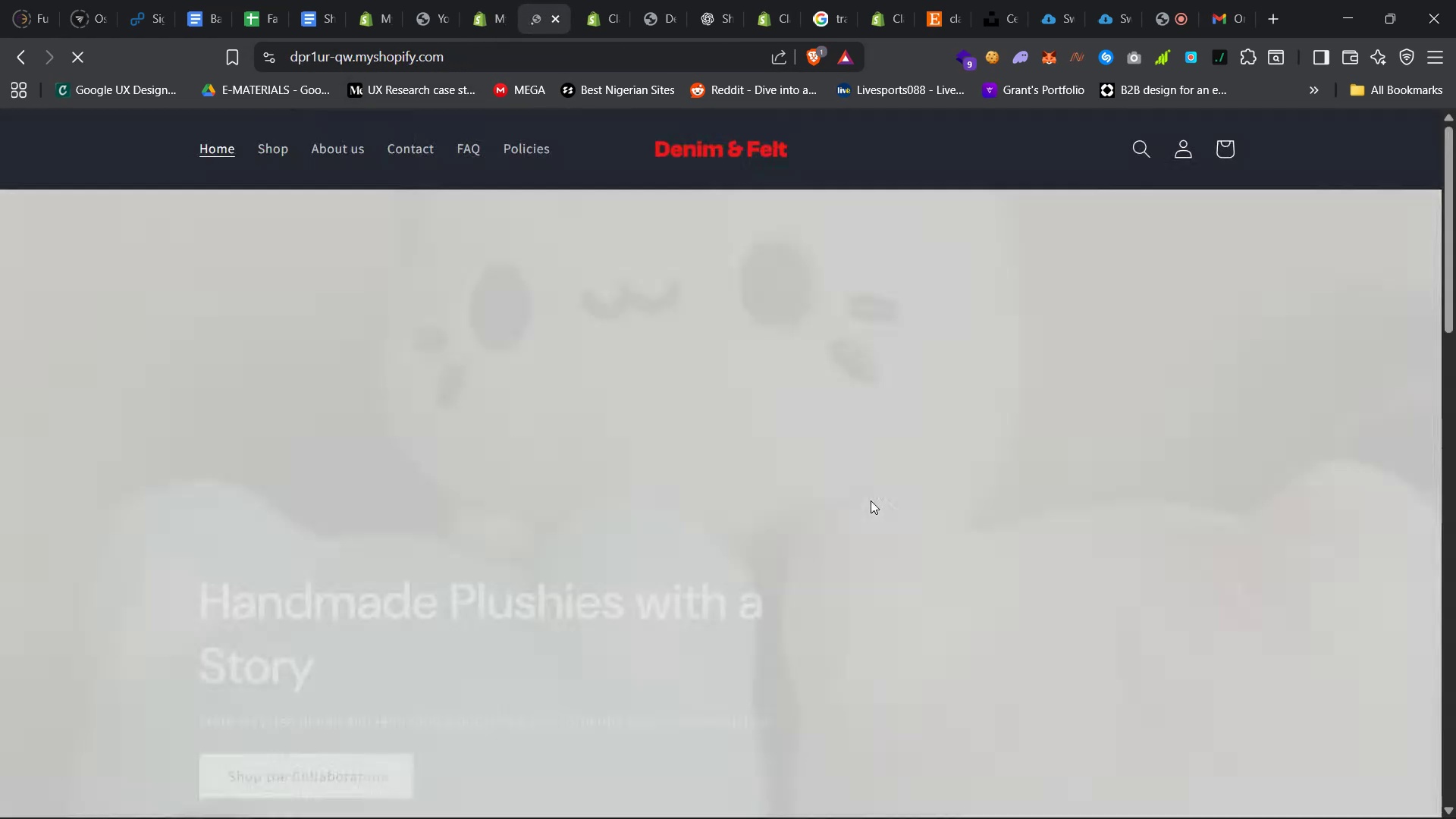 
scroll: coordinate [593, 544], scroll_direction: down, amount: 50.0
 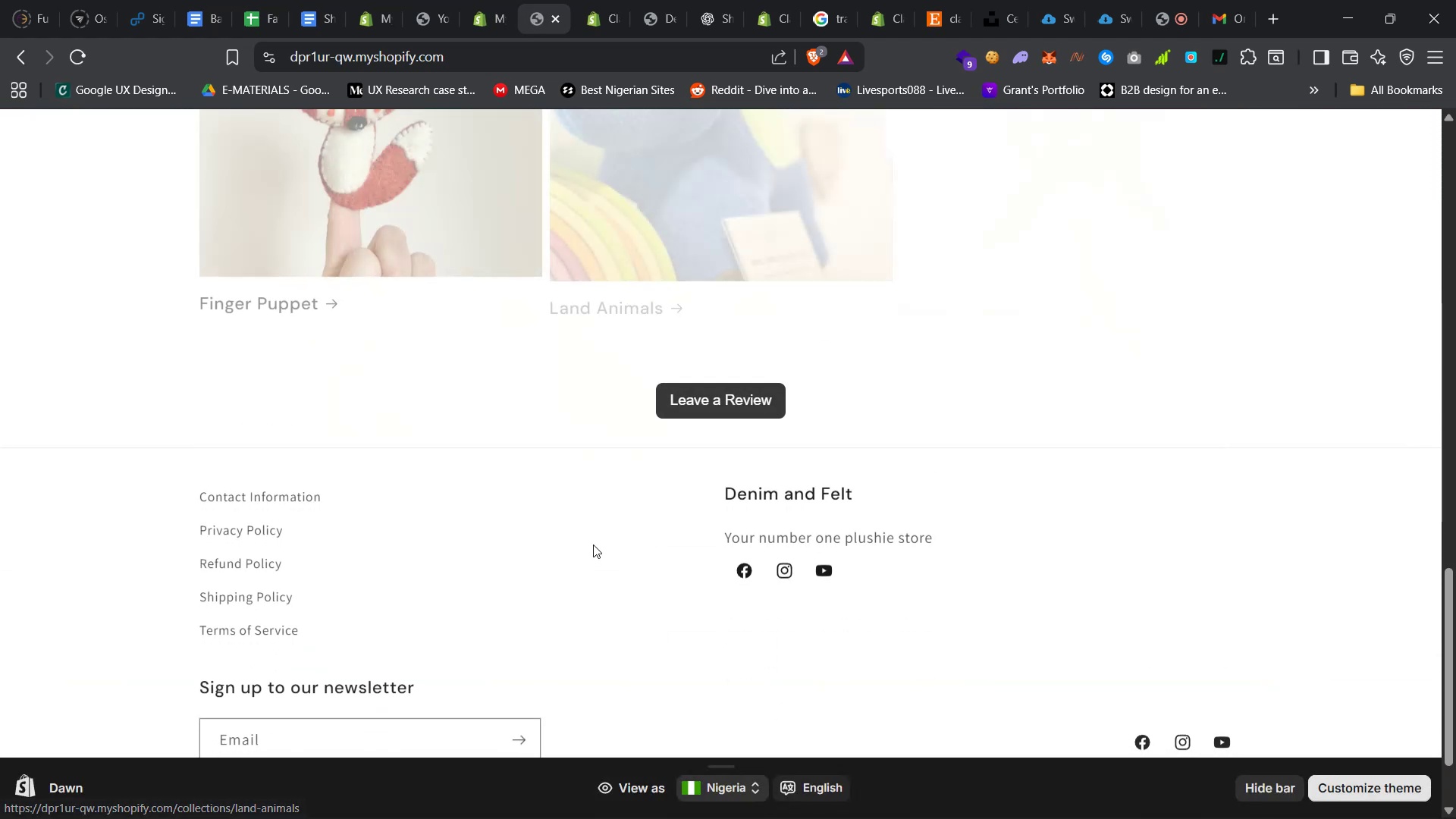 
scroll: coordinate [592, 547], scroll_direction: up, amount: 11.0
 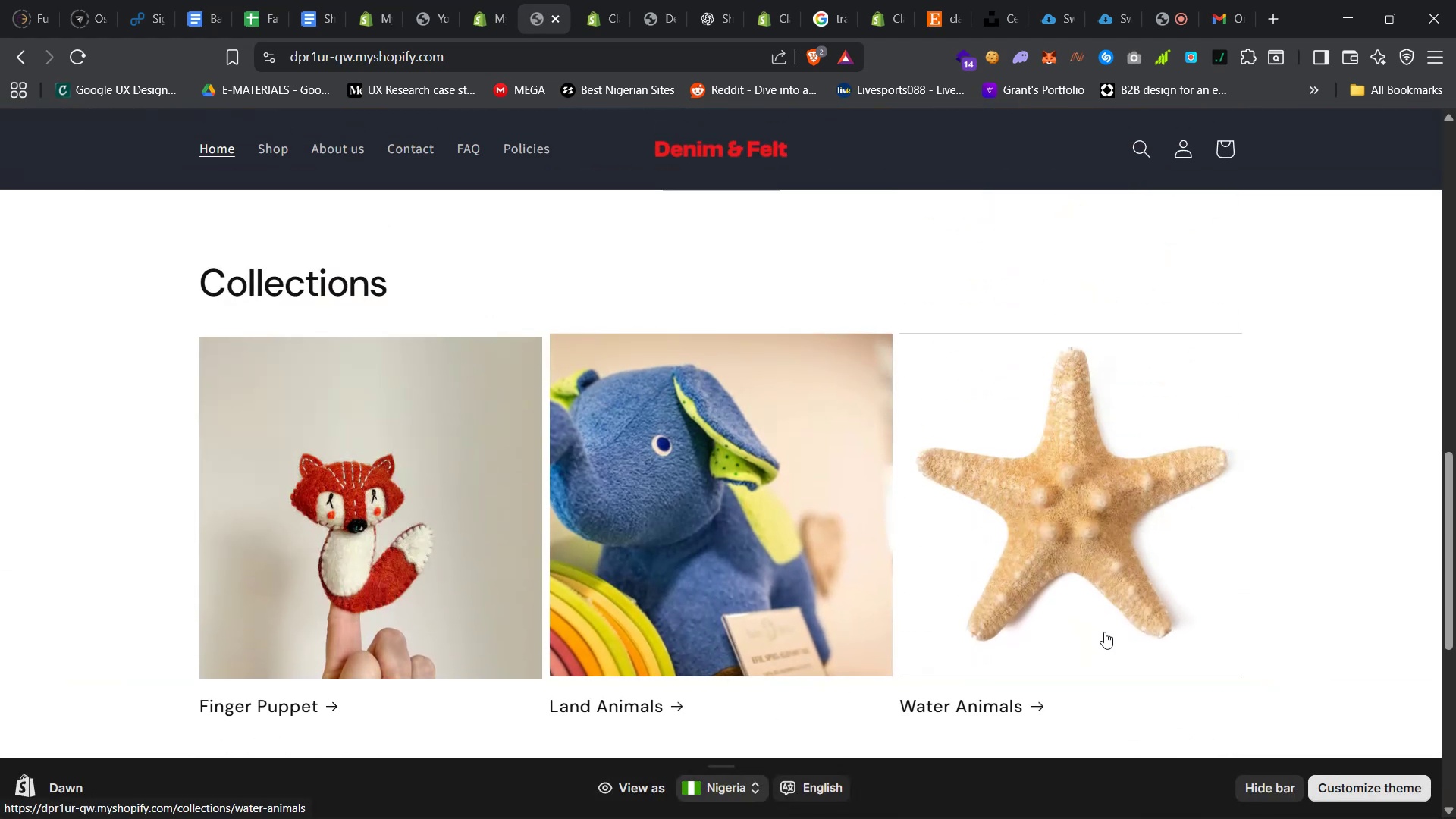 
left_click([1104, 632])
 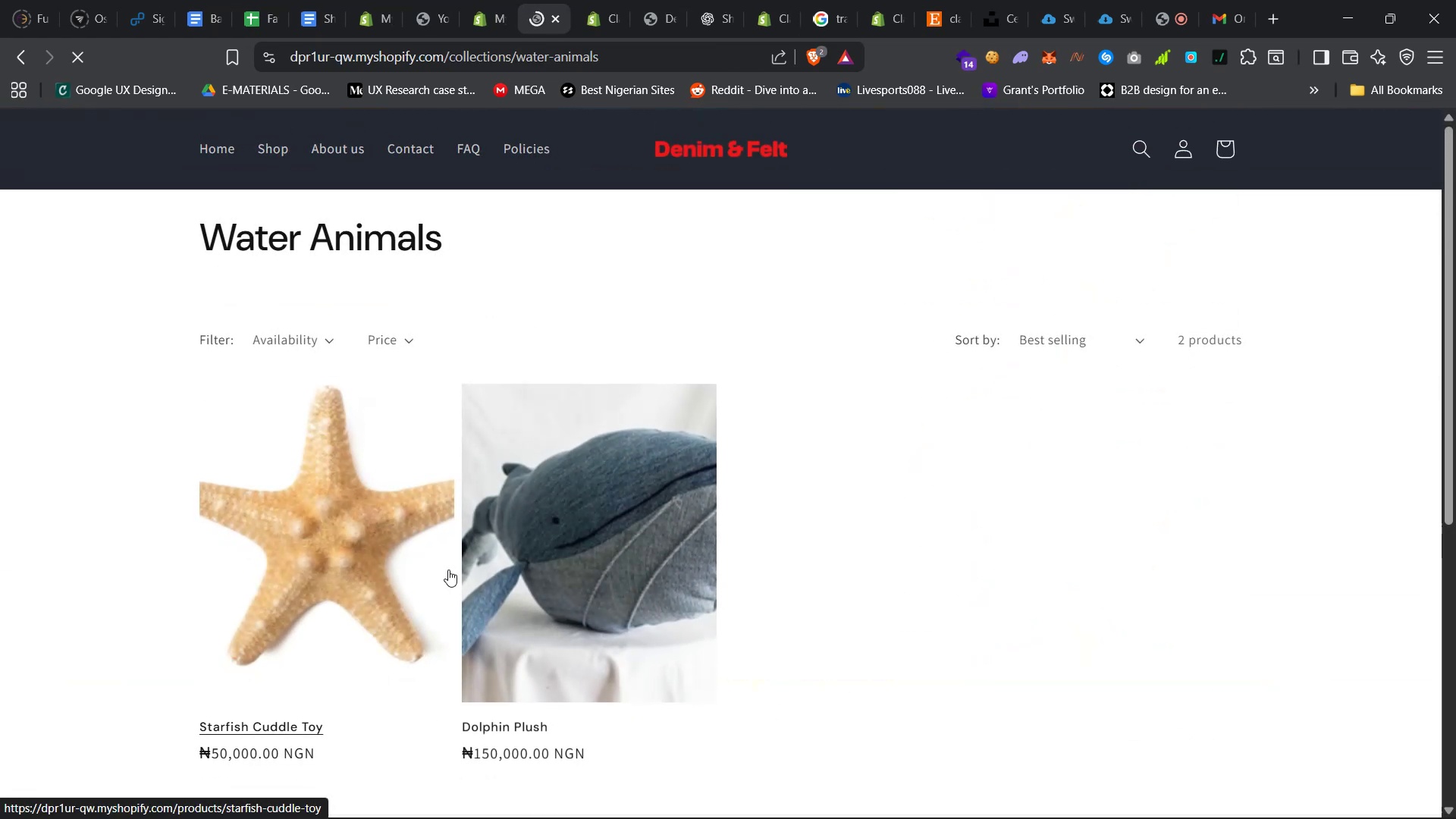 
left_click([392, 570])
 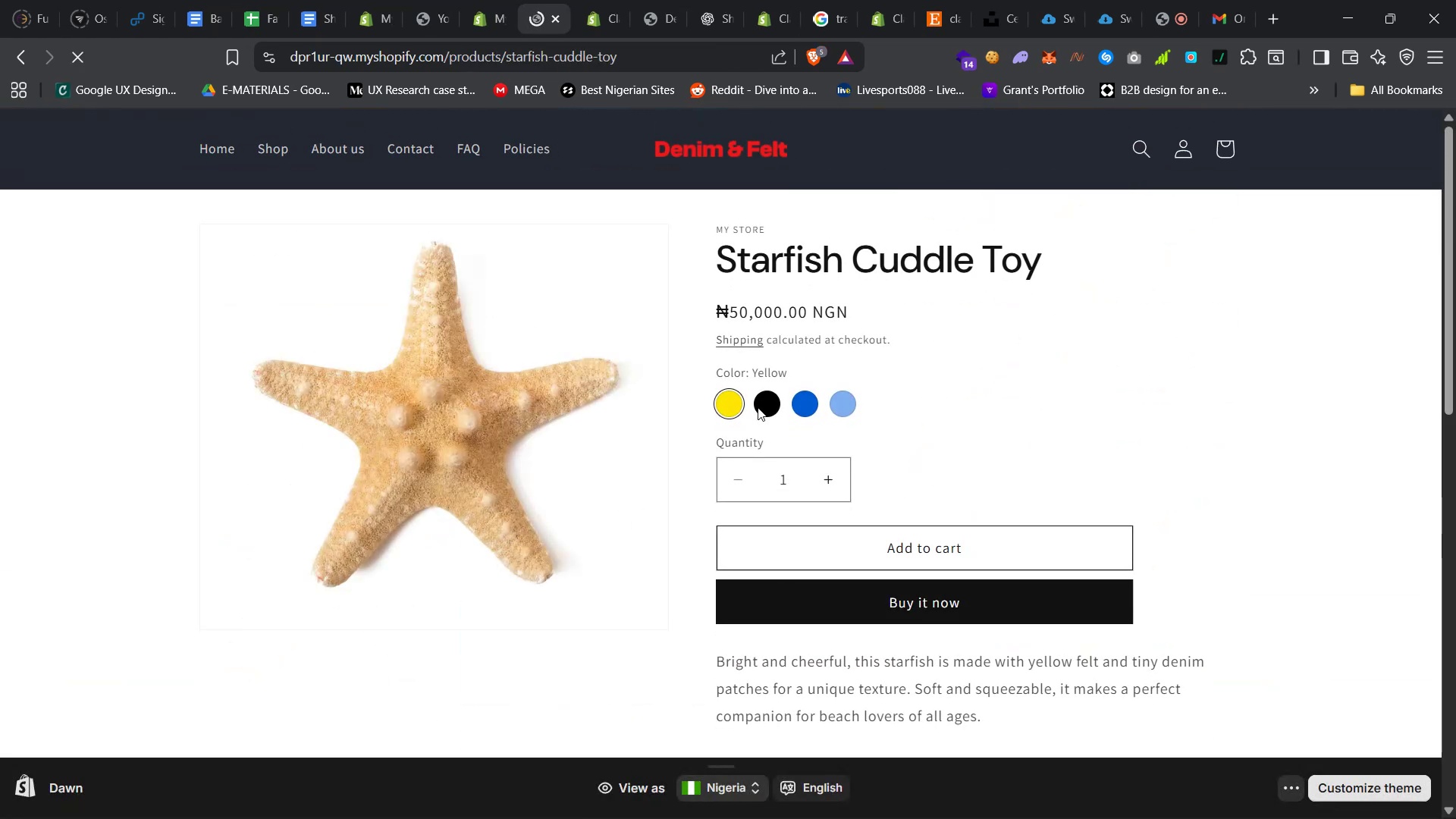 
double_click([799, 397])
 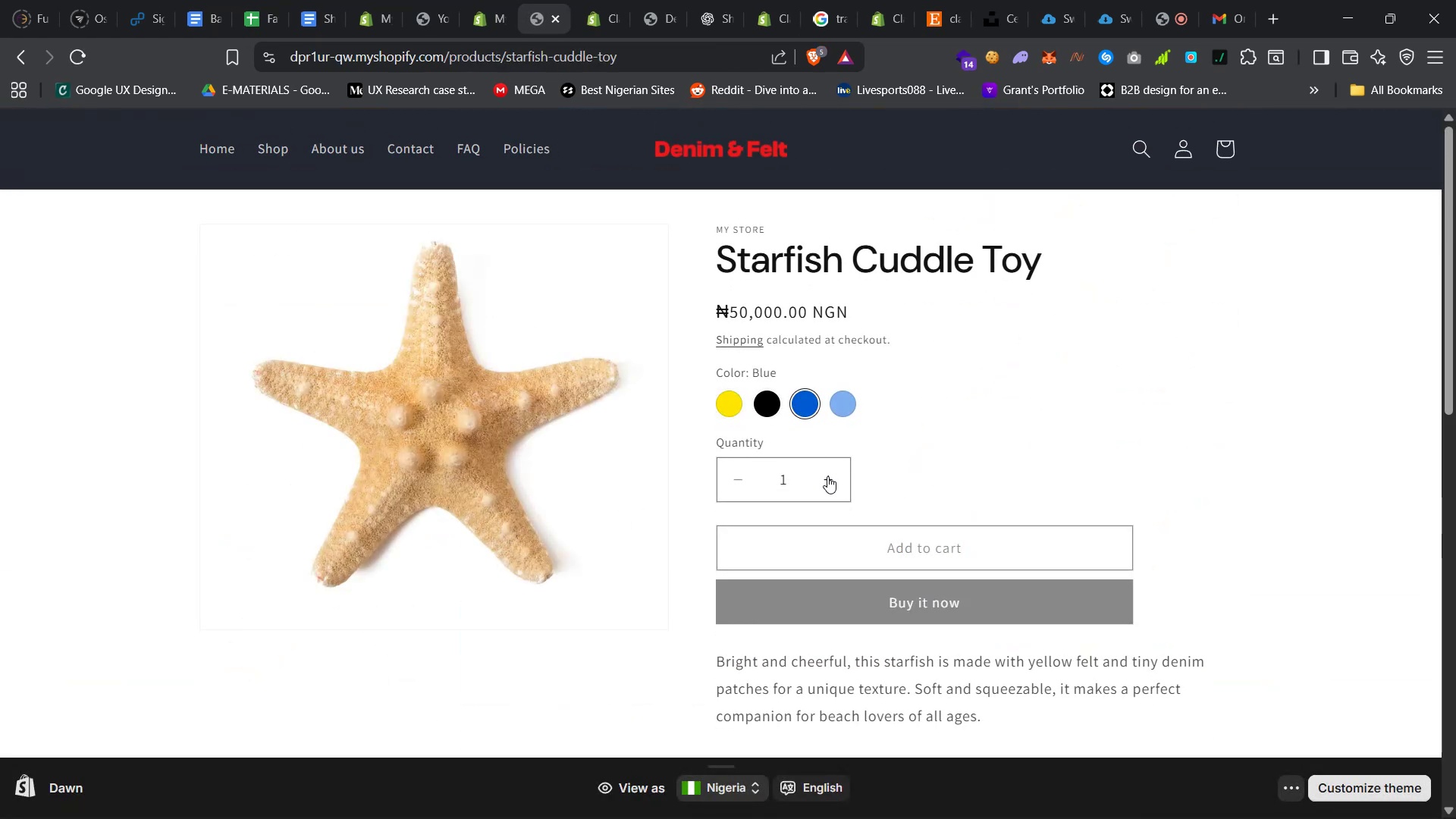 
double_click([827, 476])
 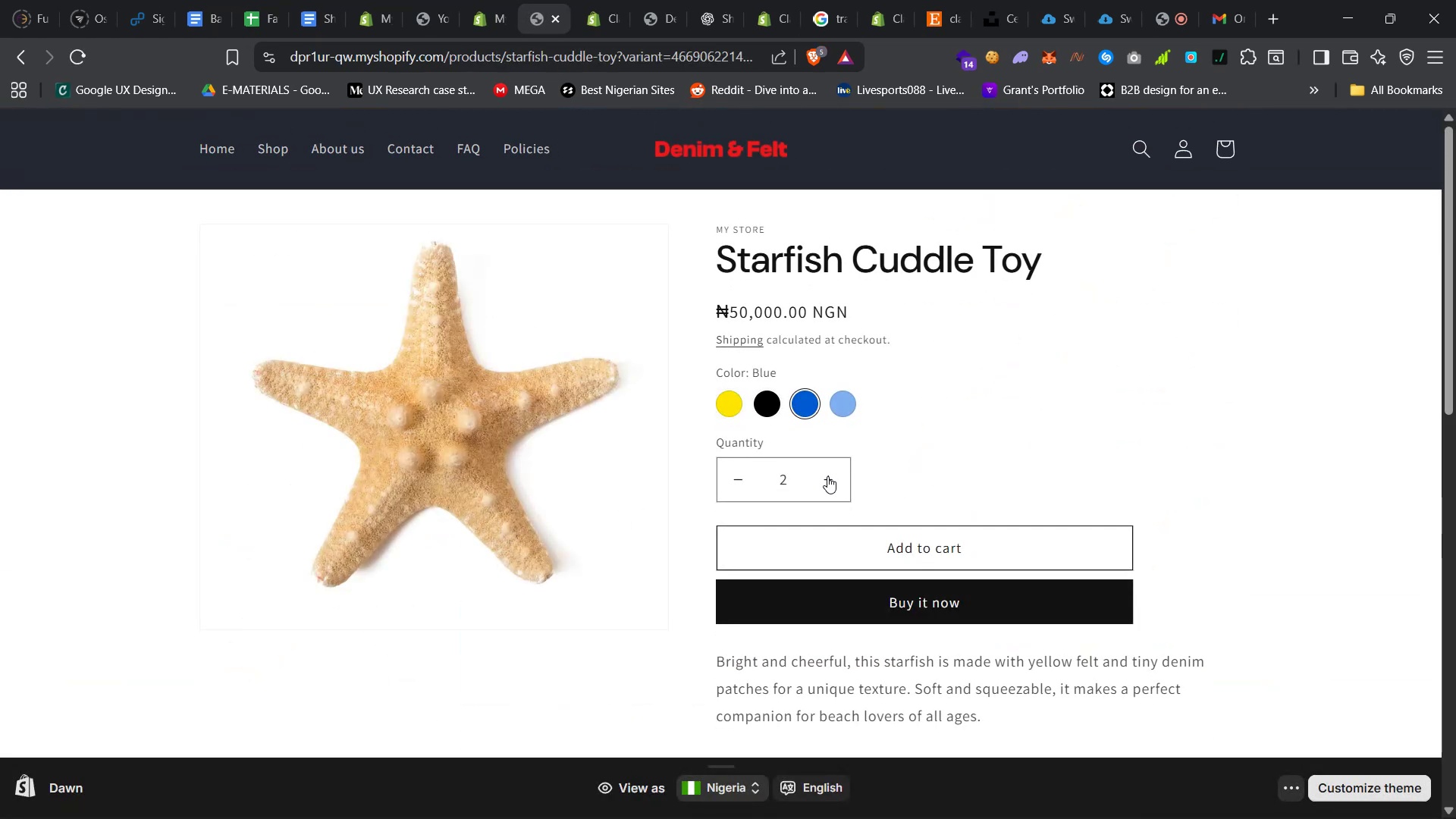 
triple_click([827, 476])
 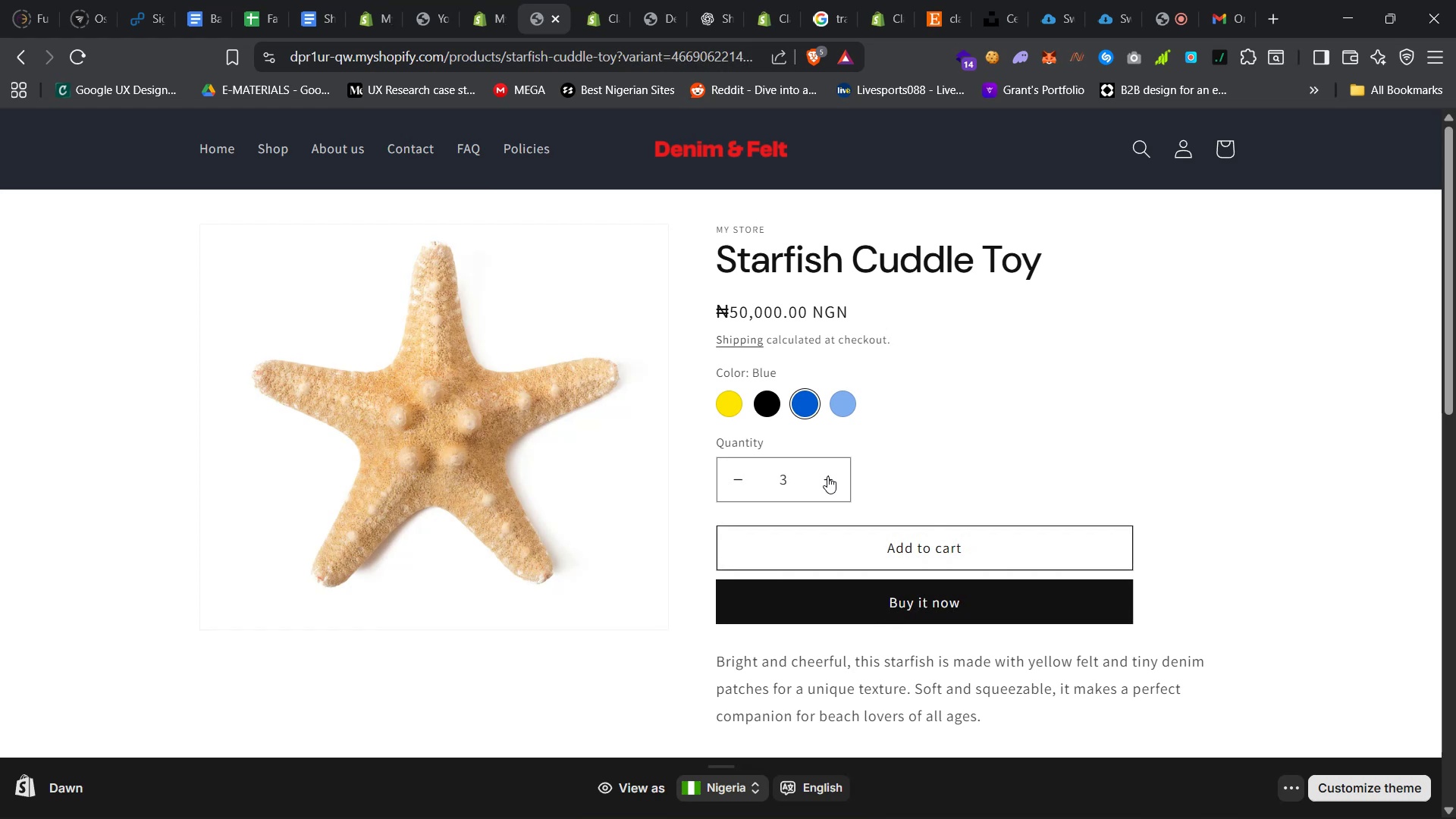 
triple_click([827, 476])
 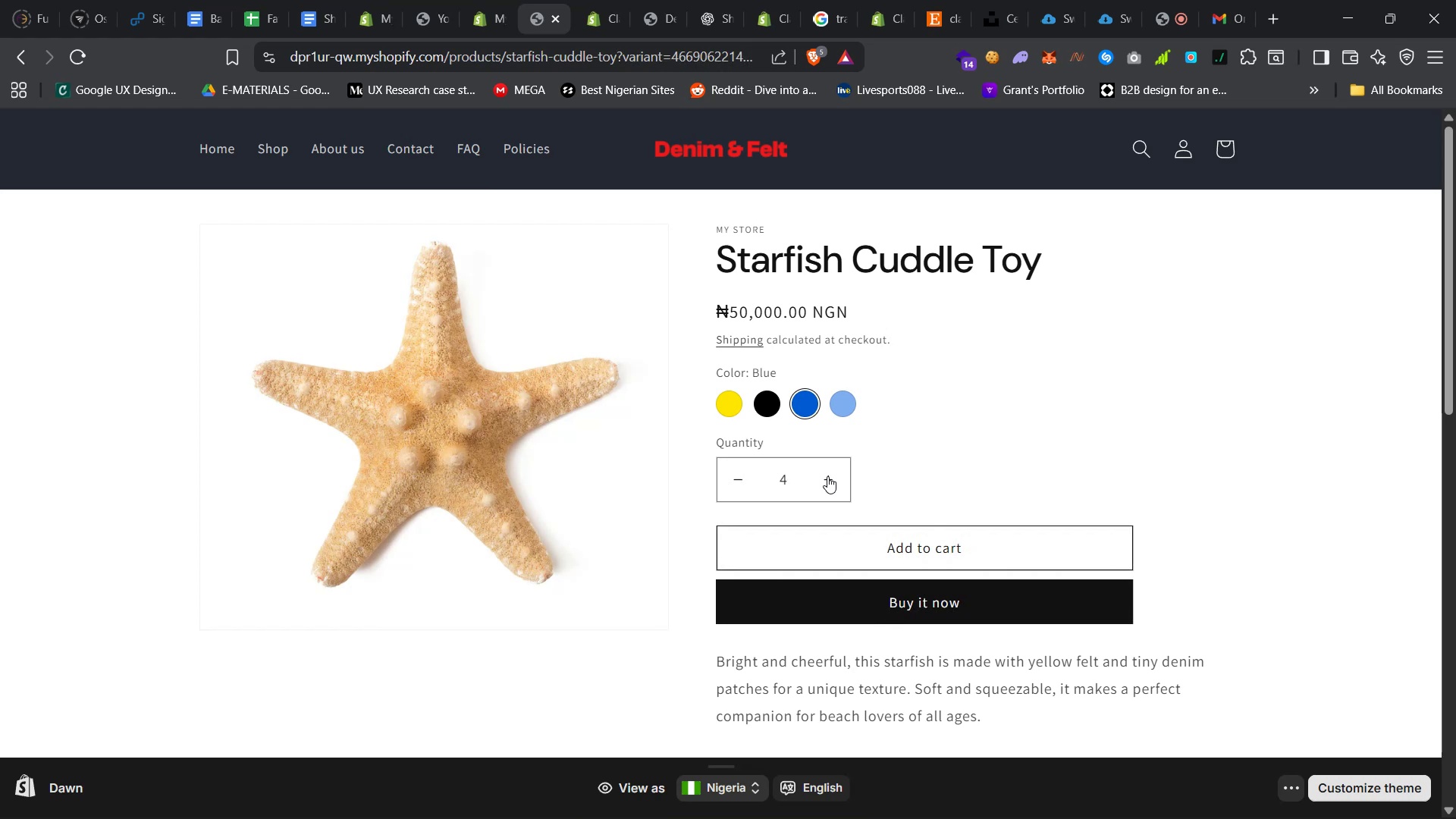 
triple_click([827, 476])
 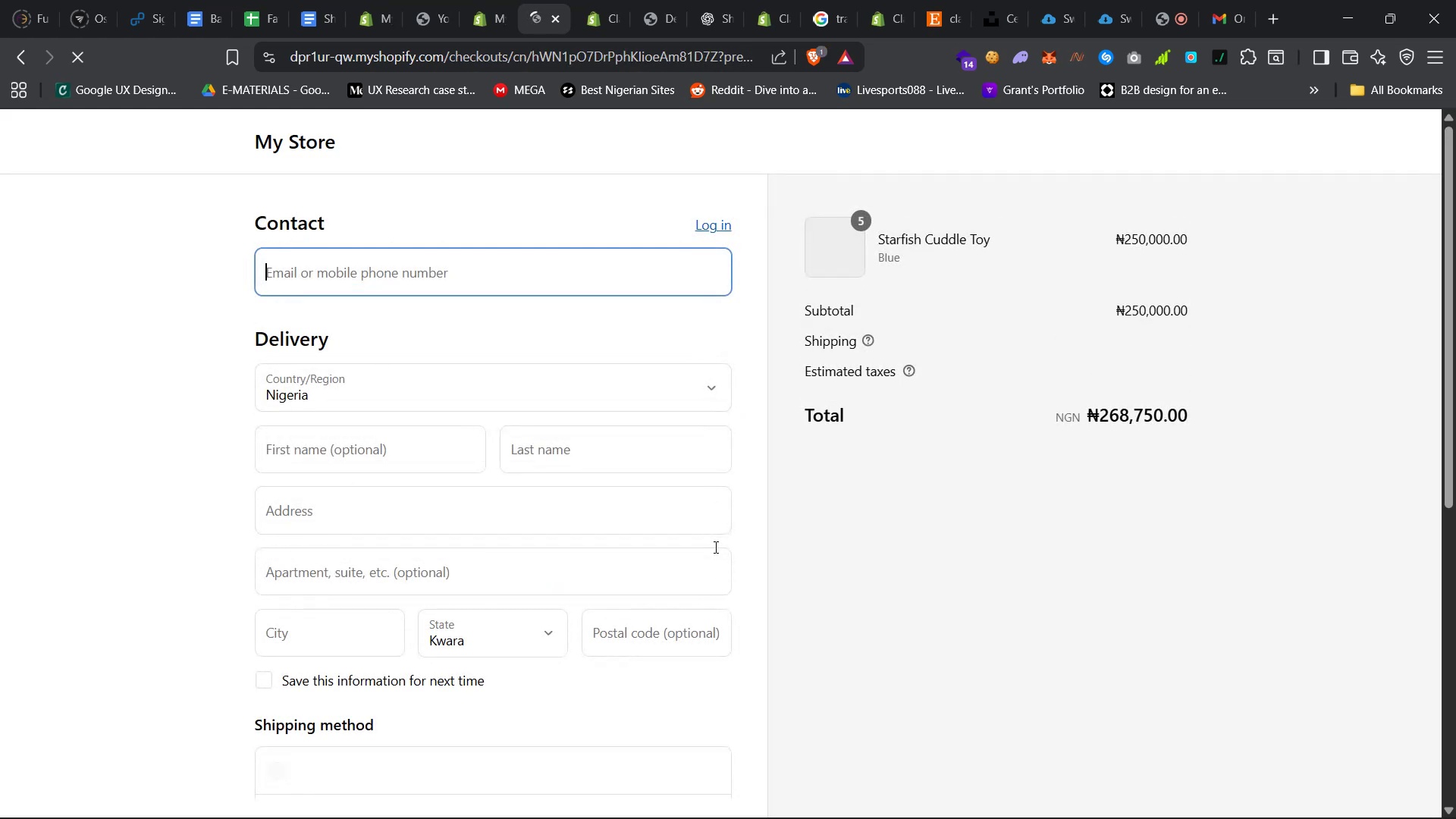 
wait(5.68)
 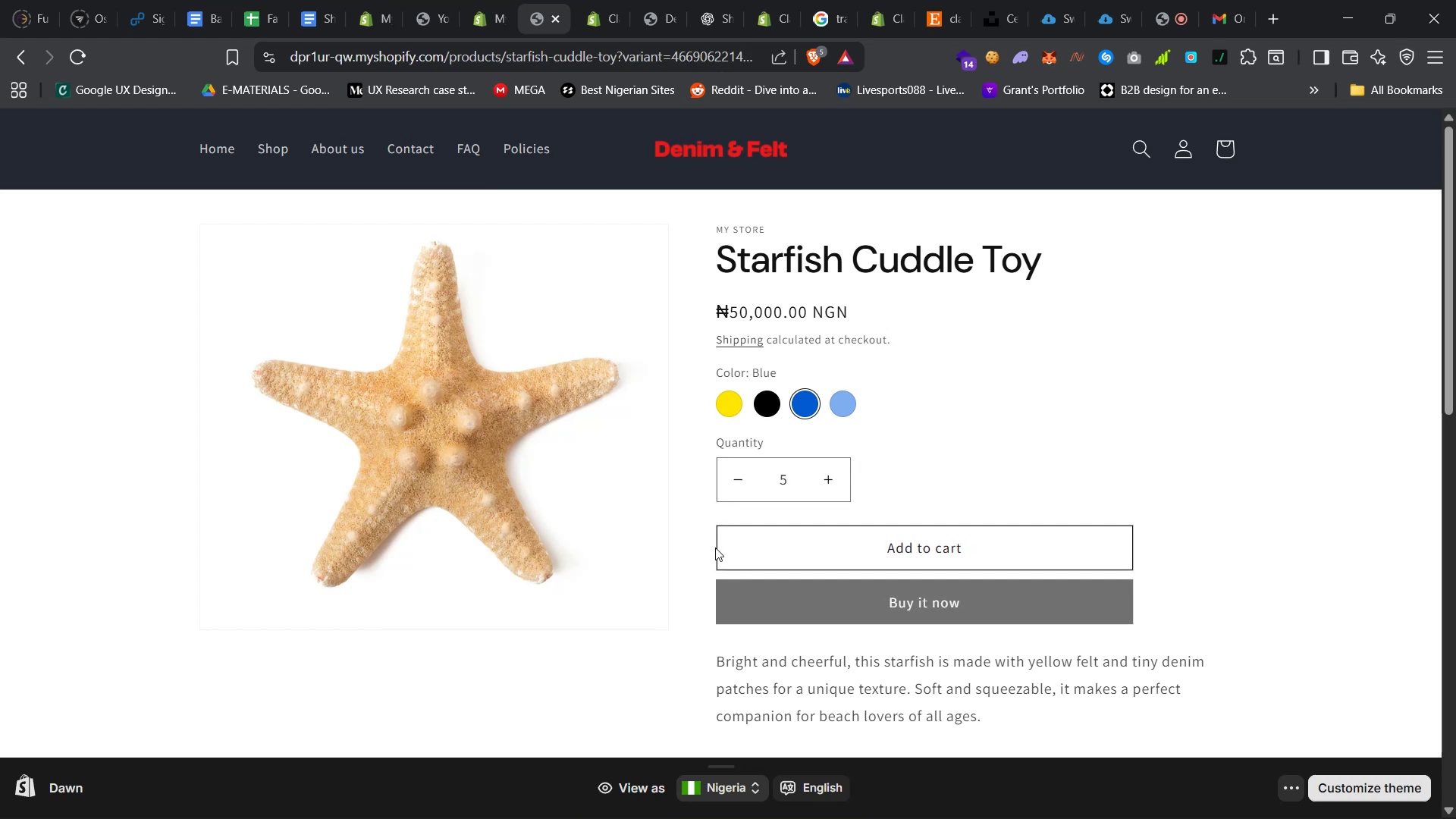 
left_click([584, 272])
 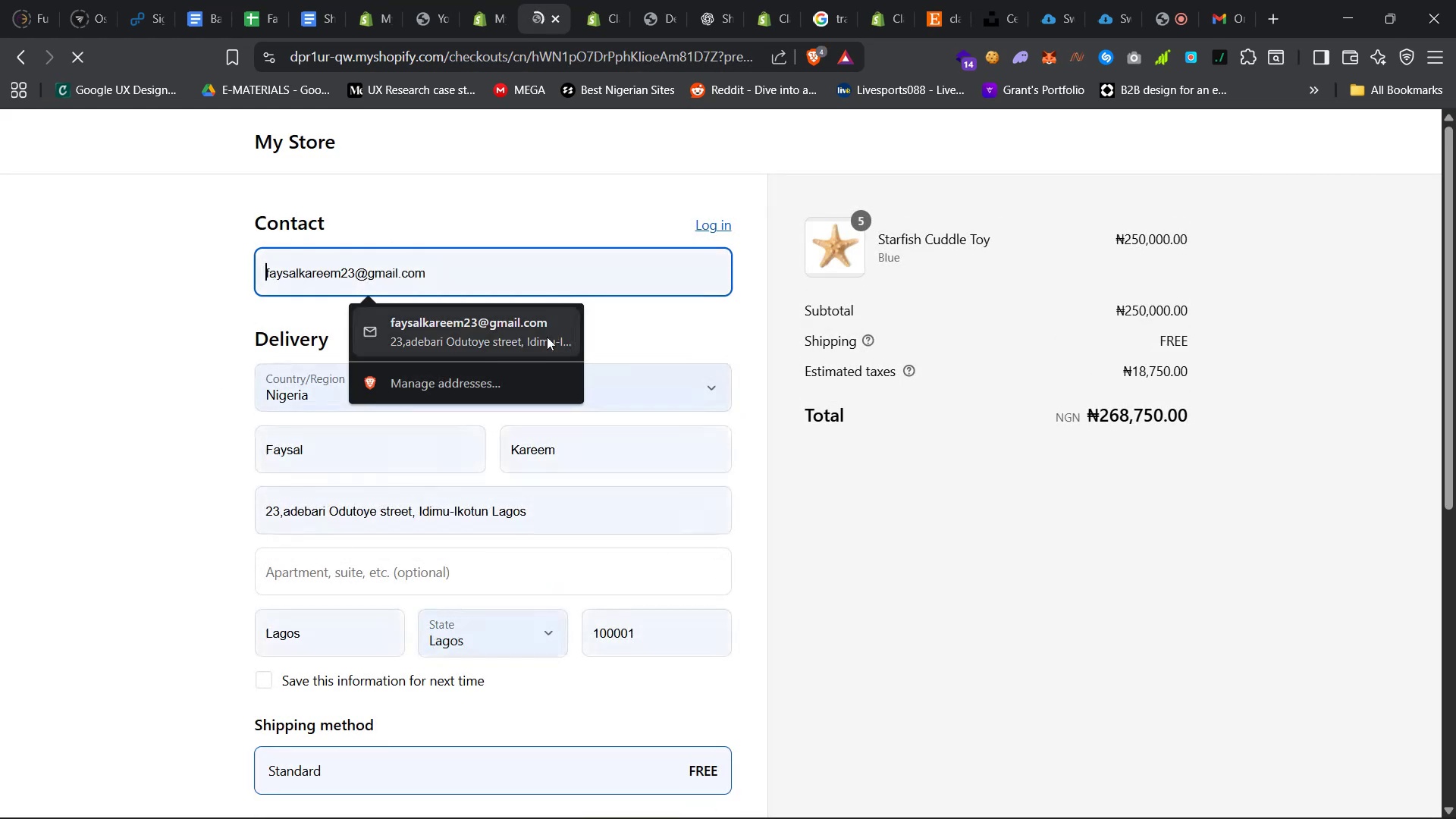 
left_click([539, 341])
 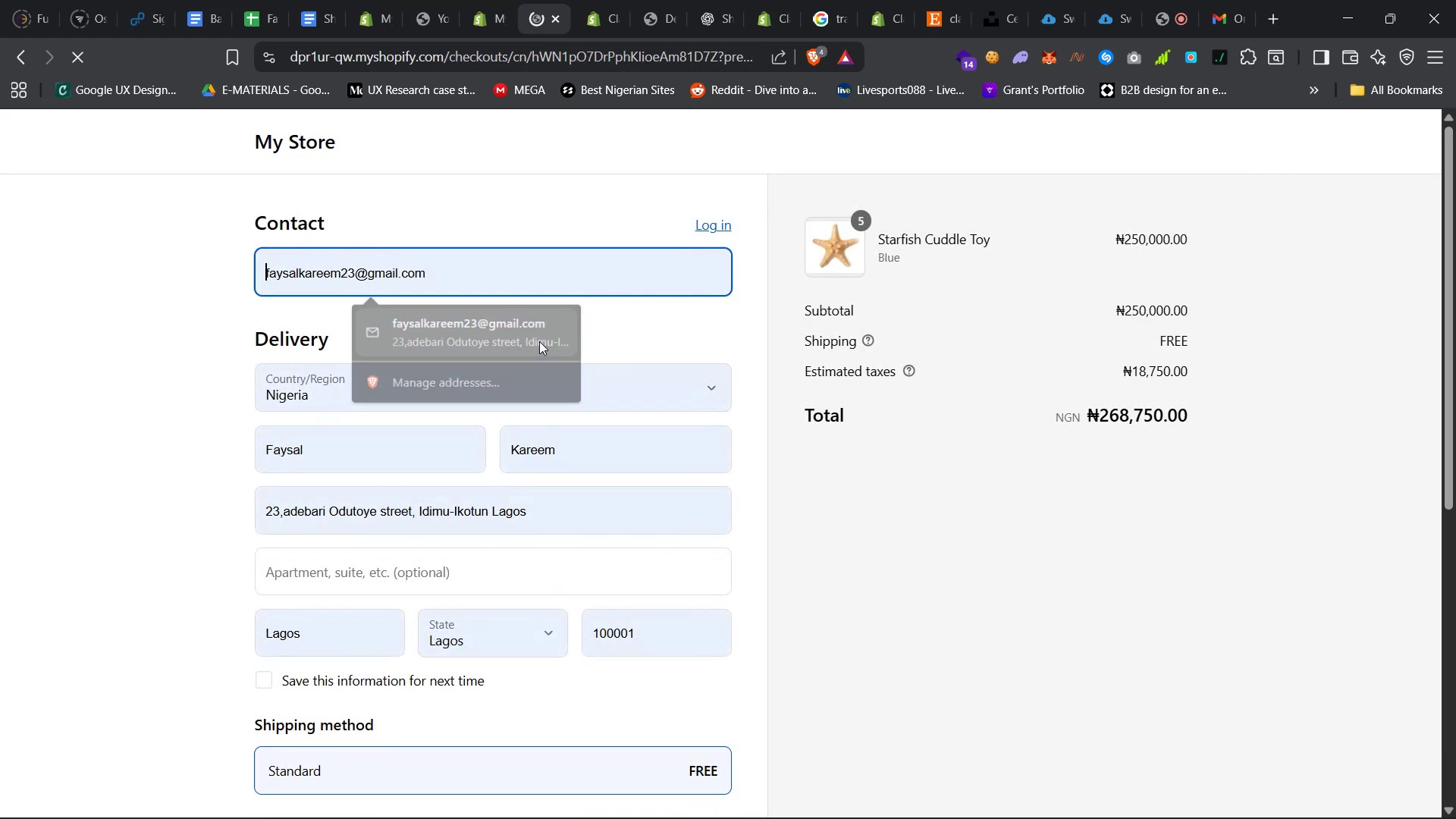 
scroll: coordinate [532, 438], scroll_direction: down, amount: 7.0
 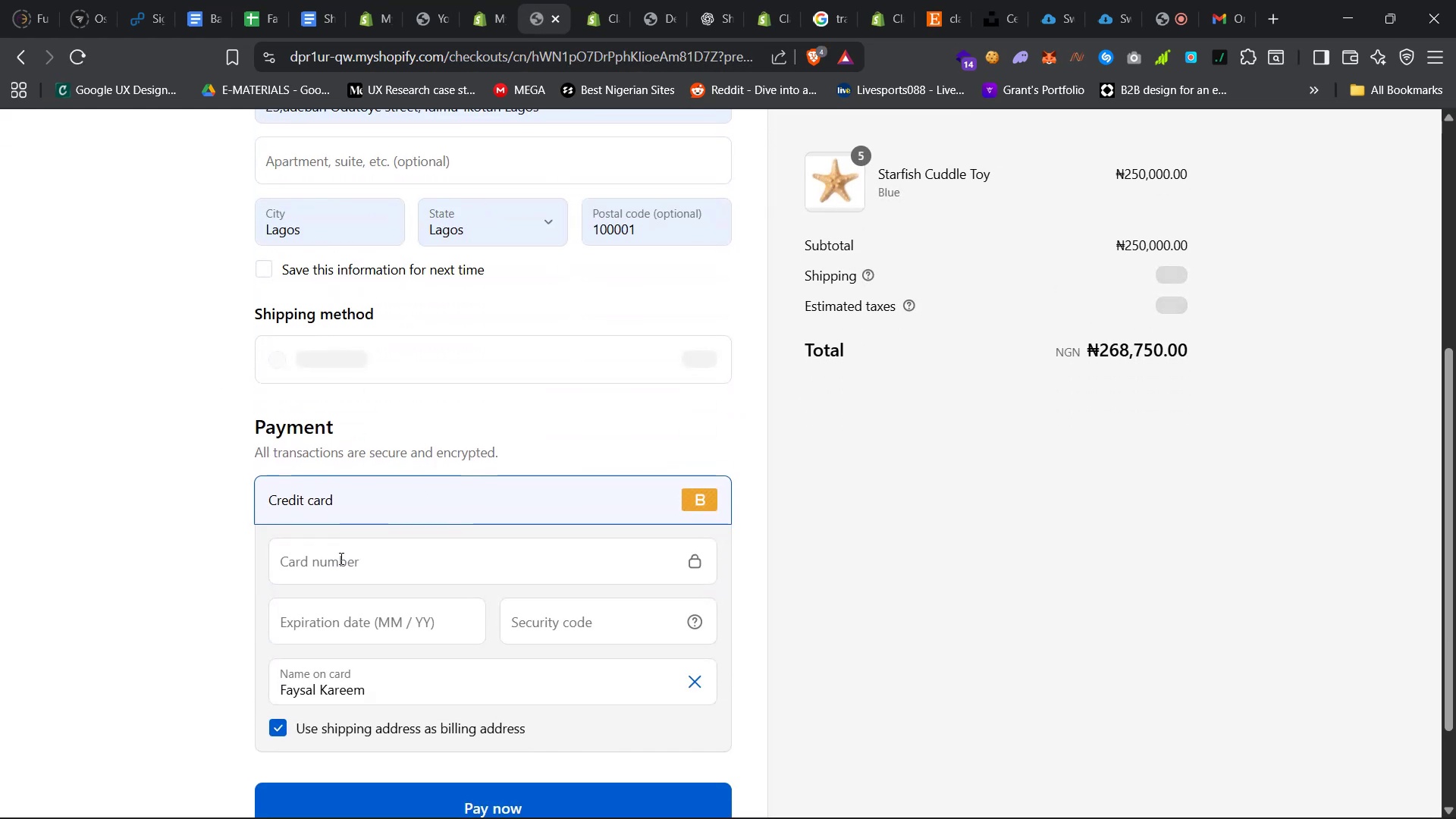 
left_click([340, 564])
 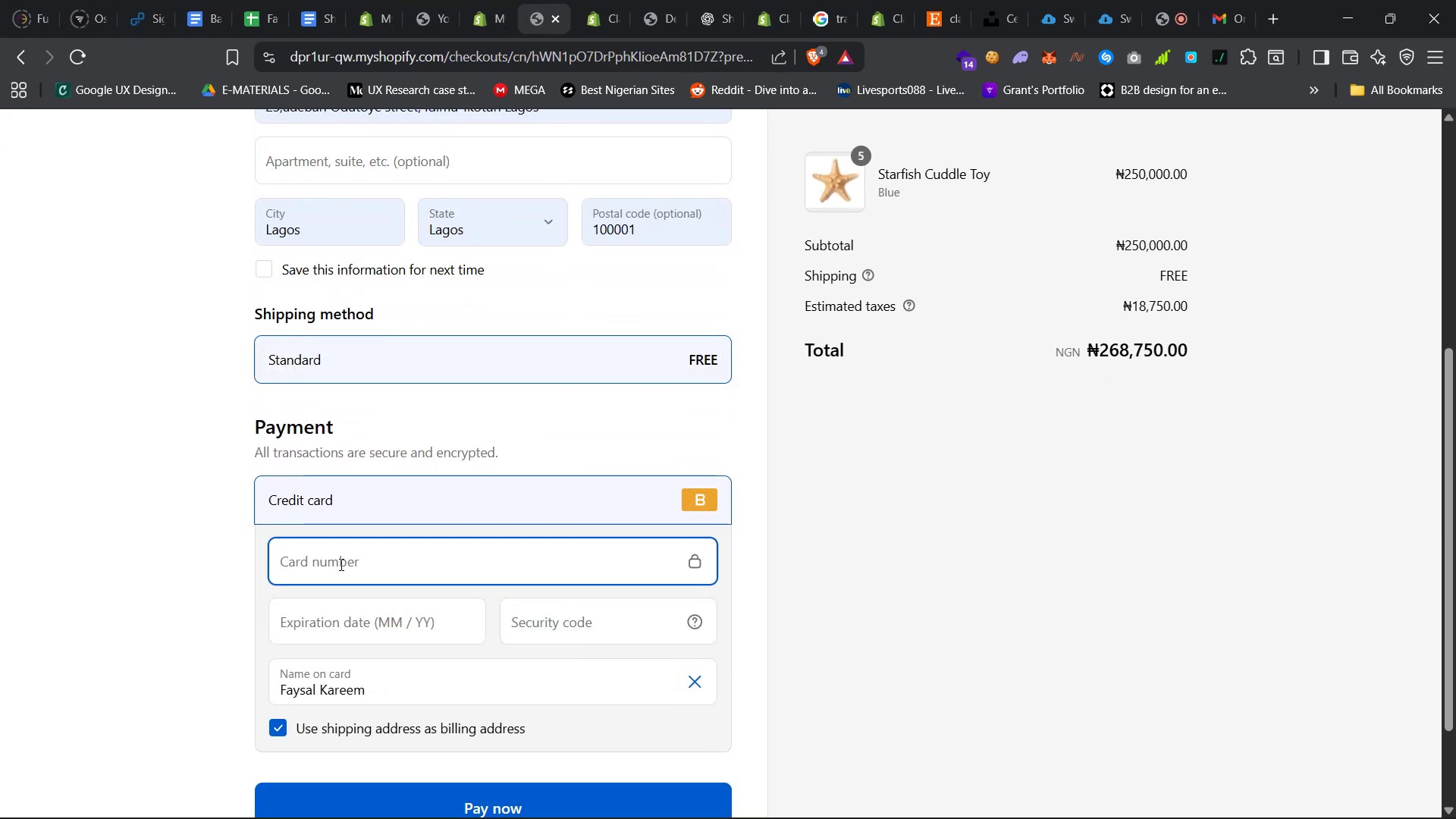 
key(2)
 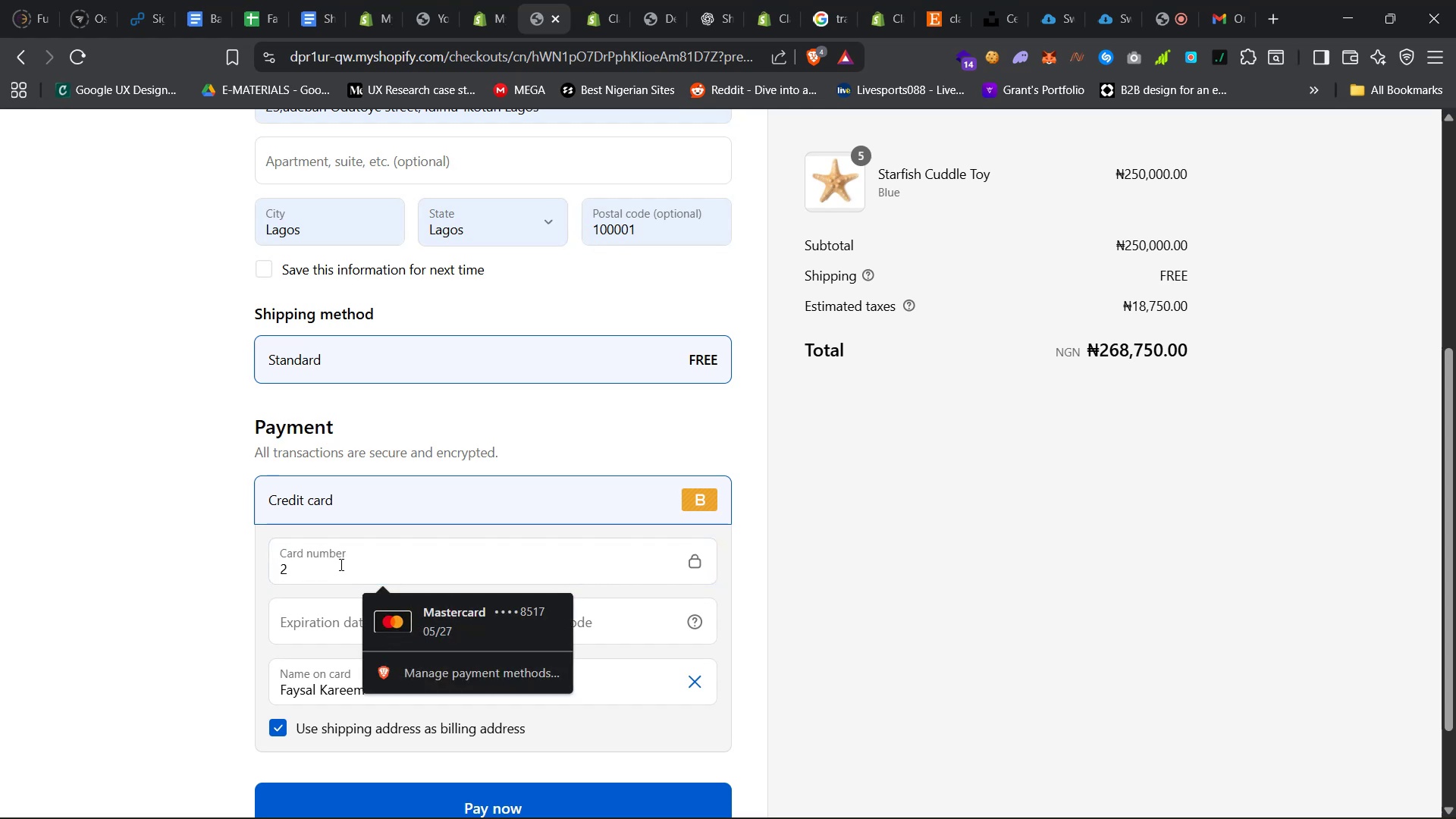 
scroll: coordinate [351, 560], scroll_direction: down, amount: 3.0
 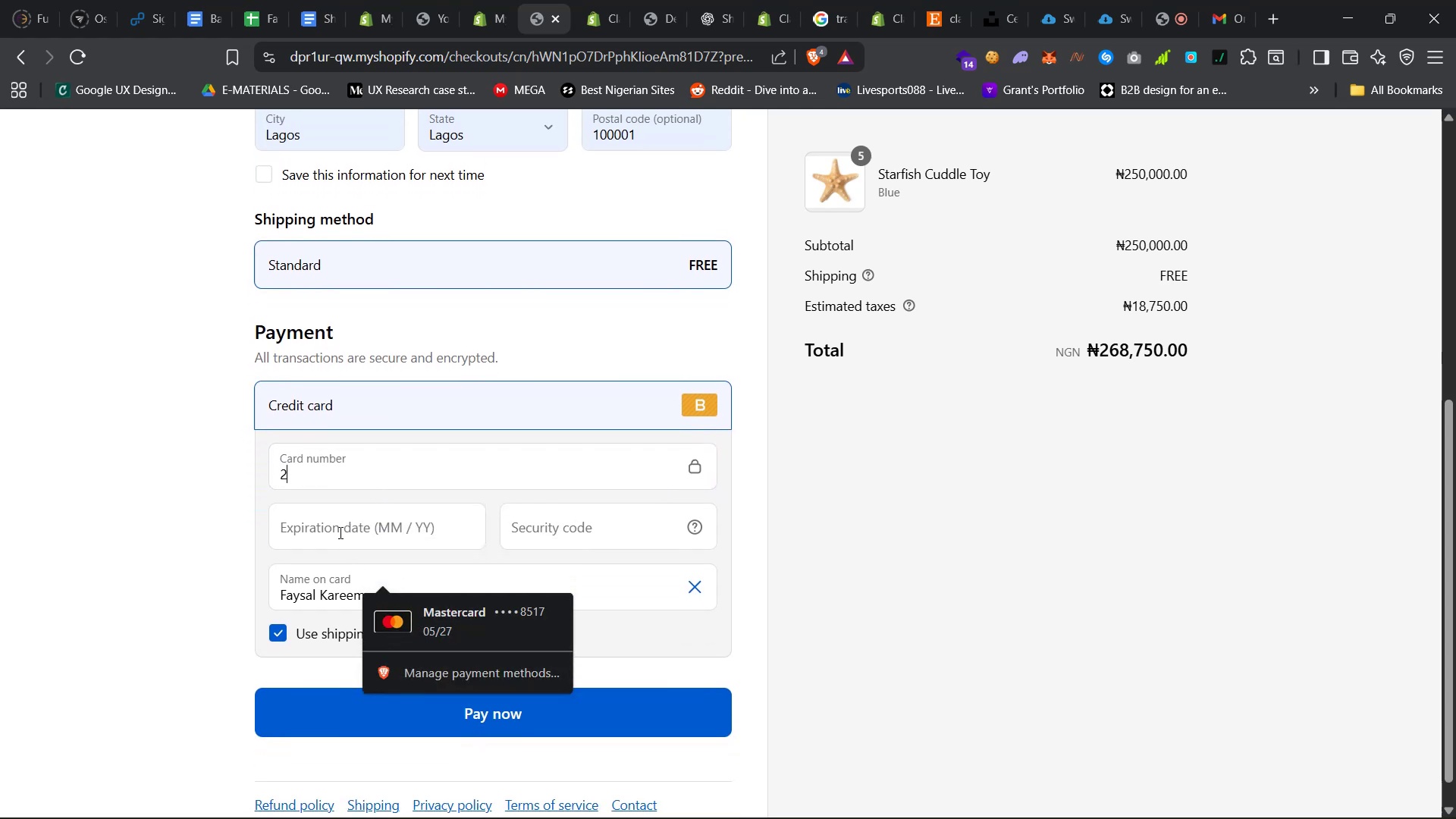 
left_click([340, 530])
 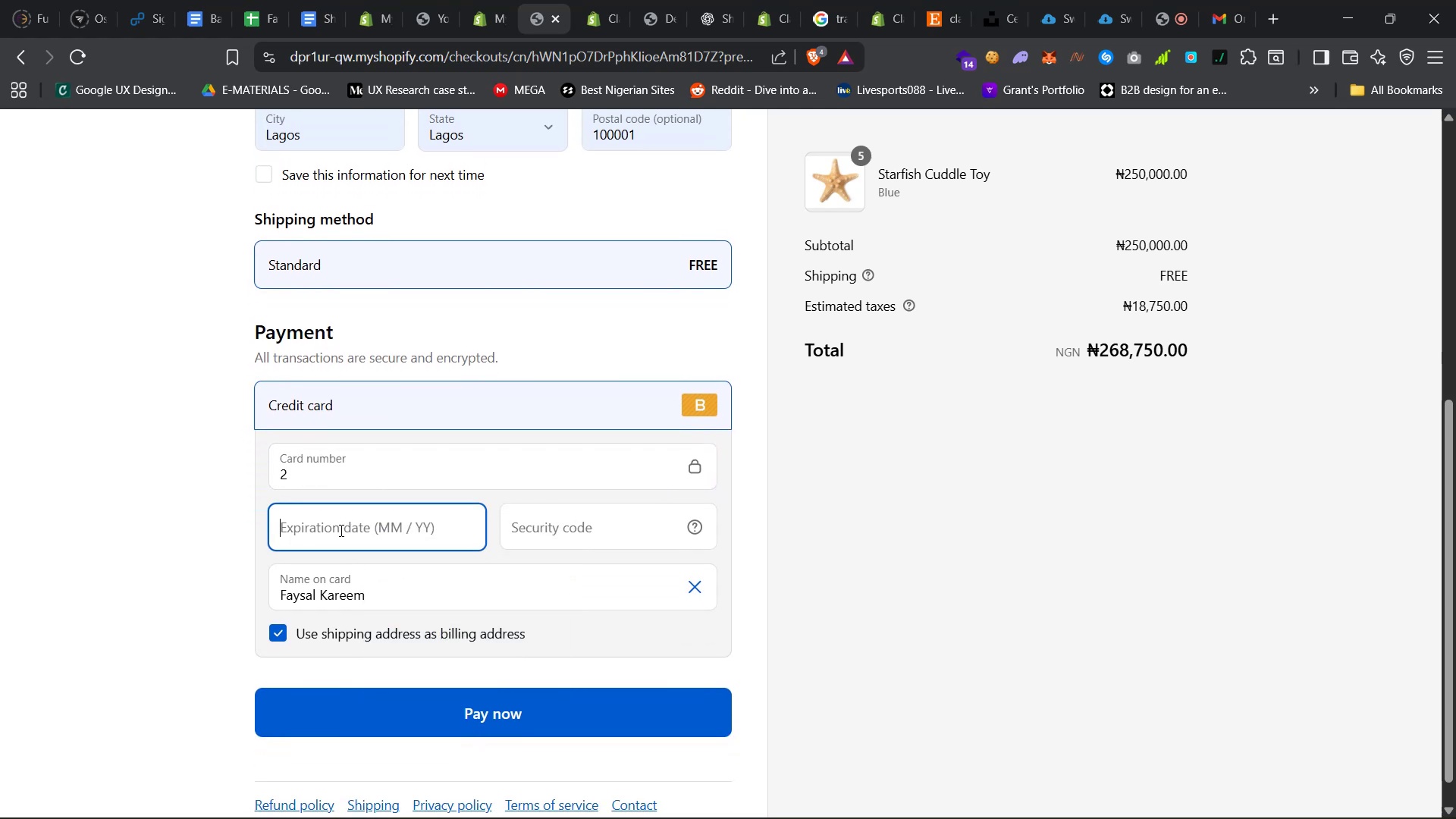 
left_click([340, 530])
 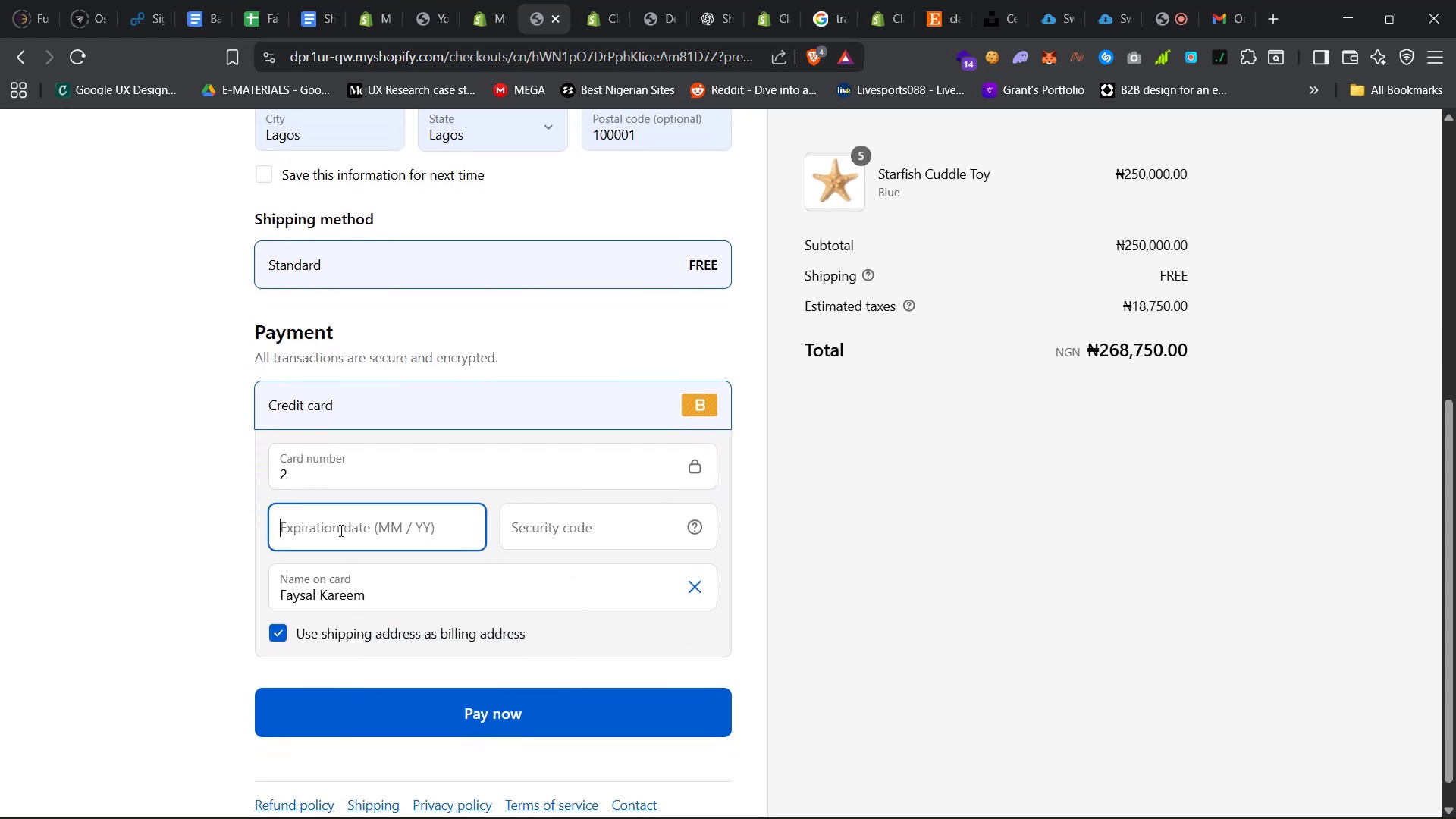 
type(900)
 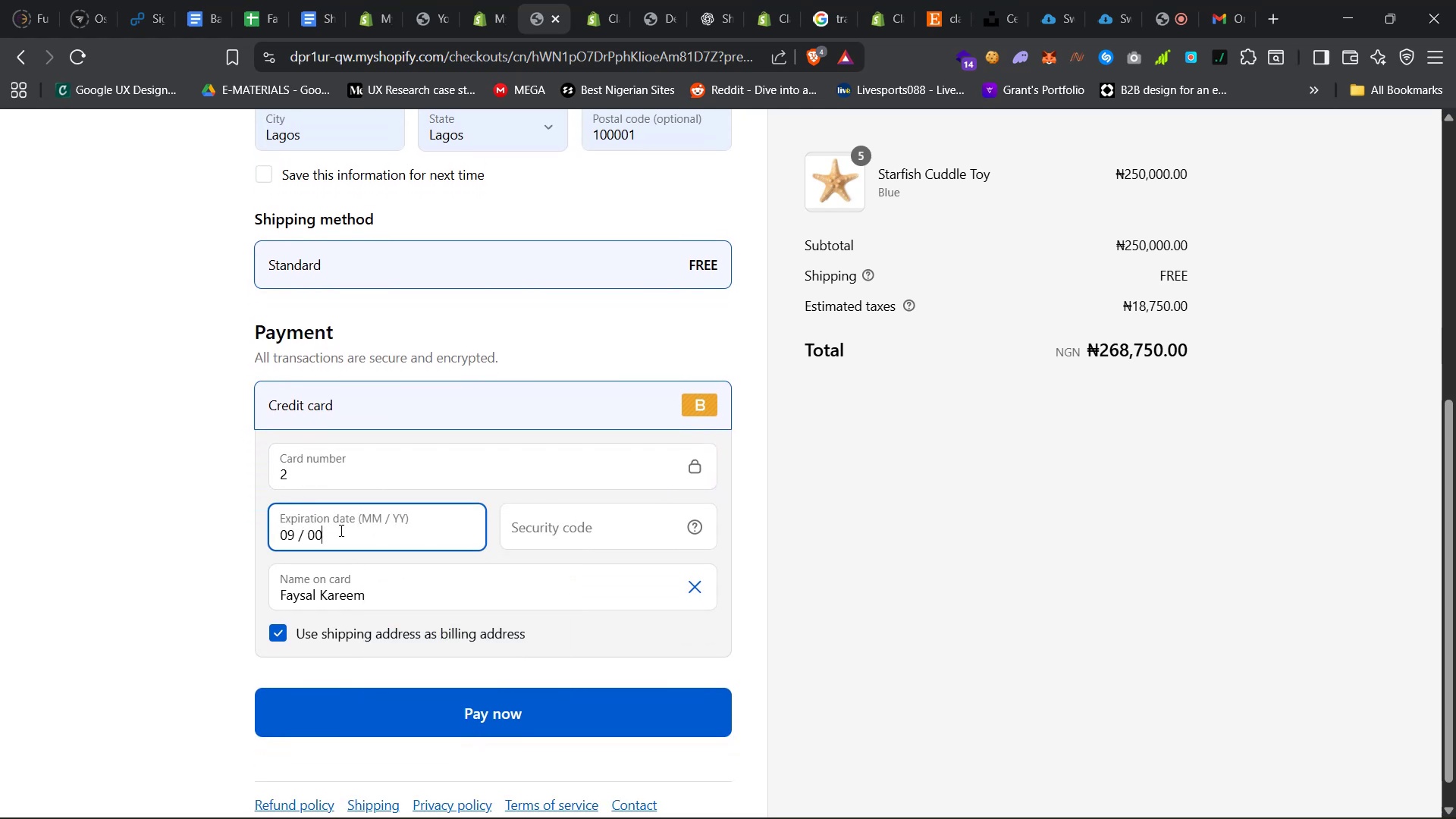 
left_click([340, 530])
 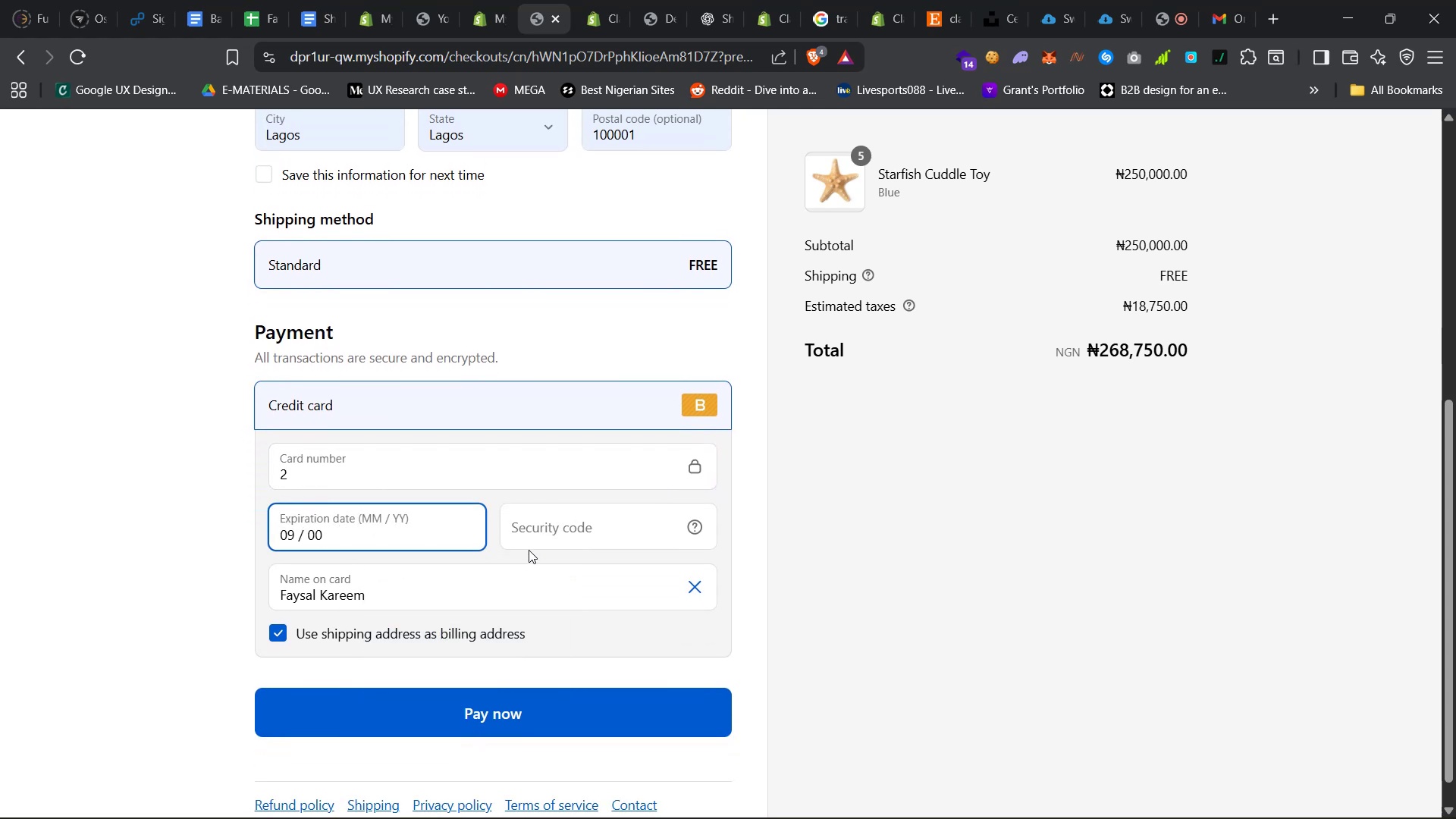 
left_click([612, 525])
 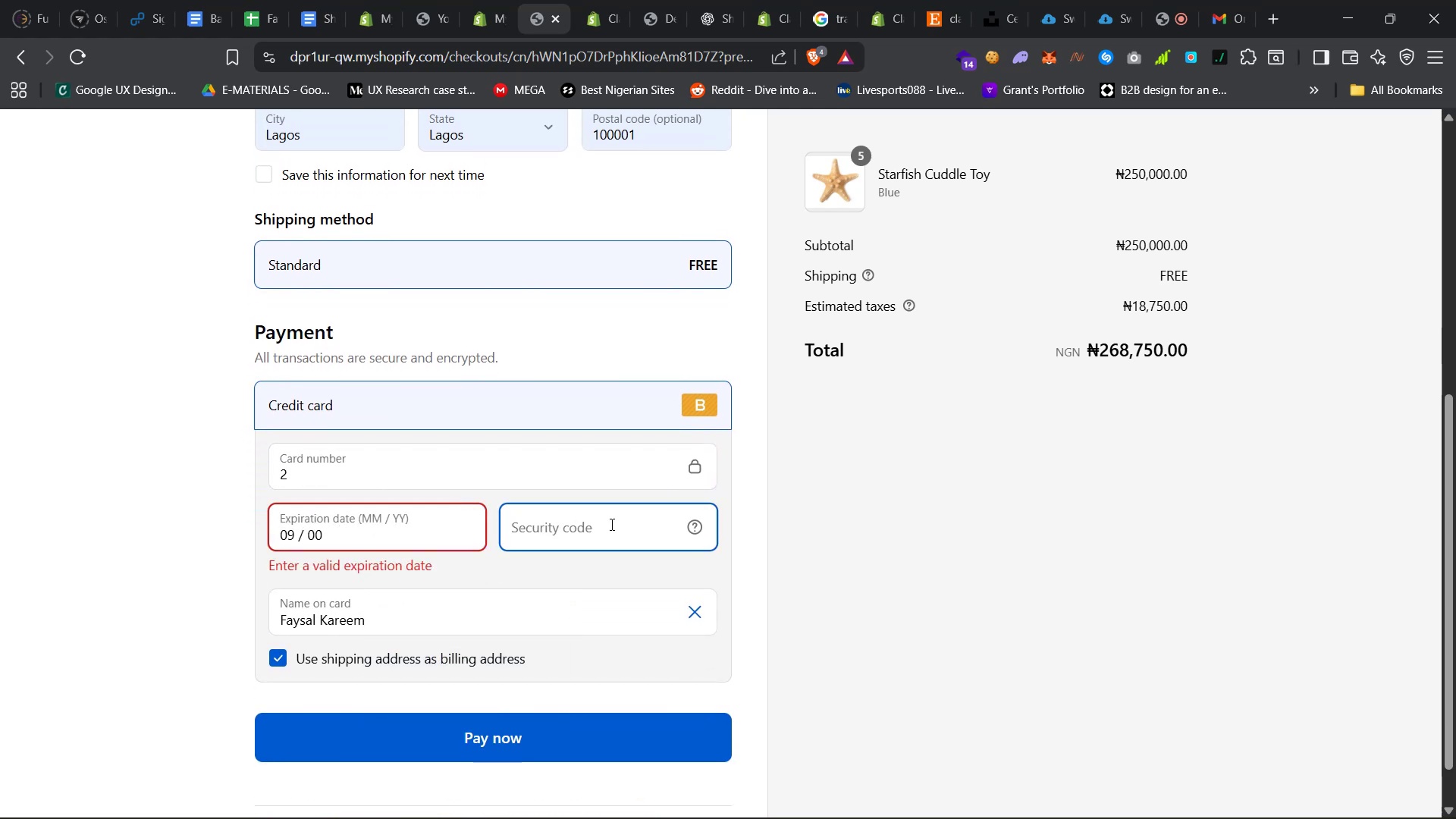 
type(666)
 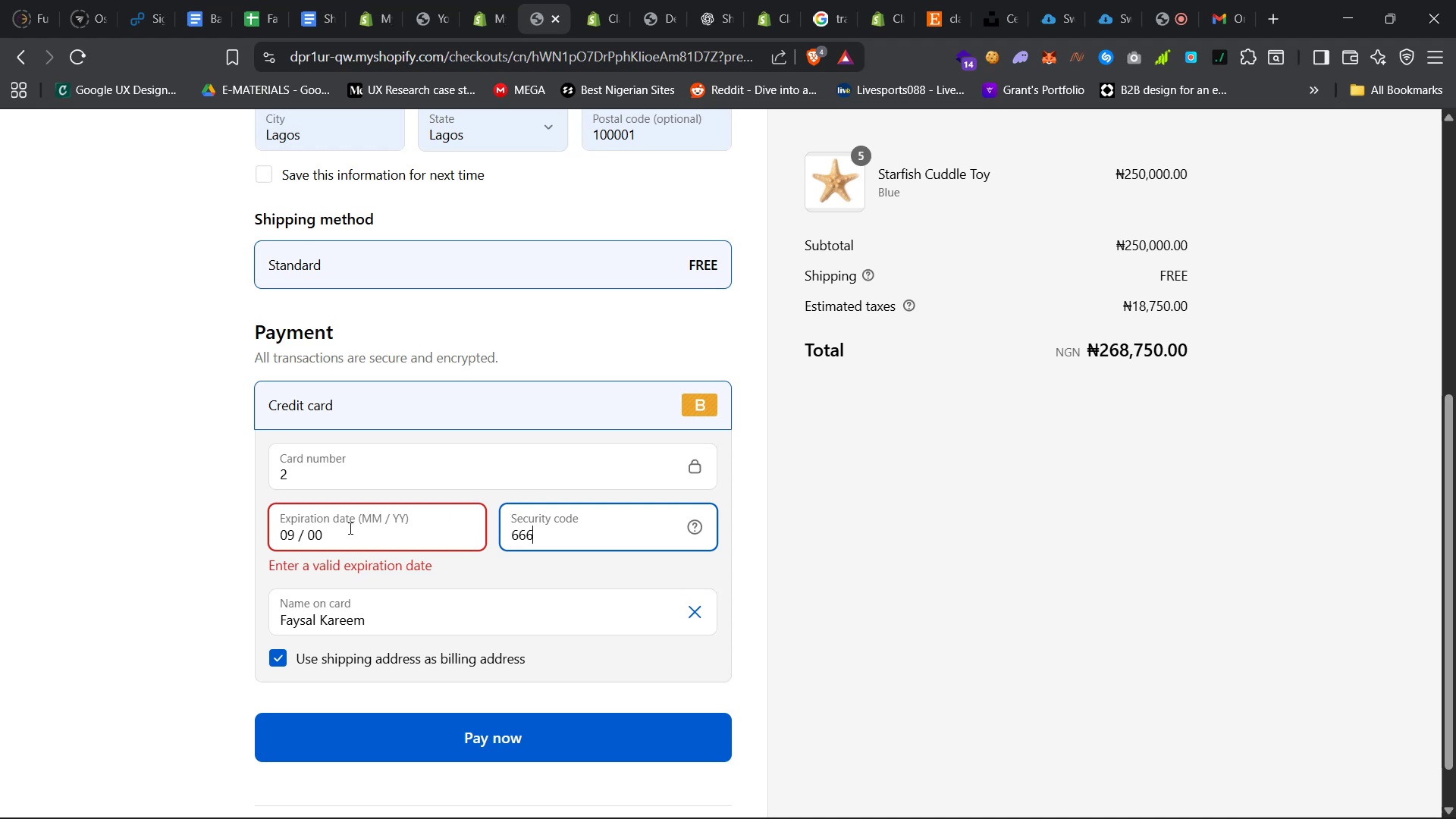 
left_click([325, 534])
 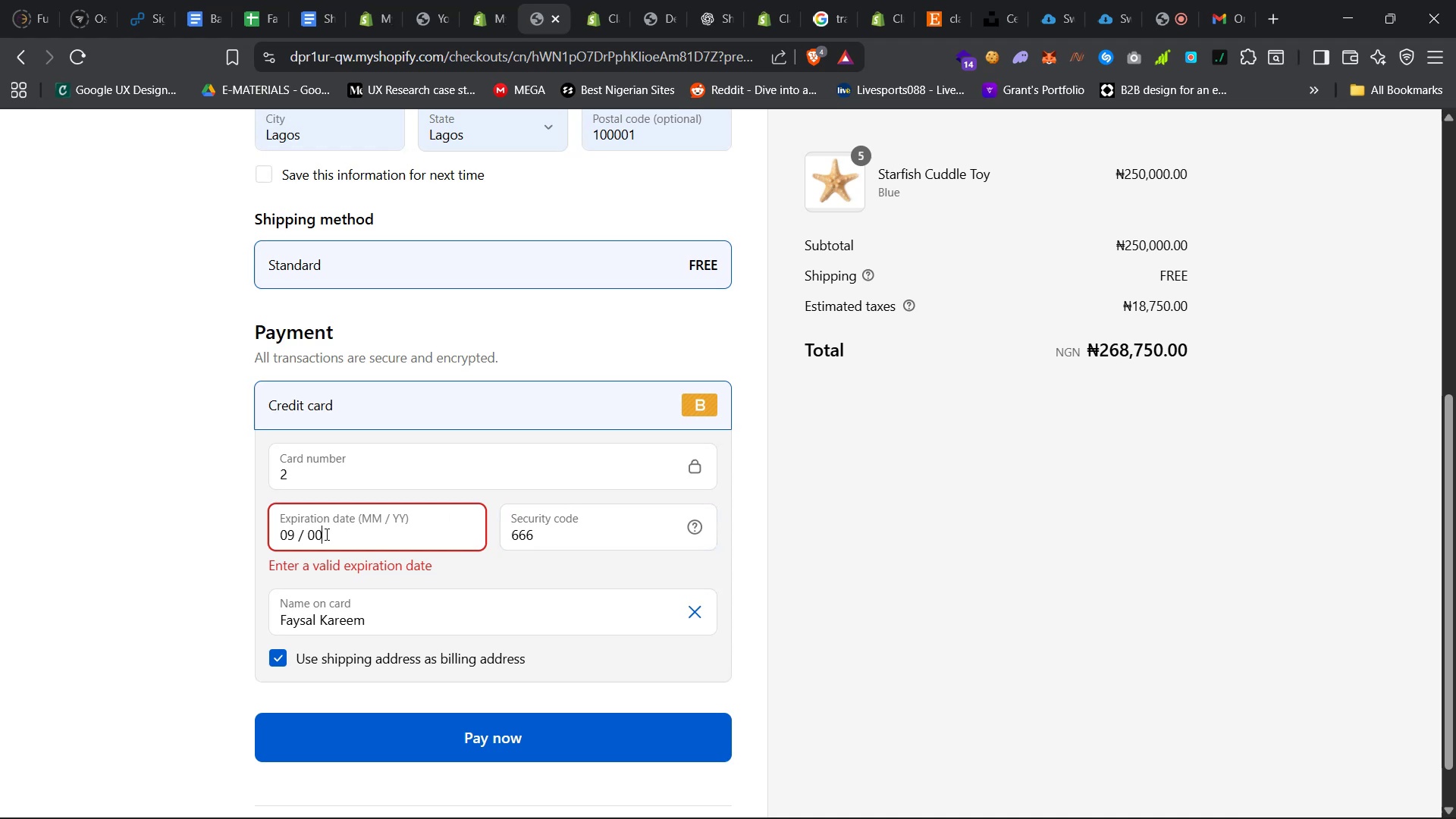 
key(Backspace)
key(Backspace)
type(25)
 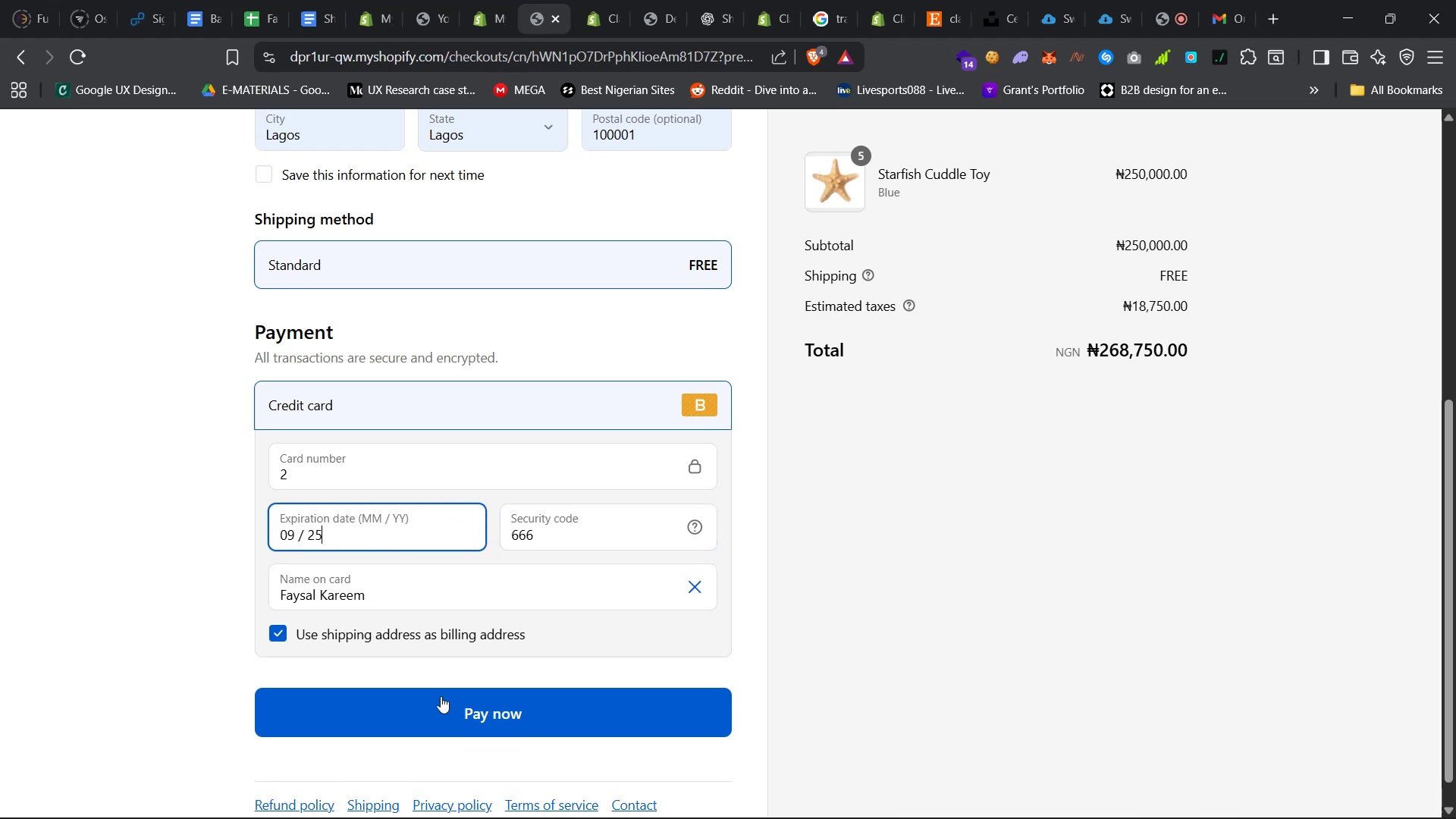 
left_click([448, 714])
 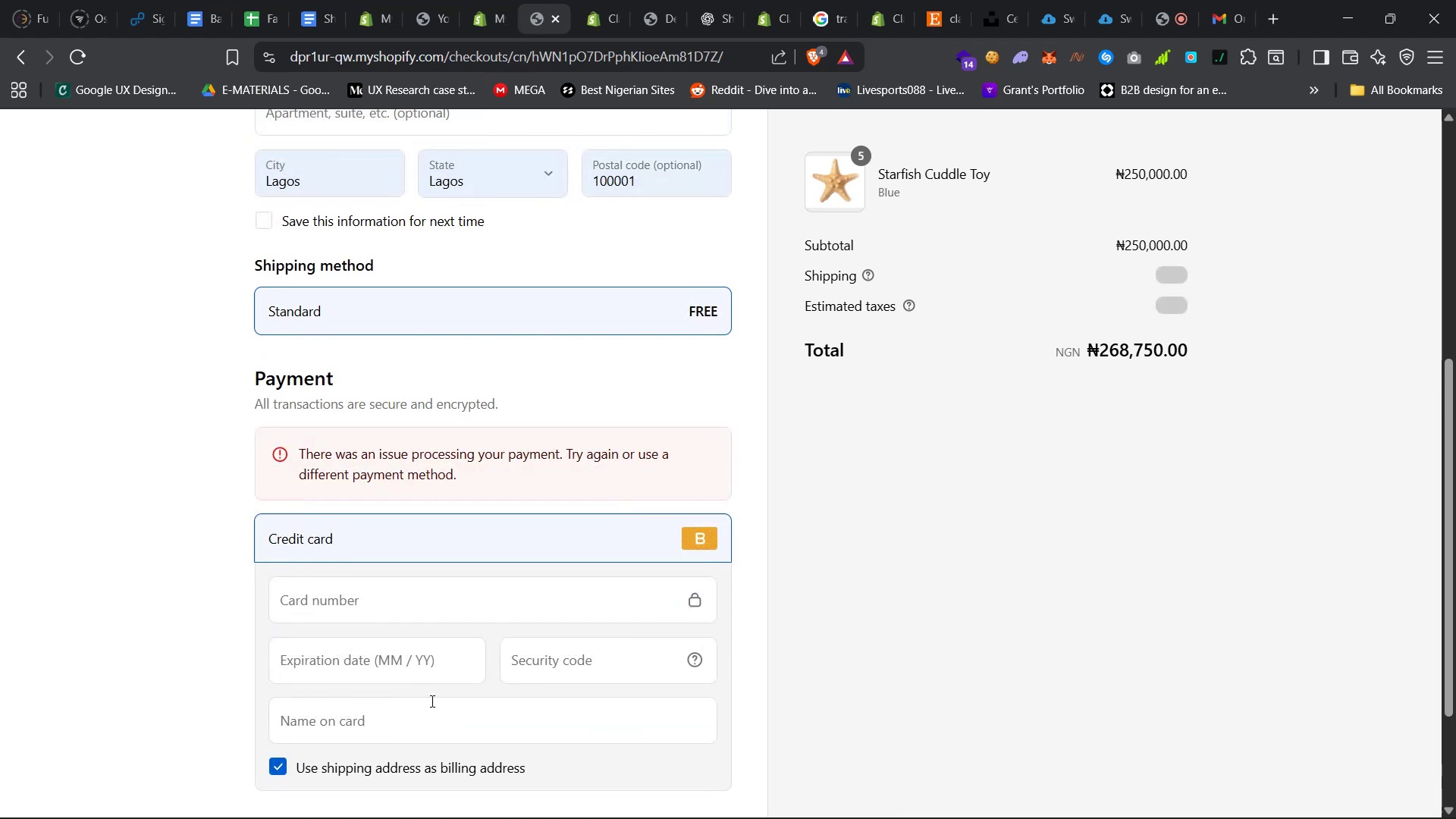 
scroll: coordinate [469, 463], scroll_direction: down, amount: 6.0
 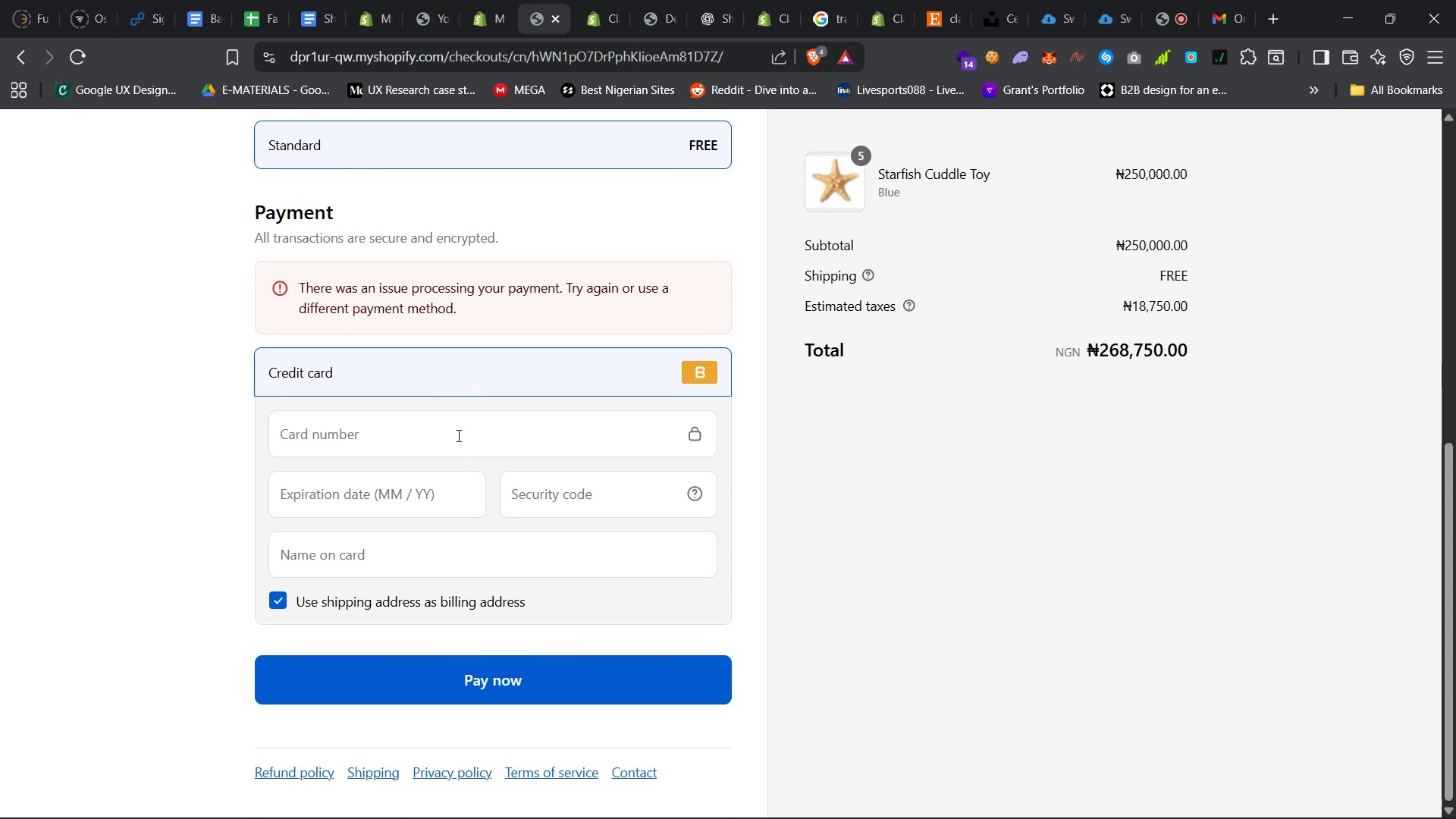 
left_click([457, 432])
 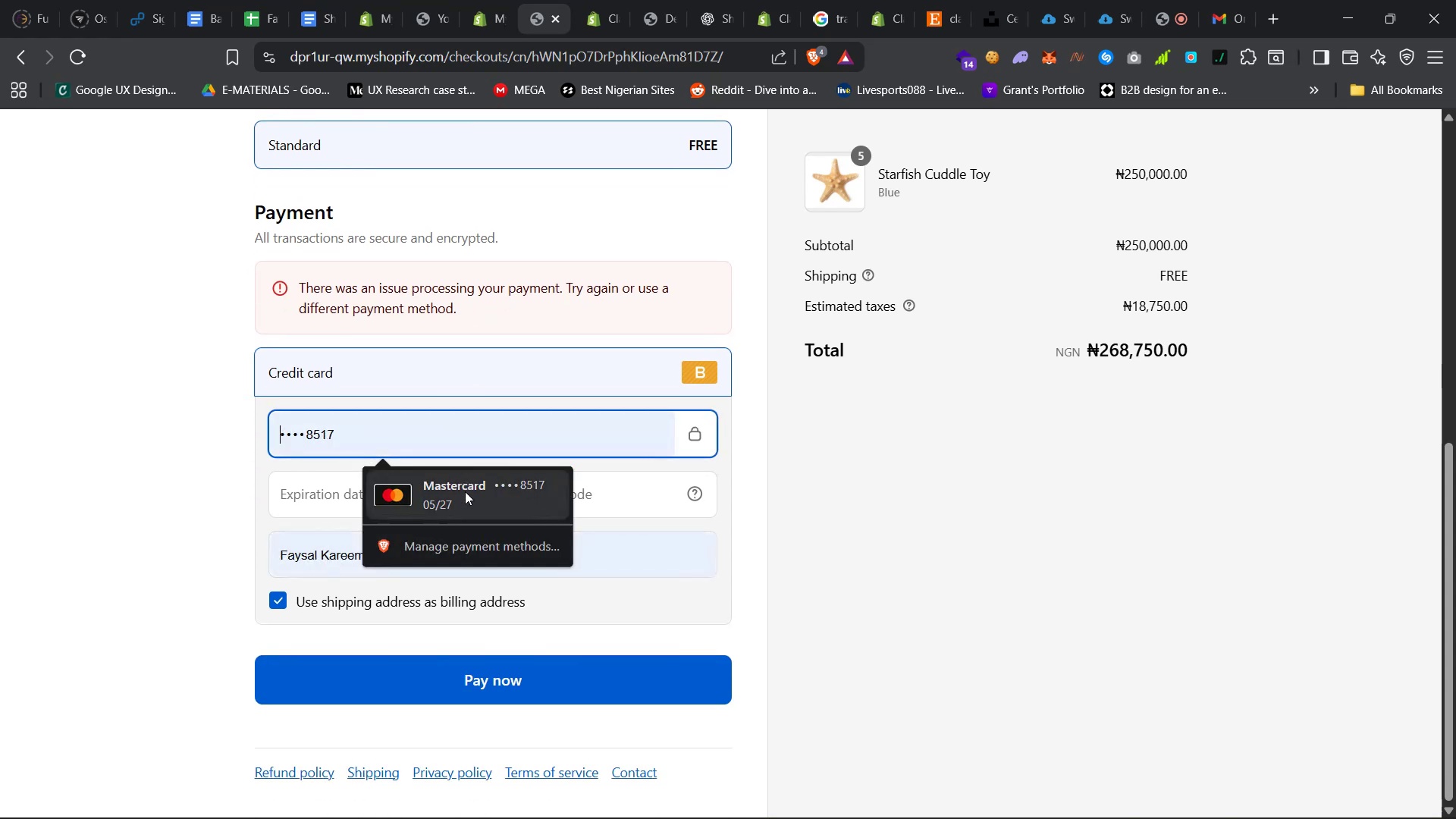 
left_click([466, 495])
 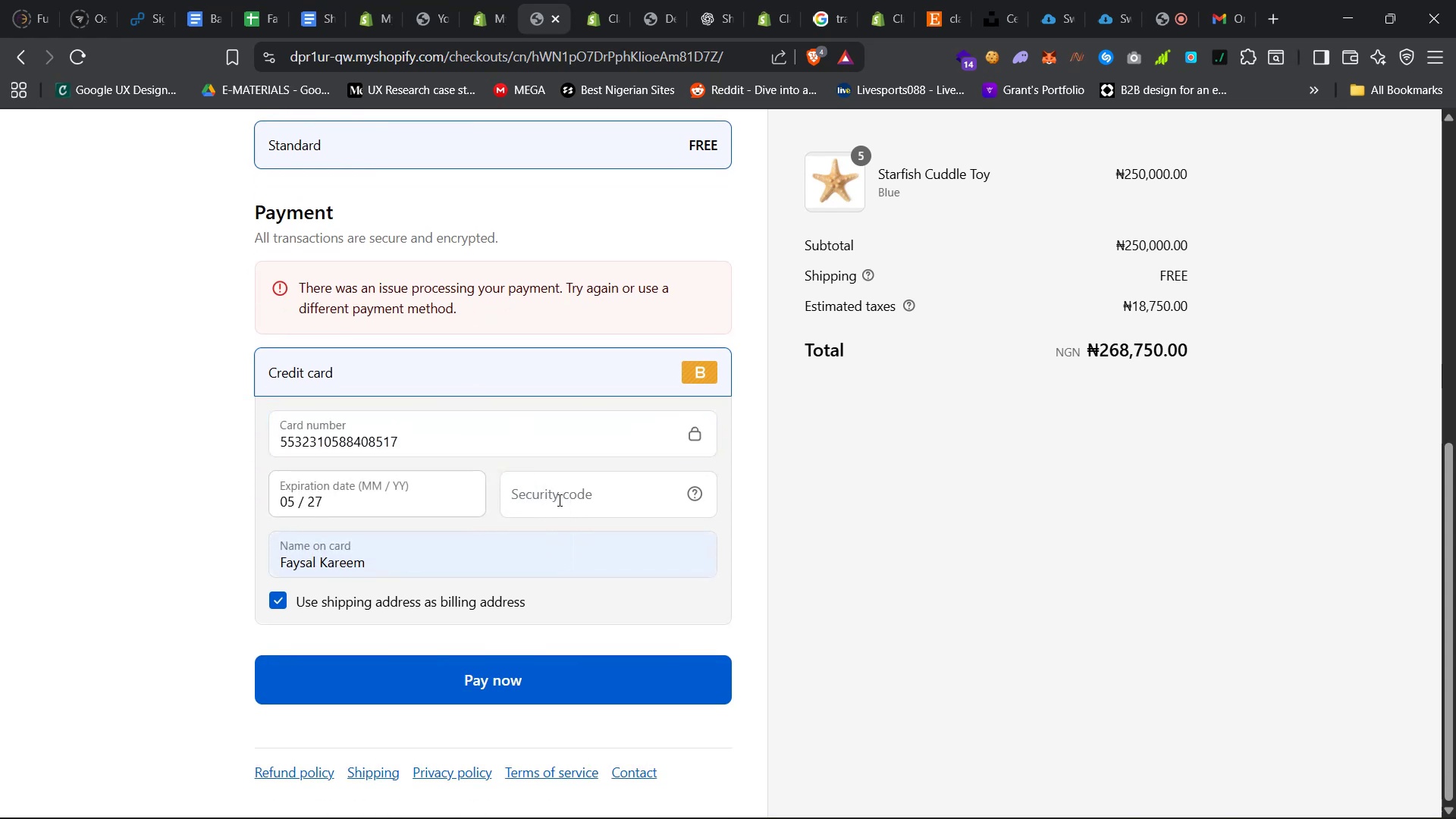 
left_click([580, 493])
 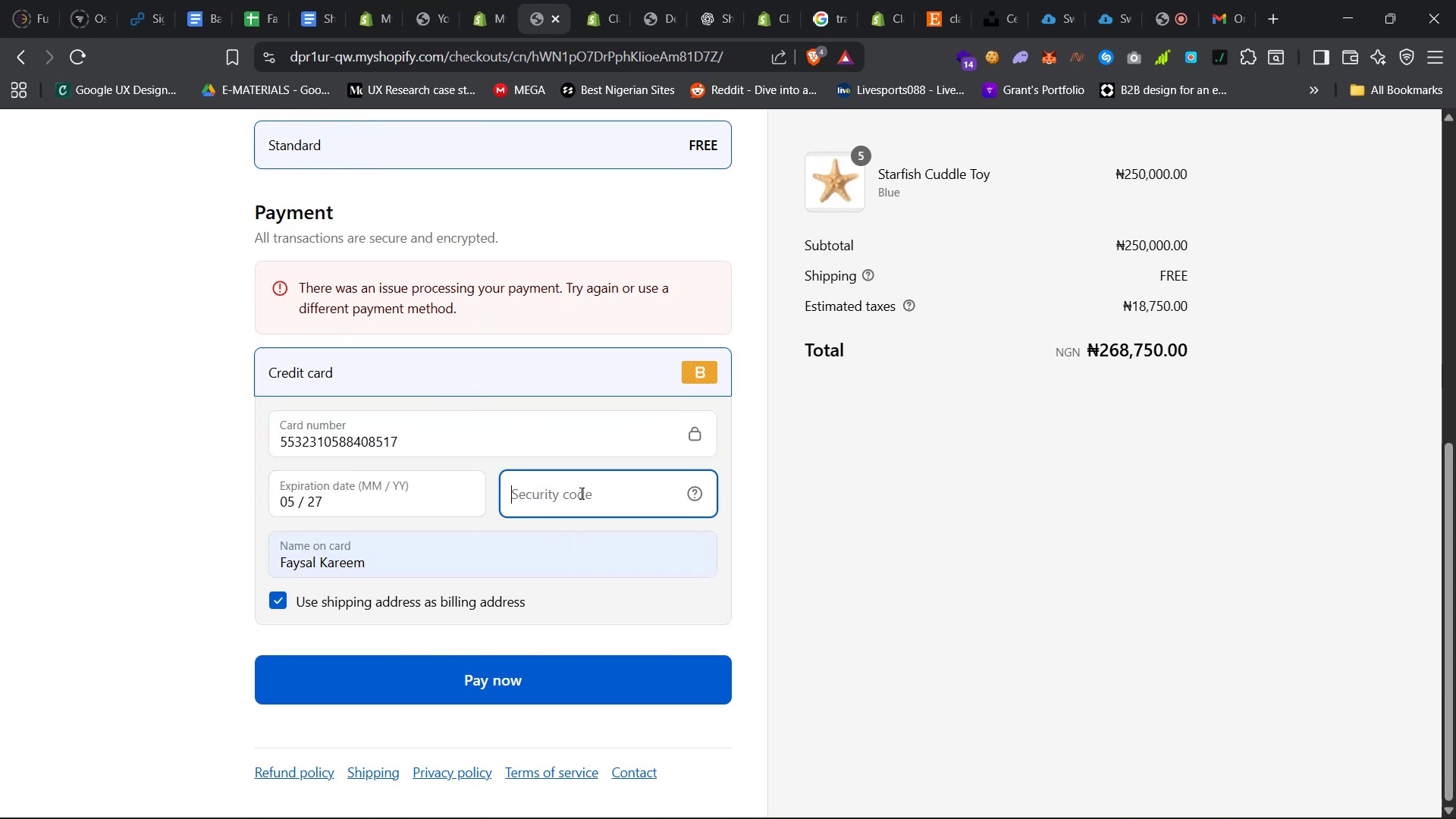 
type(3432)
 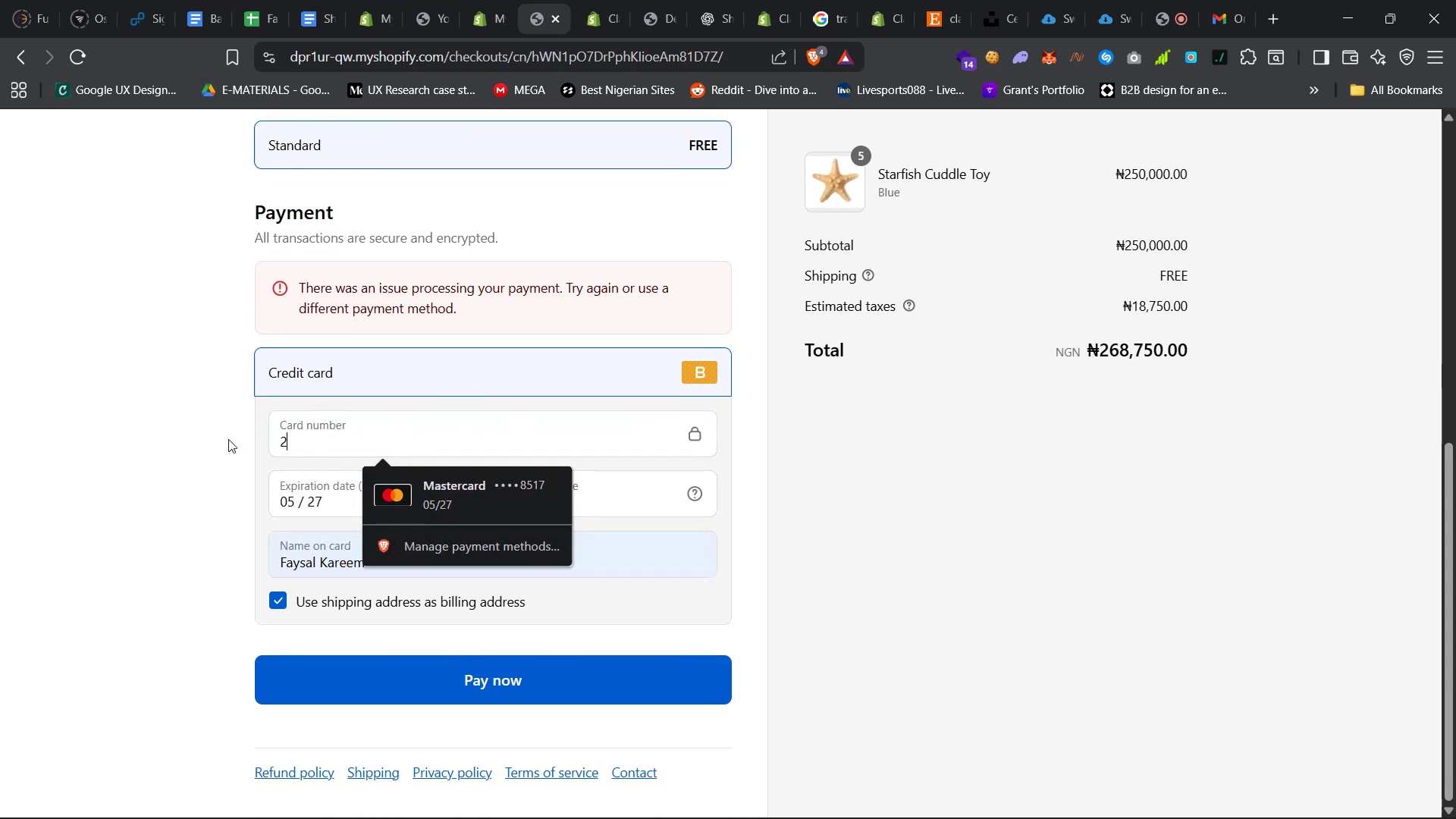 
left_click_drag(start_coordinate=[430, 441], to_coordinate=[231, 439])
 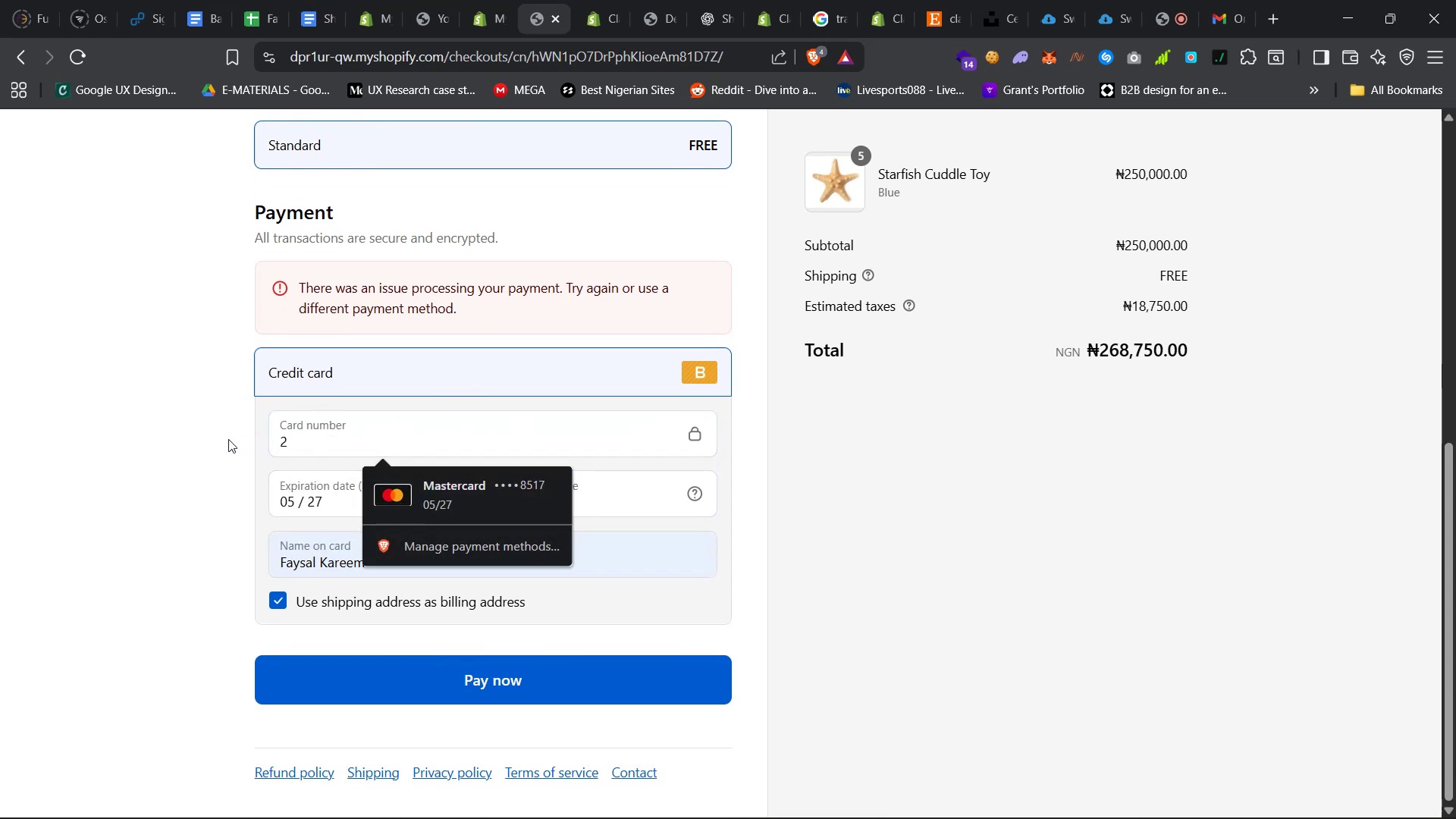 
left_click([353, 689])
 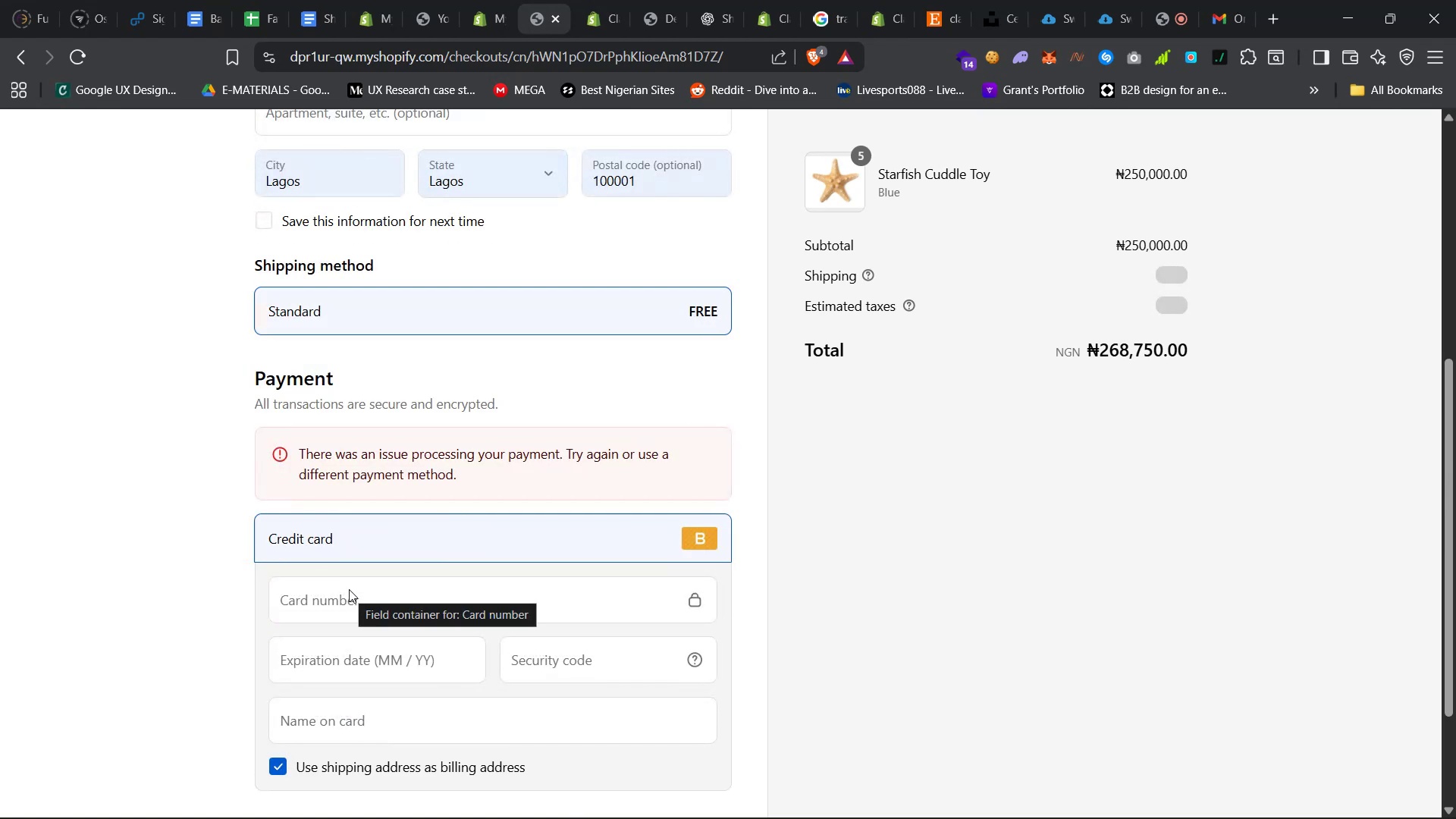 
left_click([466, 584])
 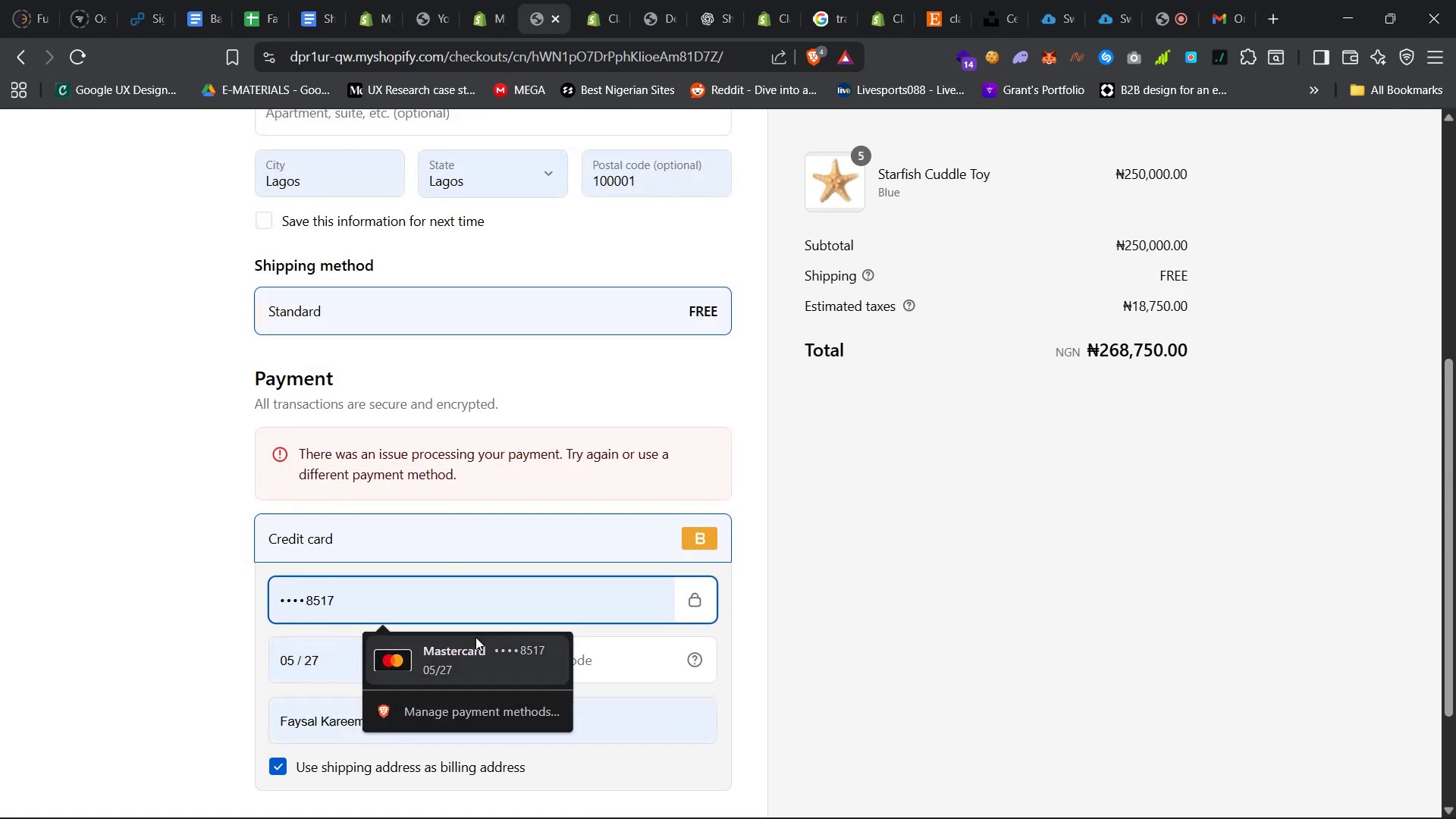 
left_click([466, 655])
 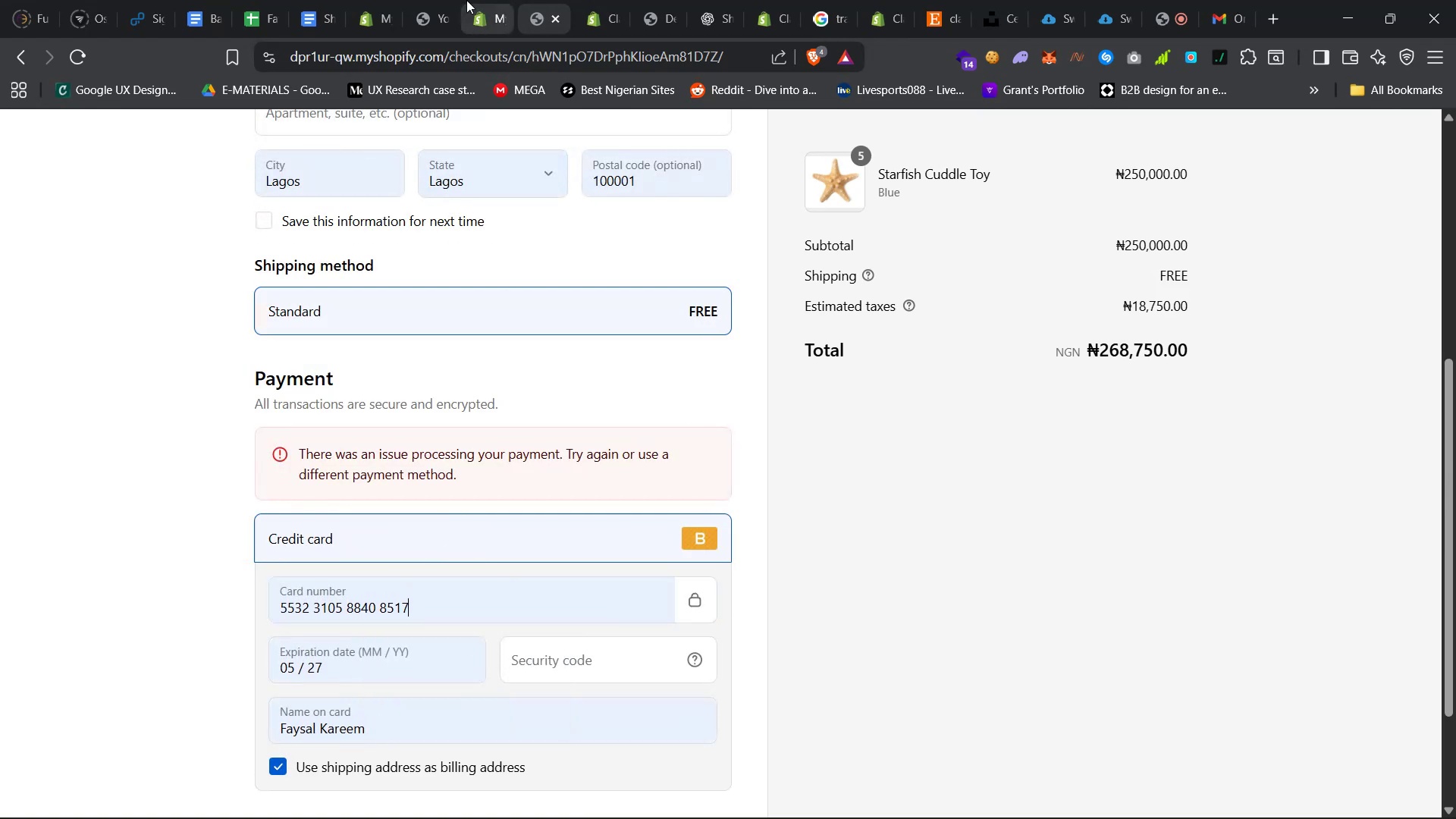 
left_click([474, 6])
 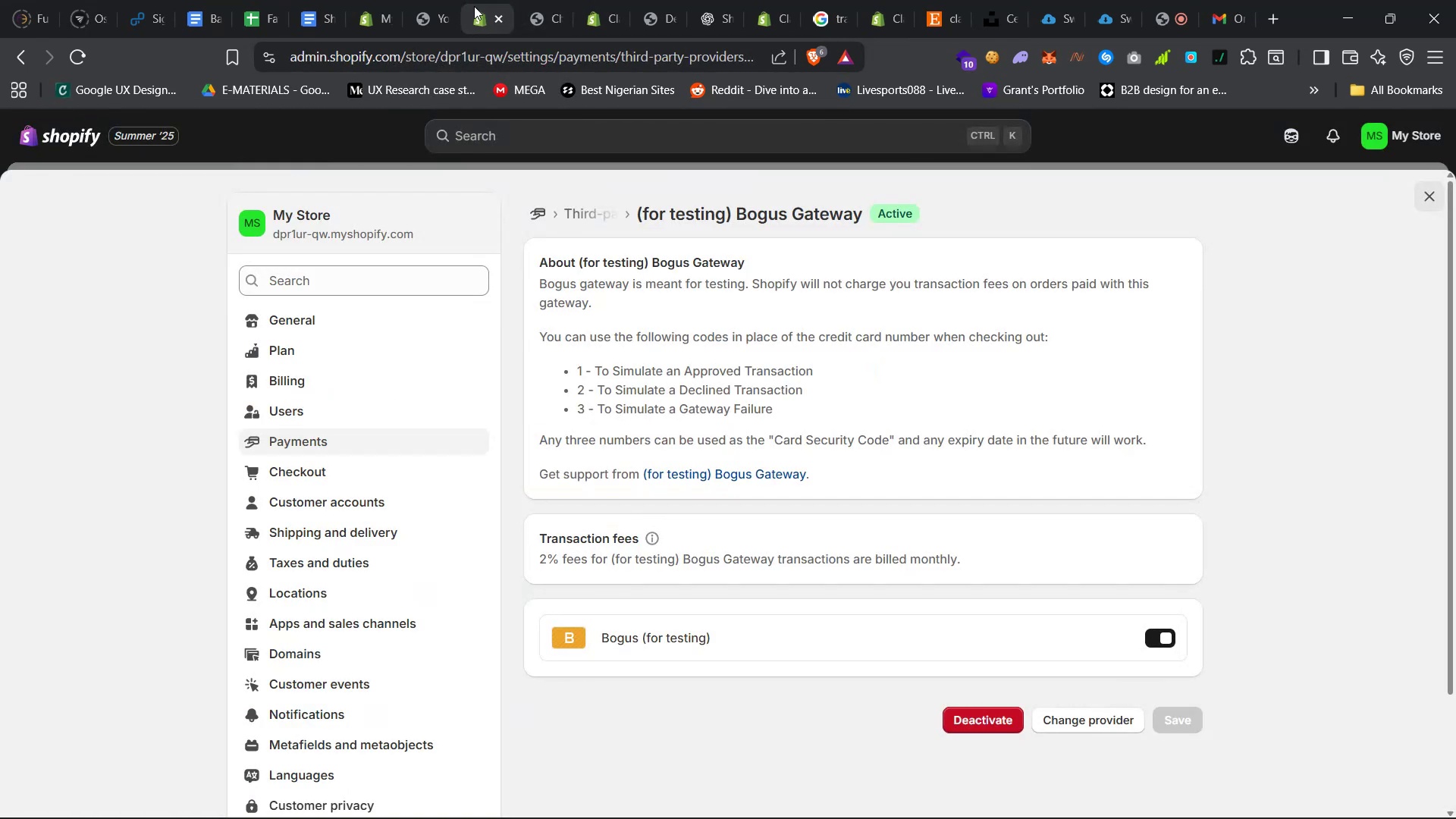 
left_click([525, 0])
 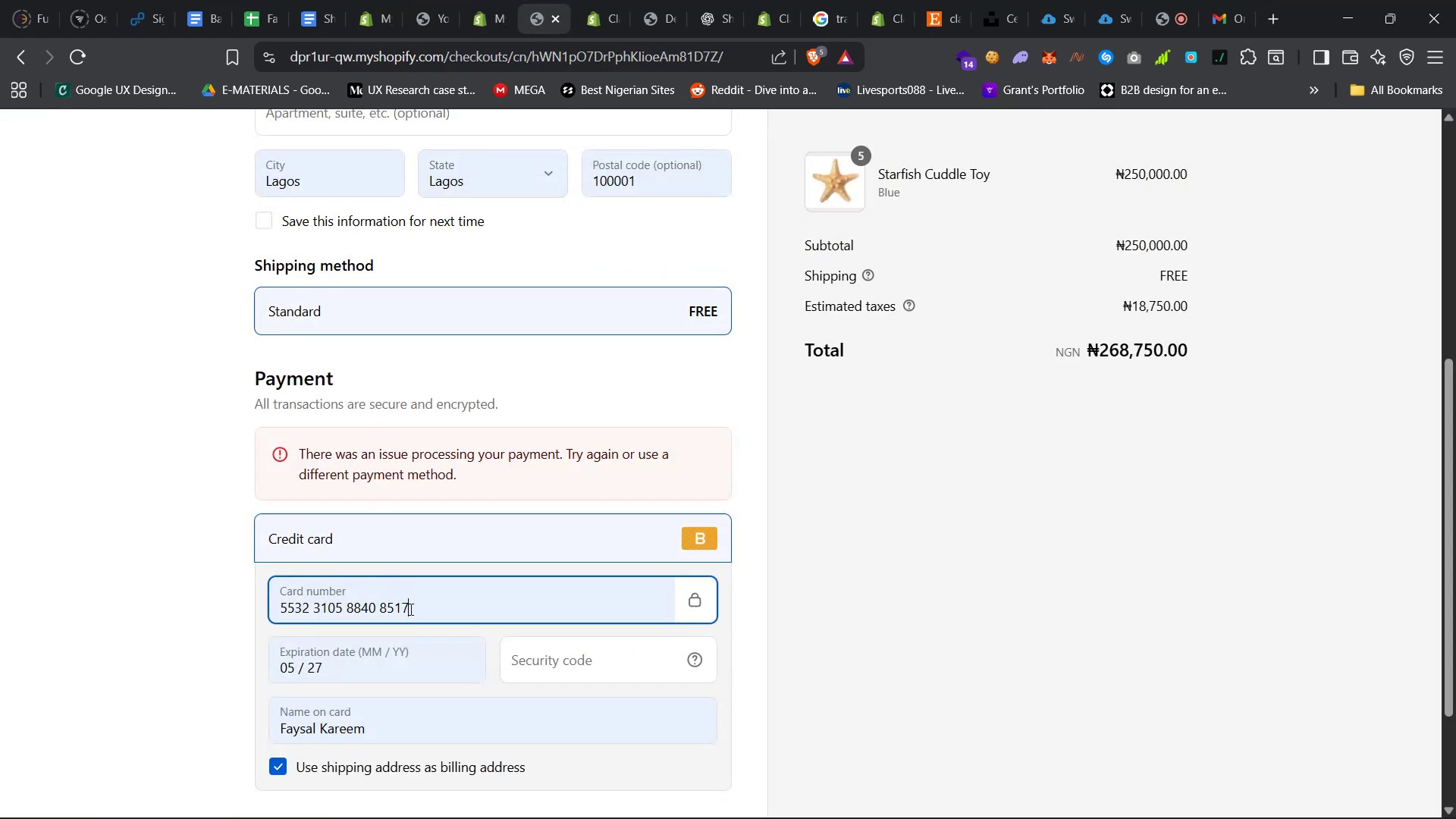 
left_click_drag(start_coordinate=[421, 604], to_coordinate=[263, 603])
 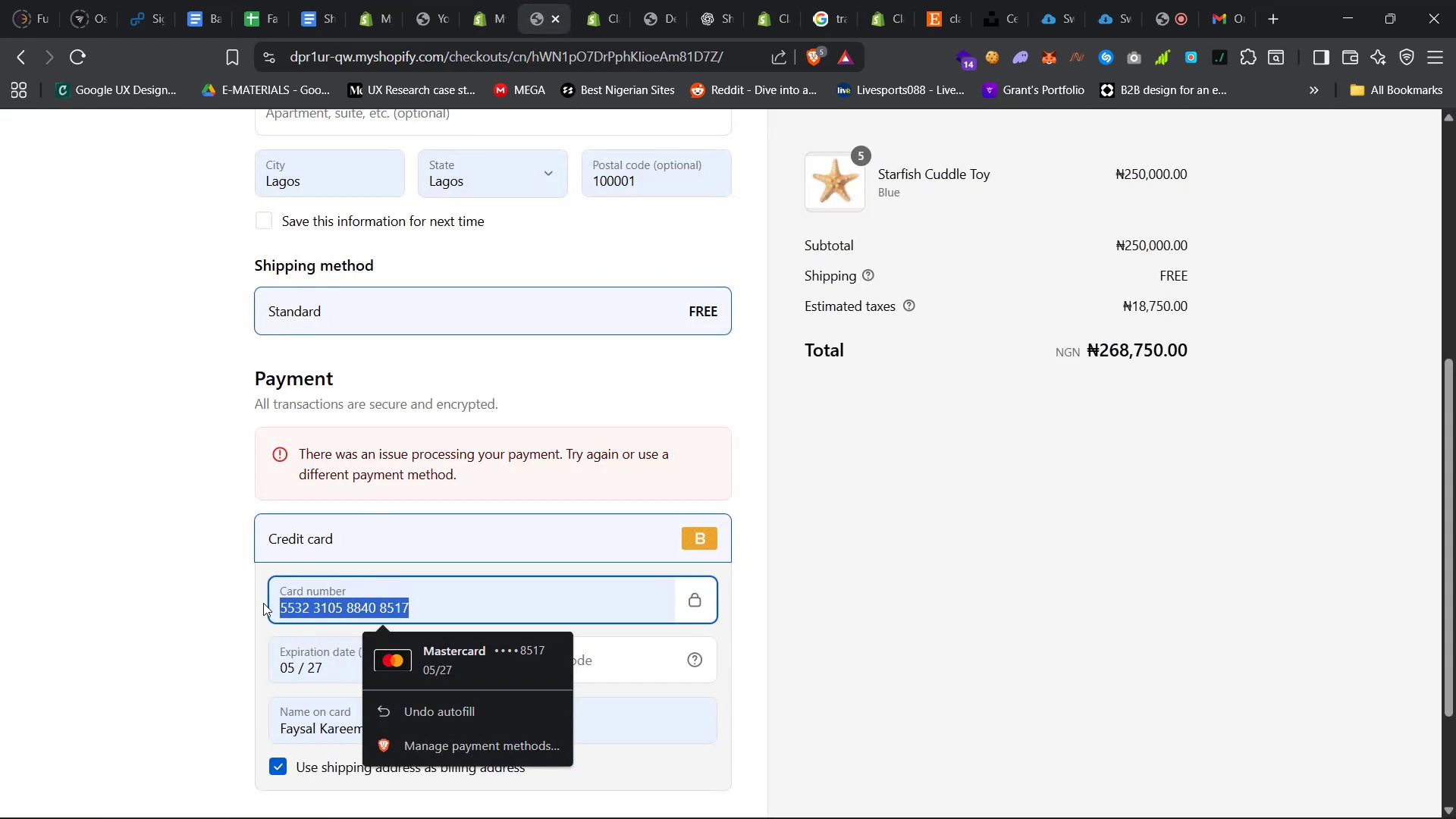 
key(2)
 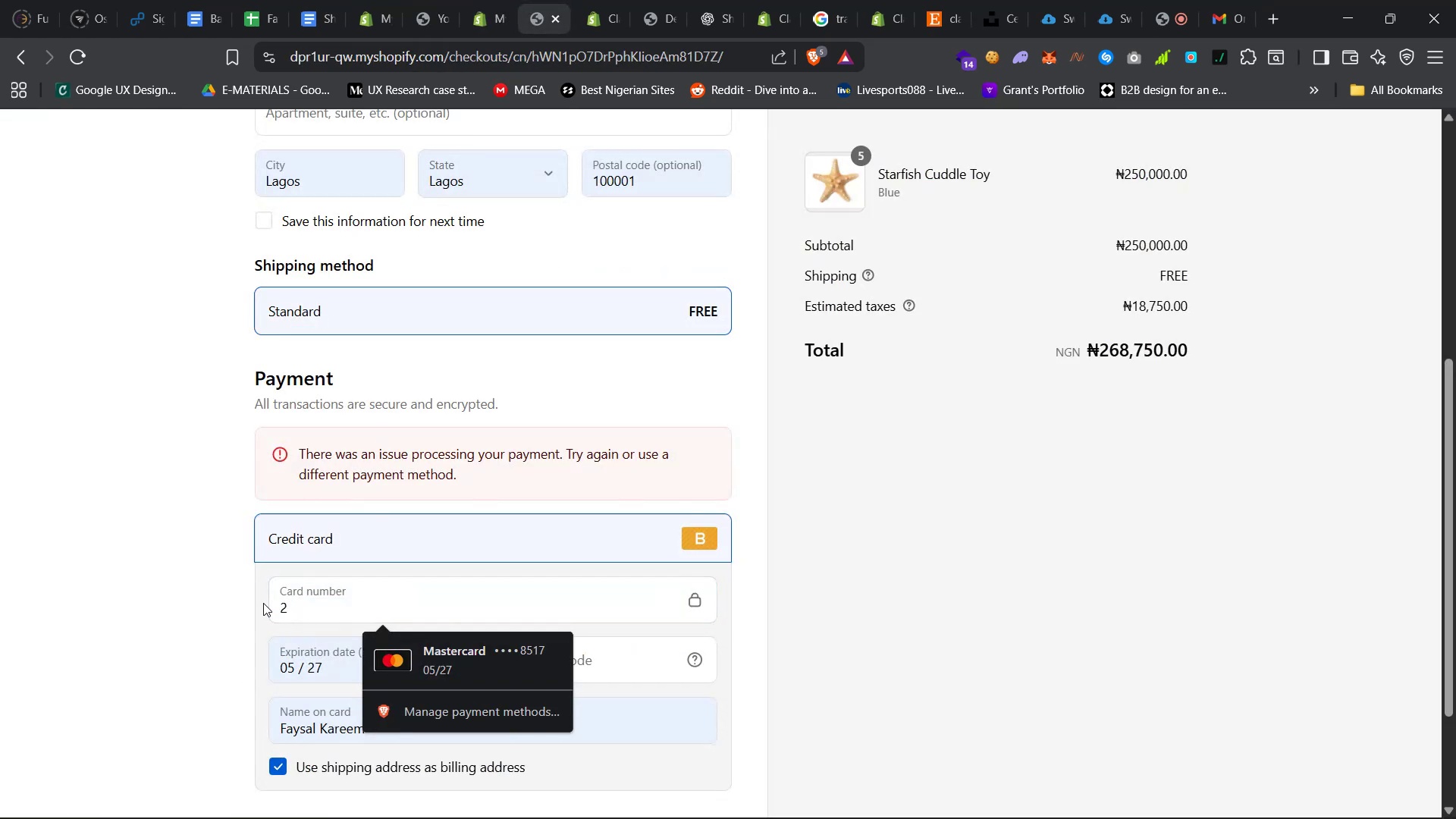 
scroll: coordinate [239, 581], scroll_direction: down, amount: 21.0
 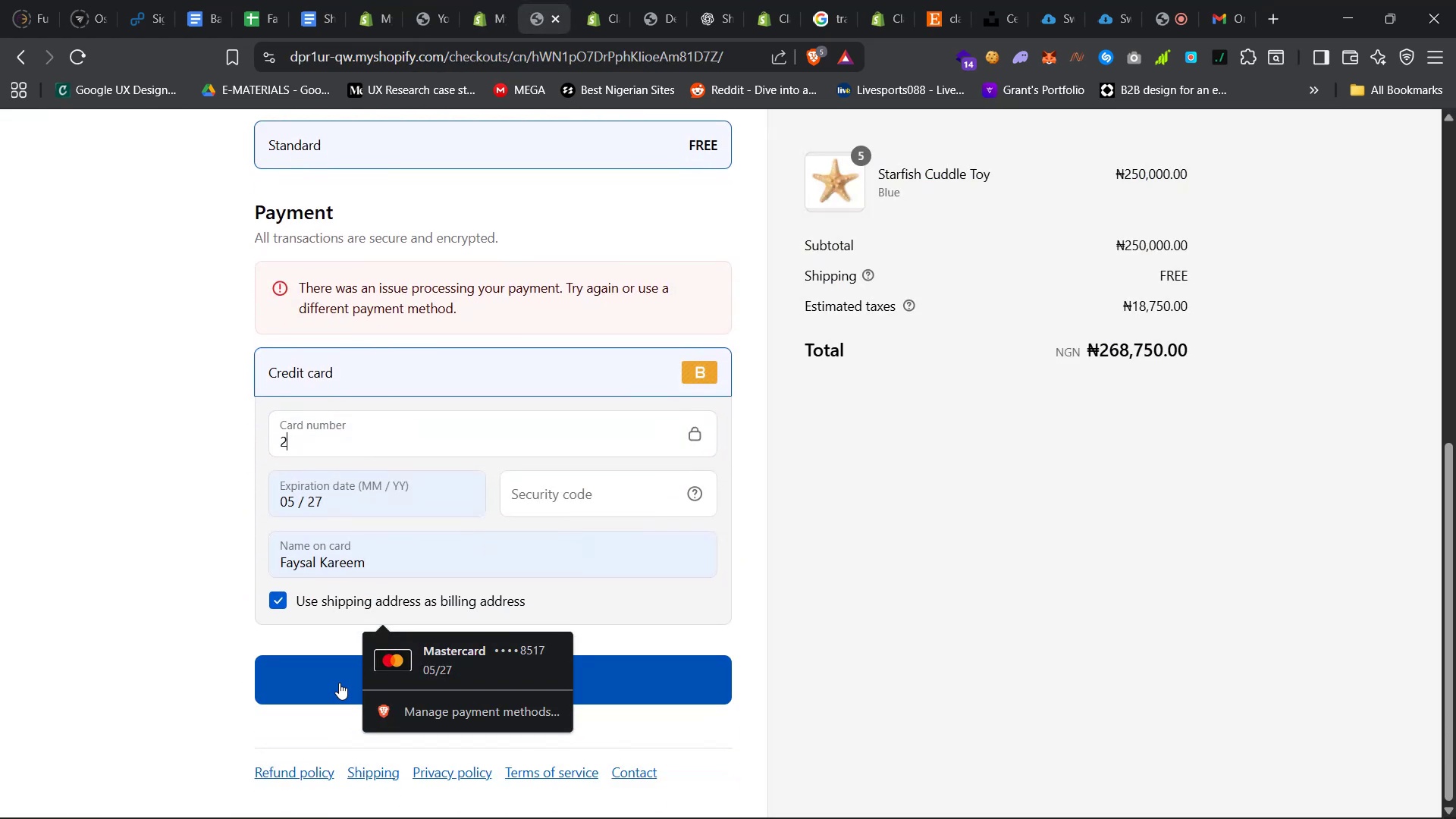 
left_click([321, 682])
 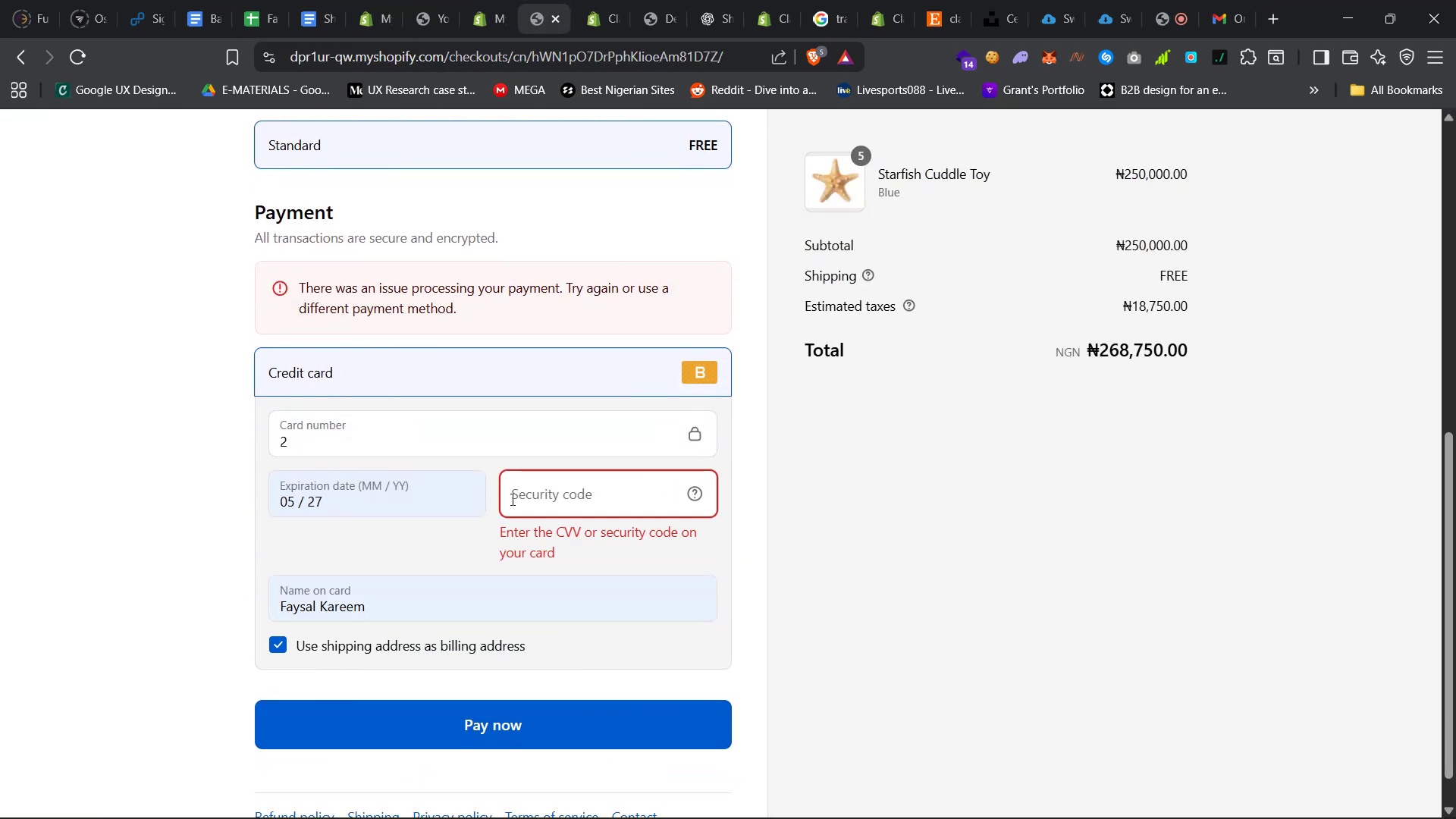 
left_click([569, 496])
 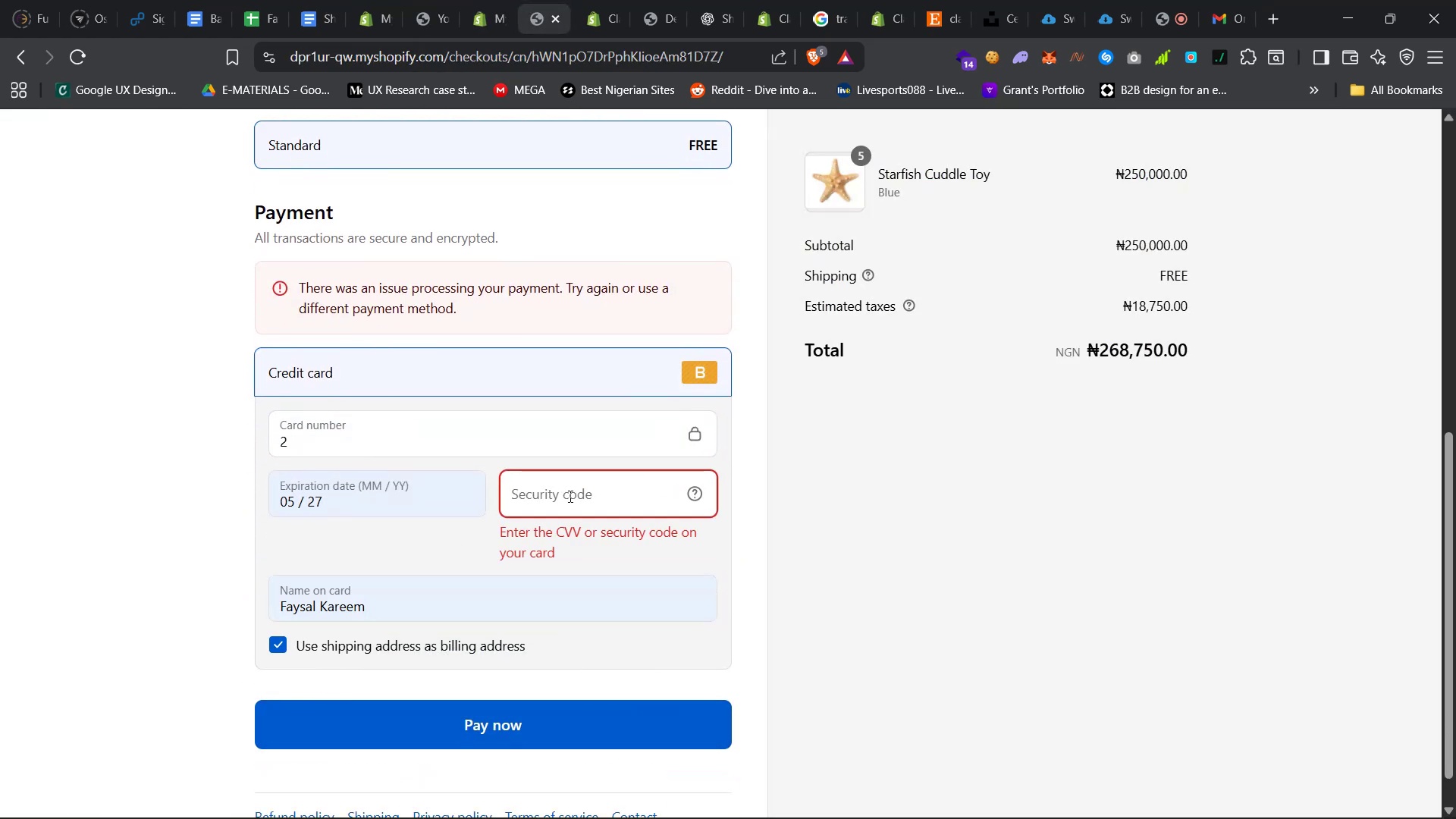 
type(555)
key(Backspace)
key(Backspace)
type(67)
 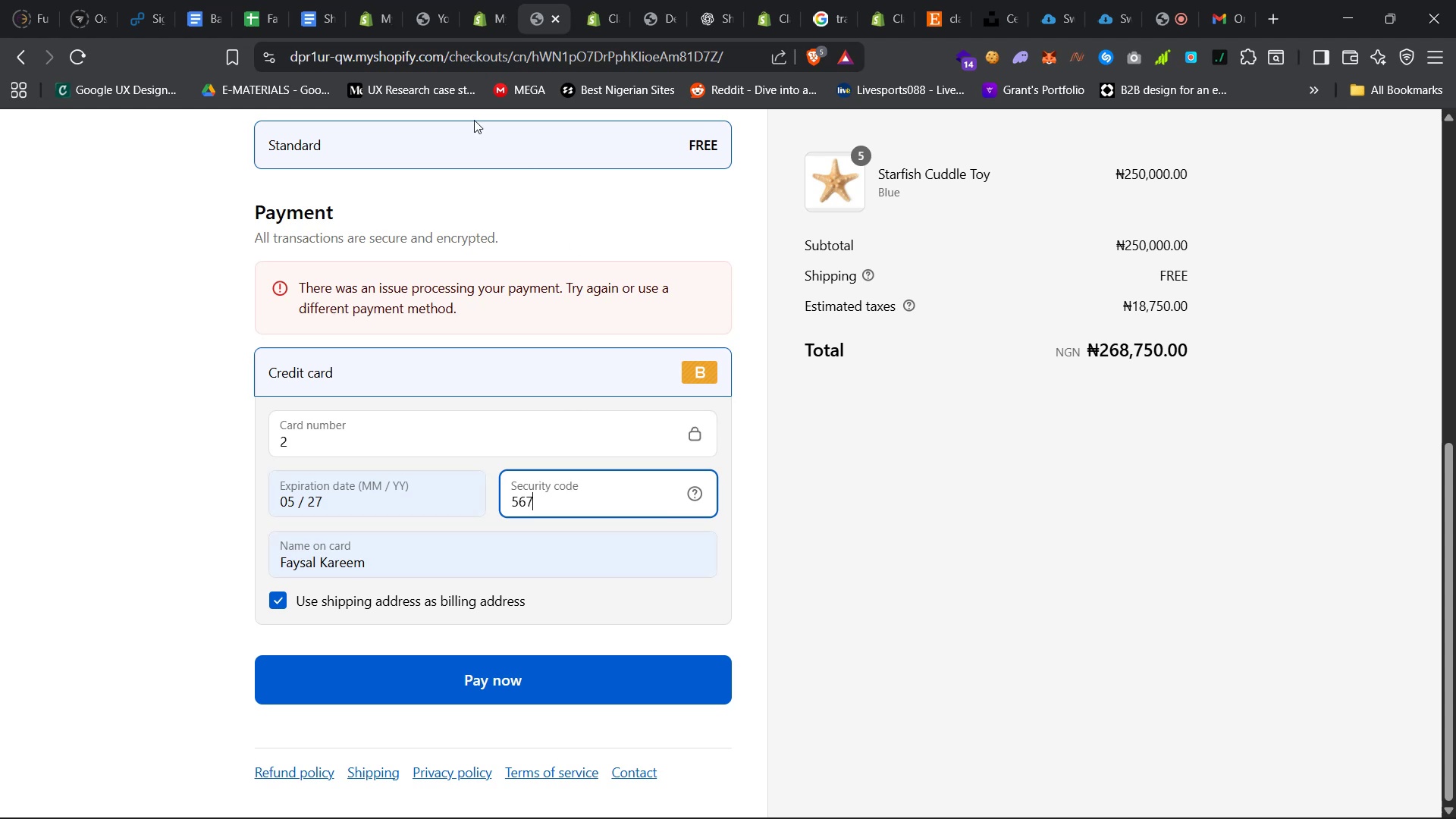 
left_click([487, 0])
 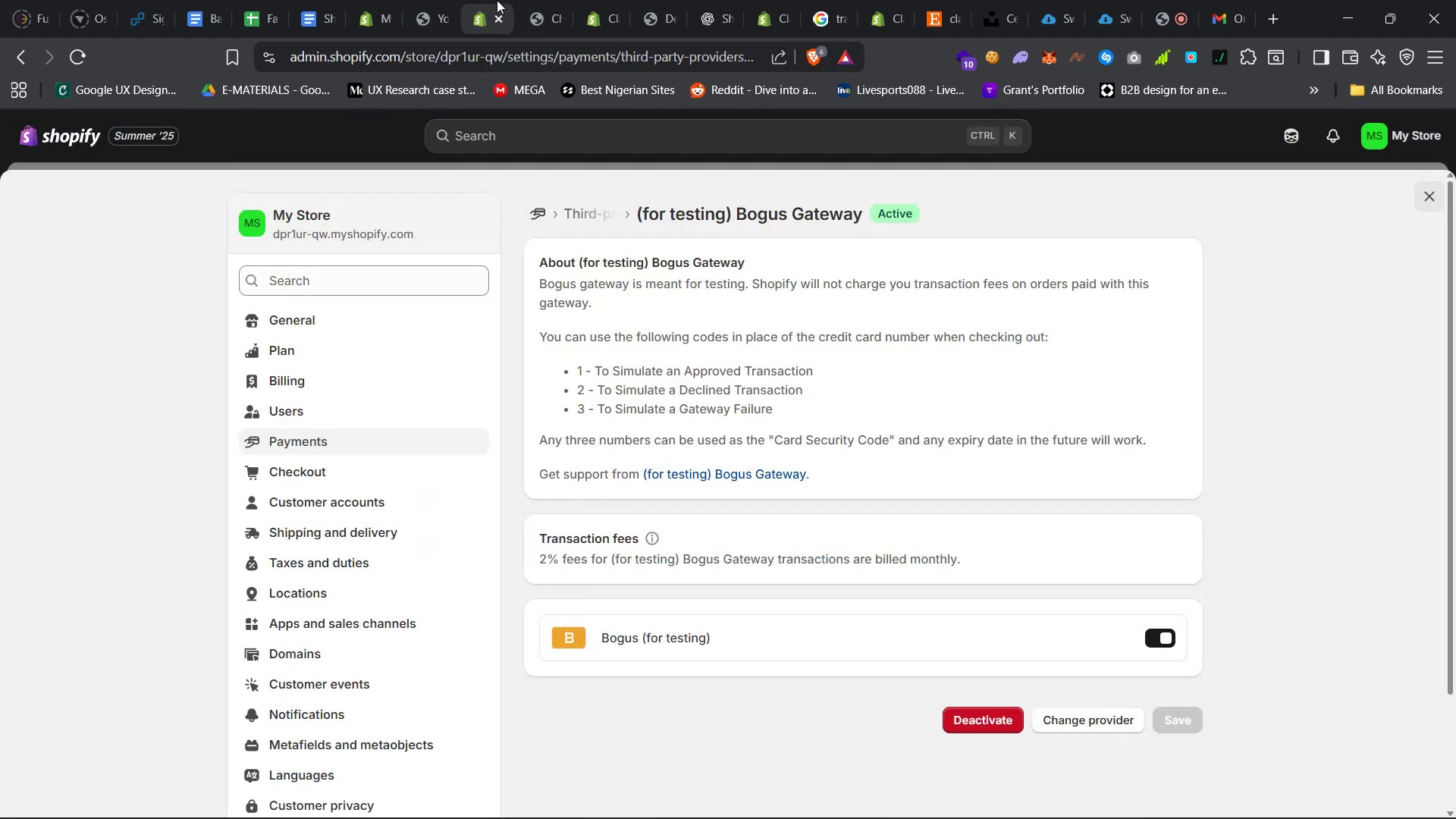 
left_click([532, 0])
 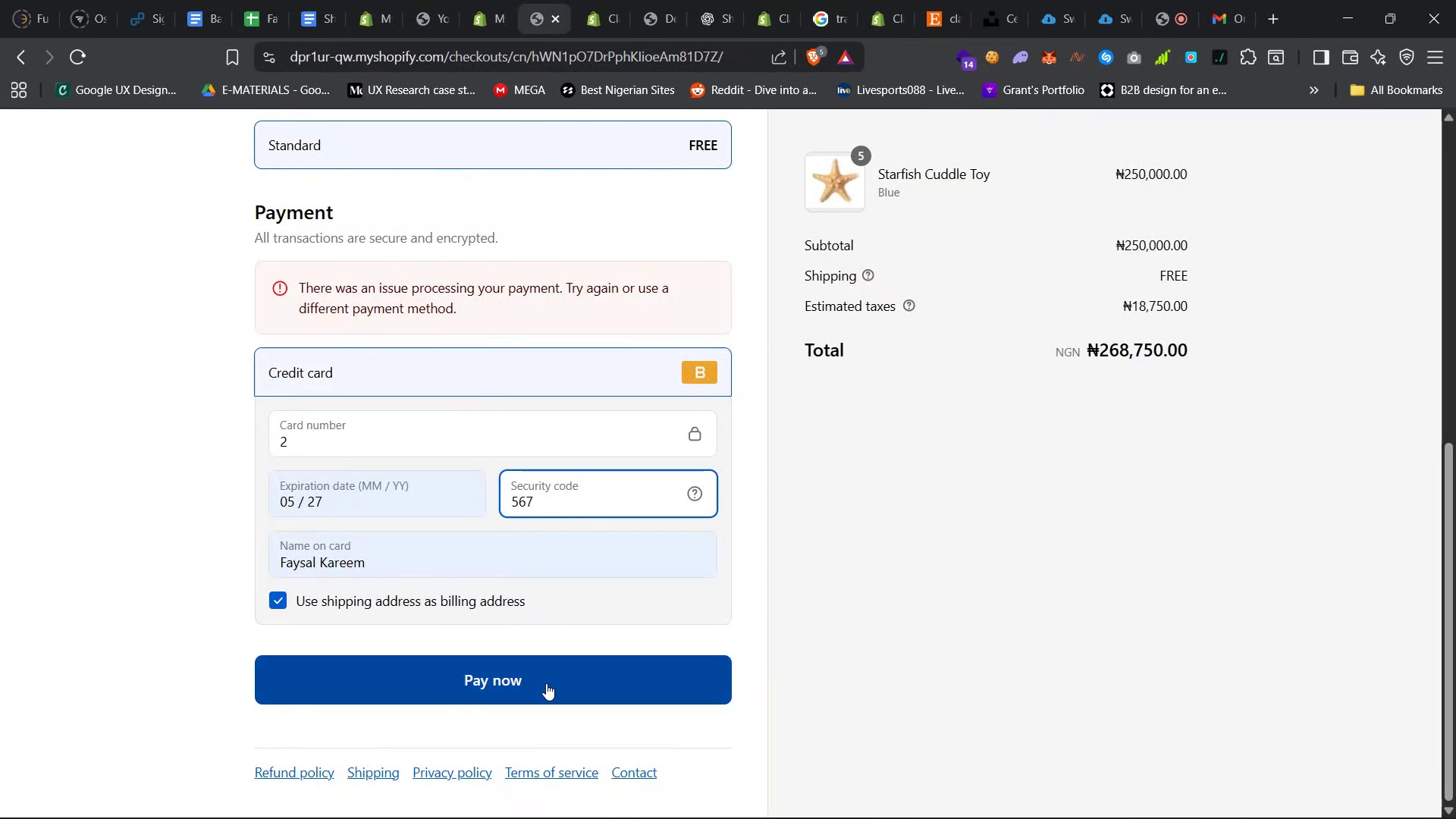 
scroll: coordinate [548, 650], scroll_direction: up, amount: 27.0
 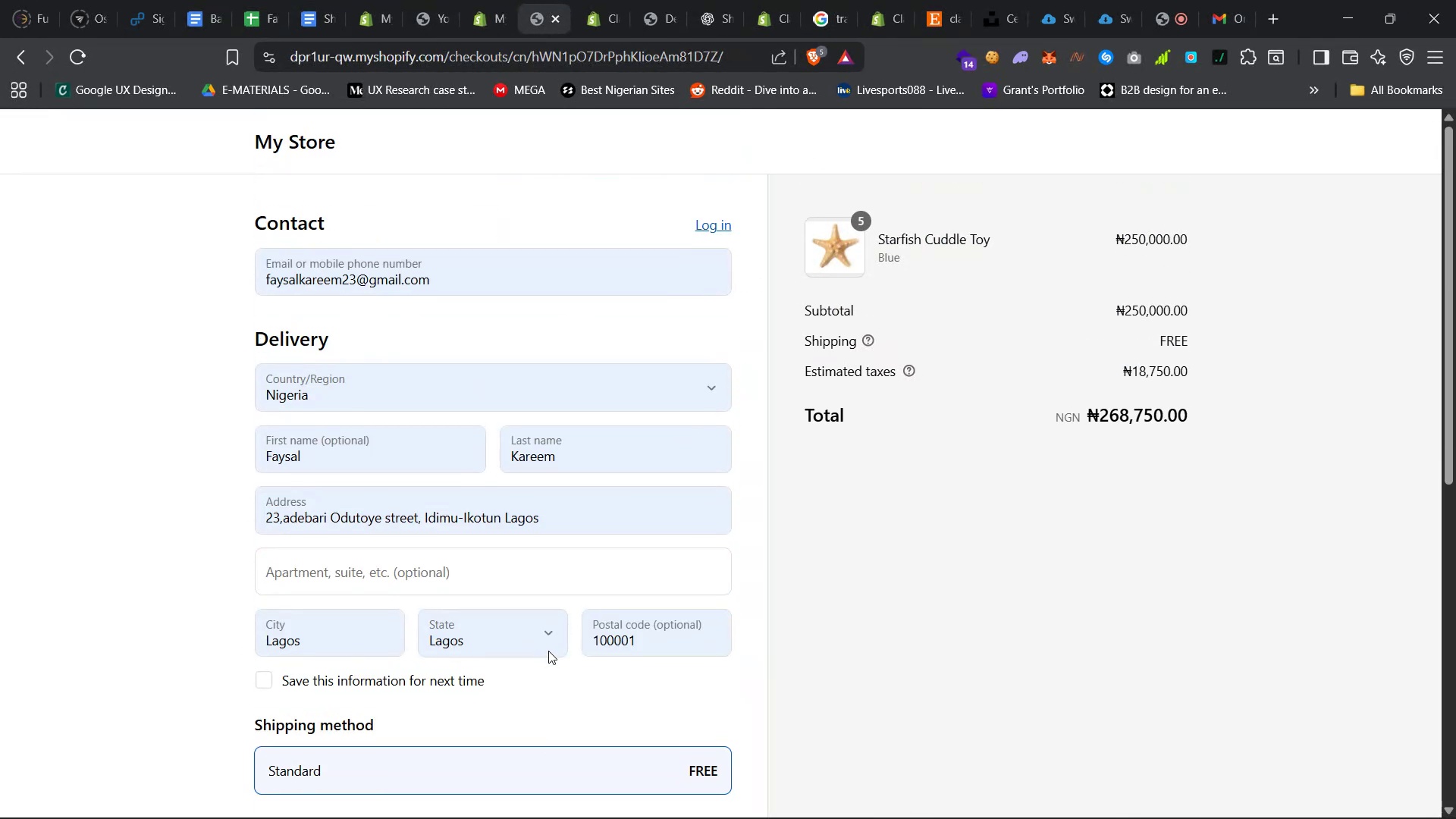 
scroll: coordinate [548, 651], scroll_direction: down, amount: 21.0
 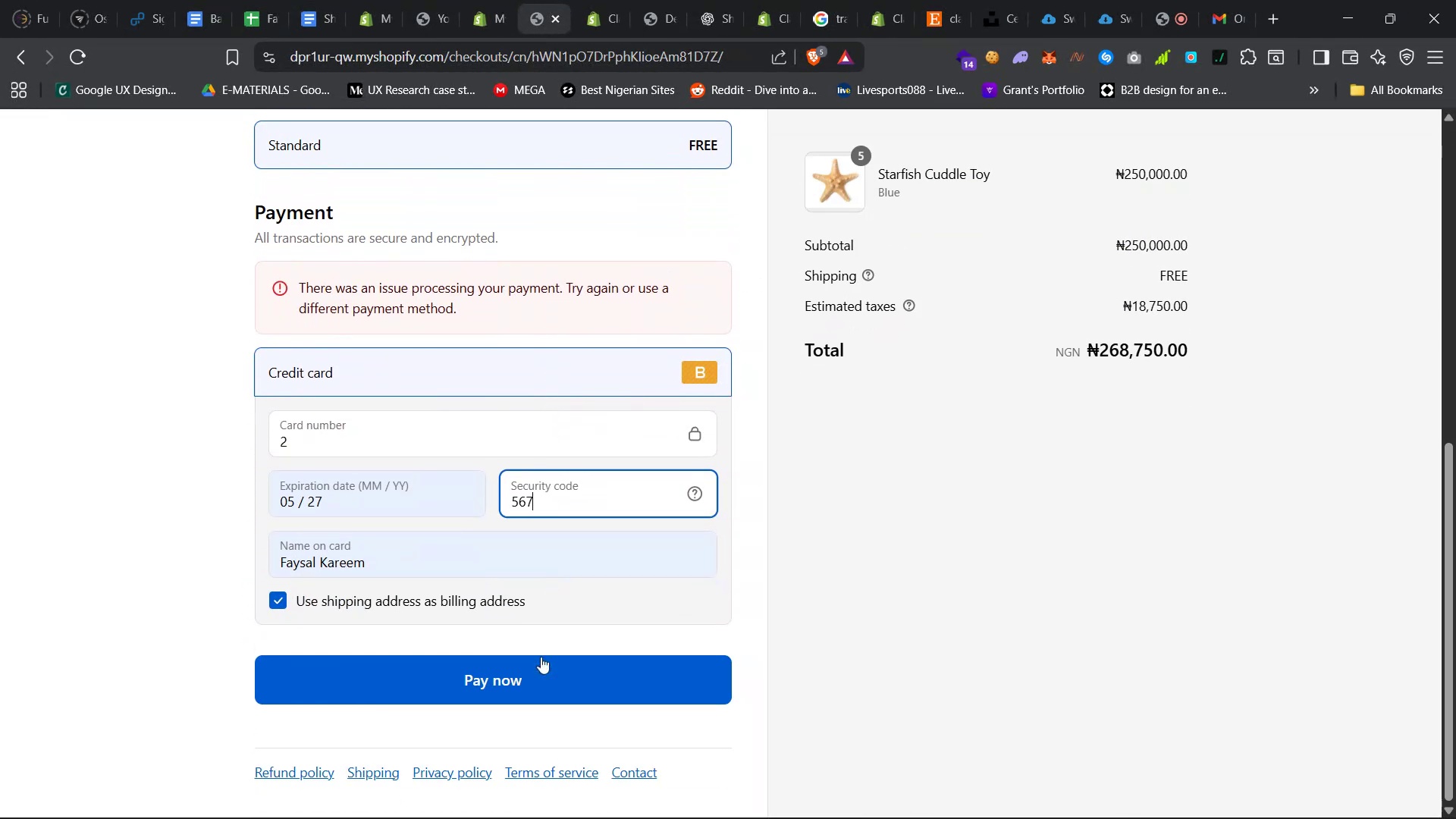 
left_click([530, 664])
 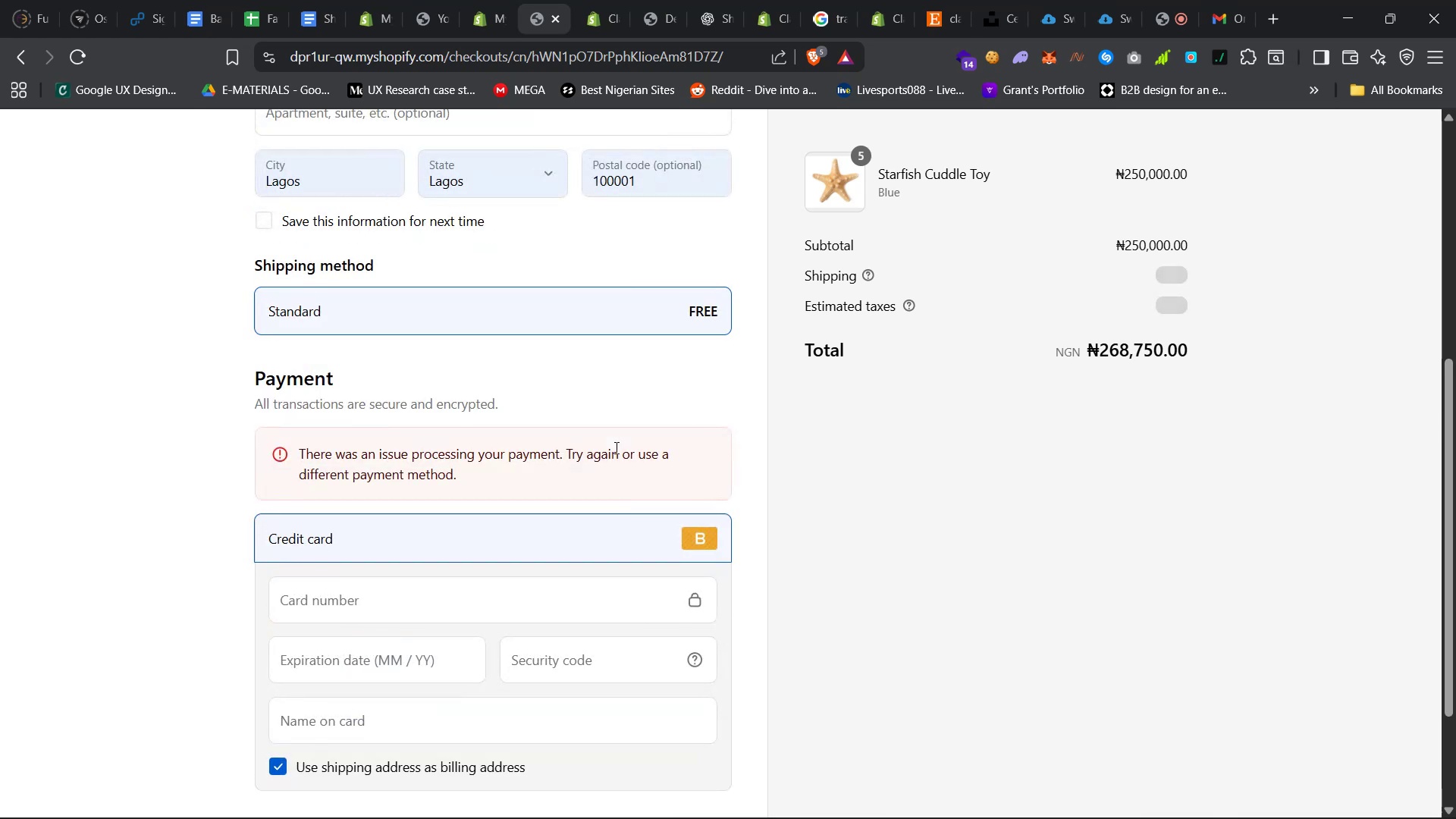 
wait(5.06)
 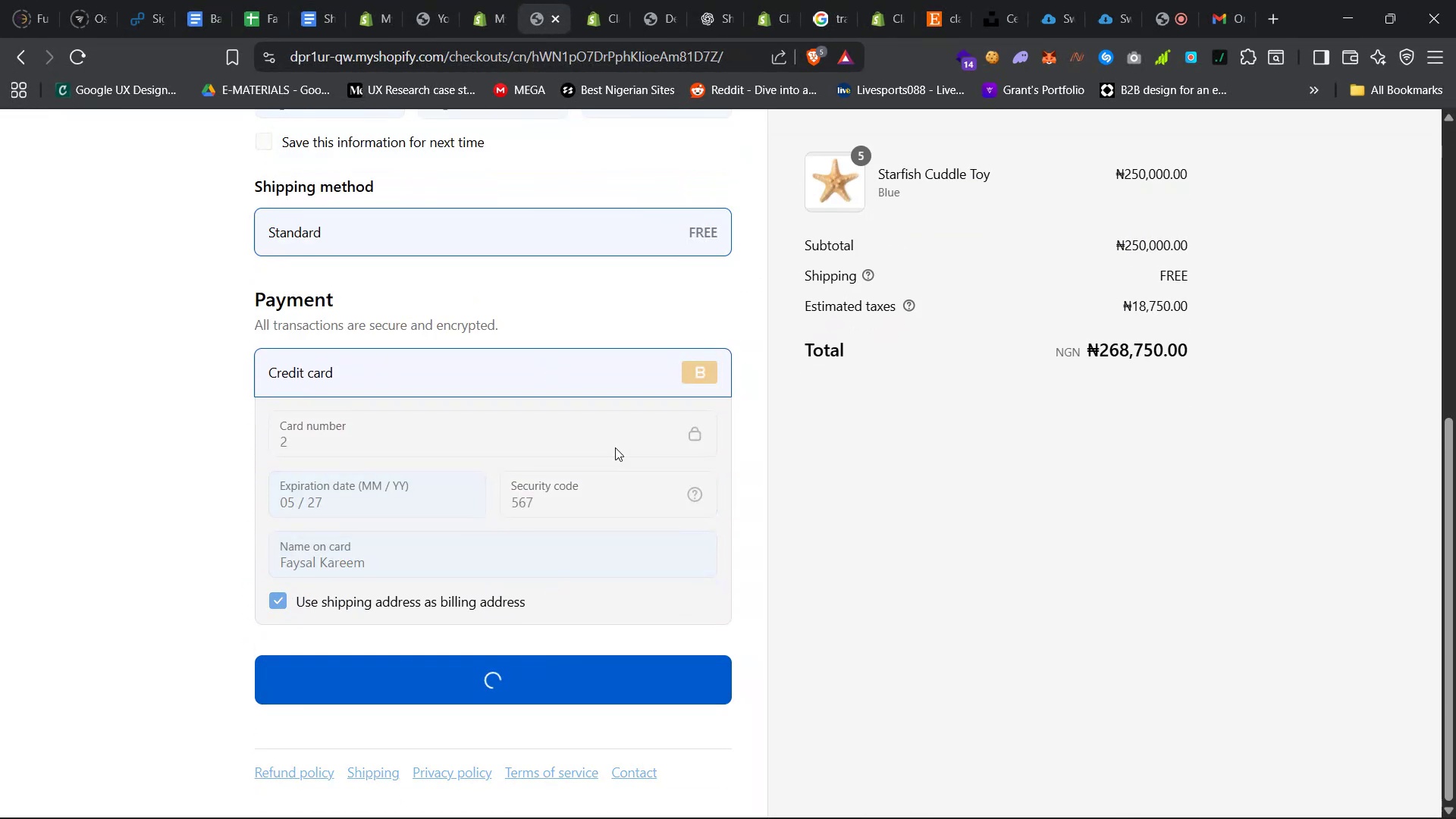 
scroll: coordinate [685, 544], scroll_direction: down, amount: 6.0
 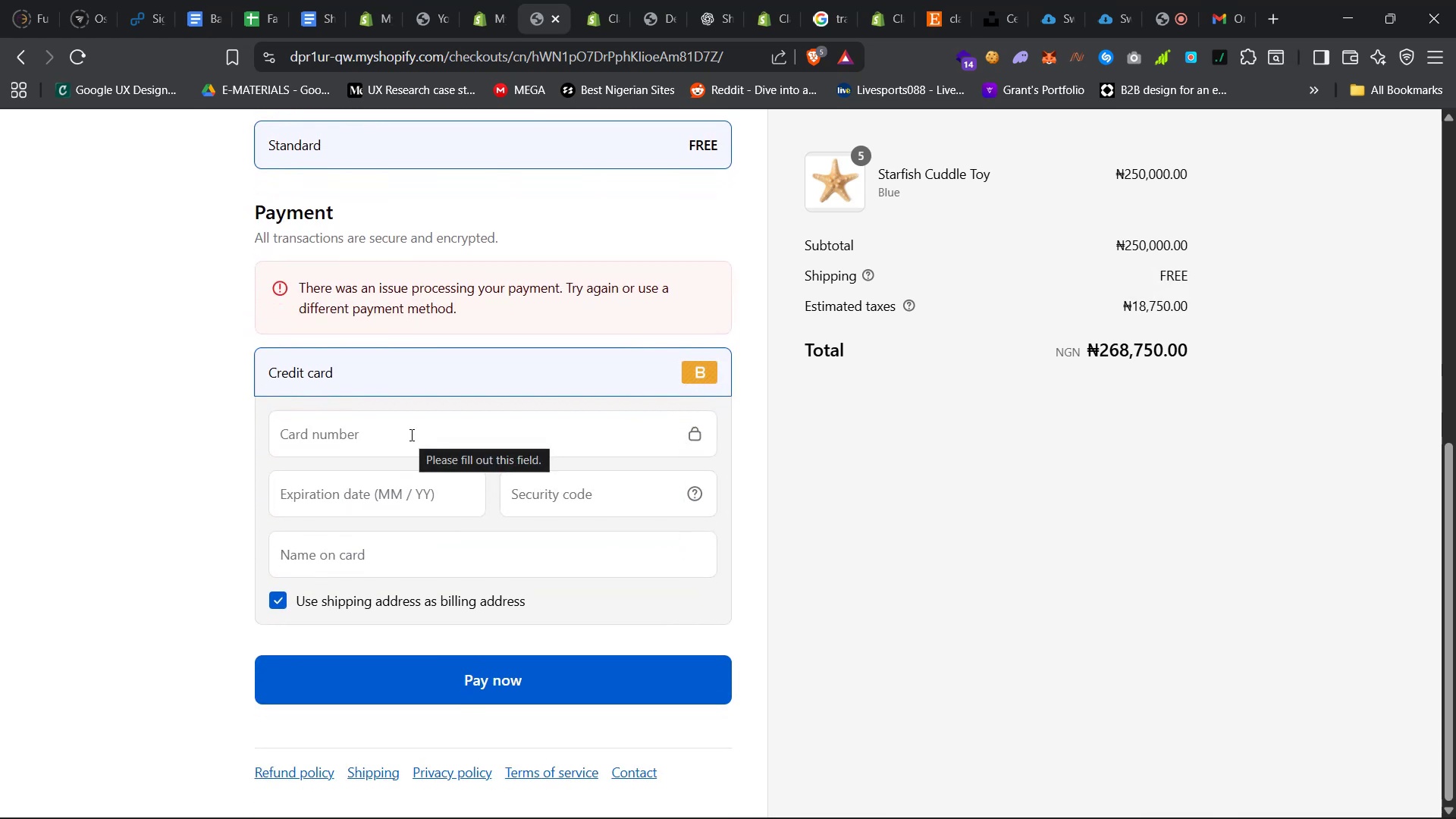 
left_click([410, 435])
 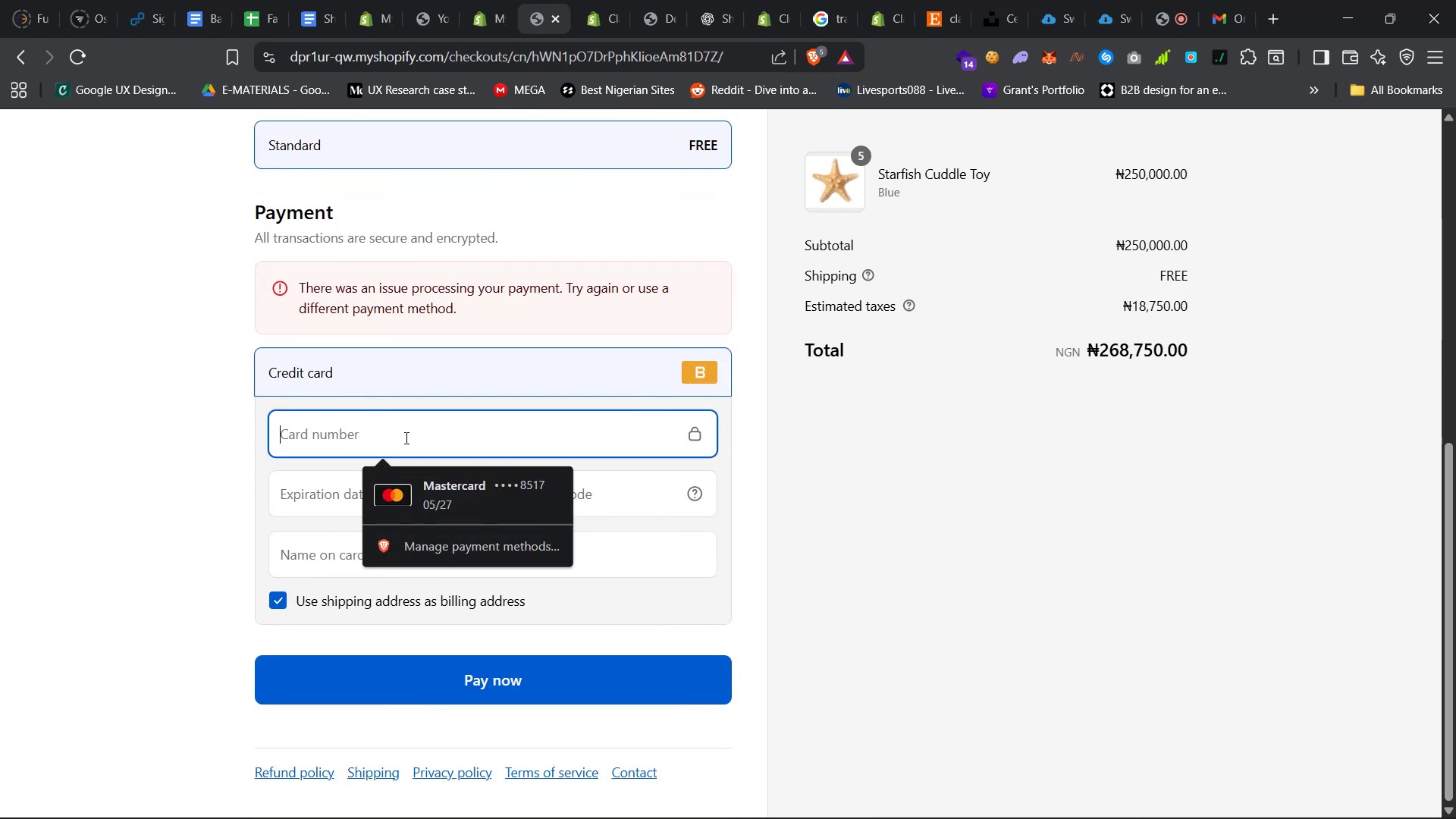 
left_click([464, 496])
 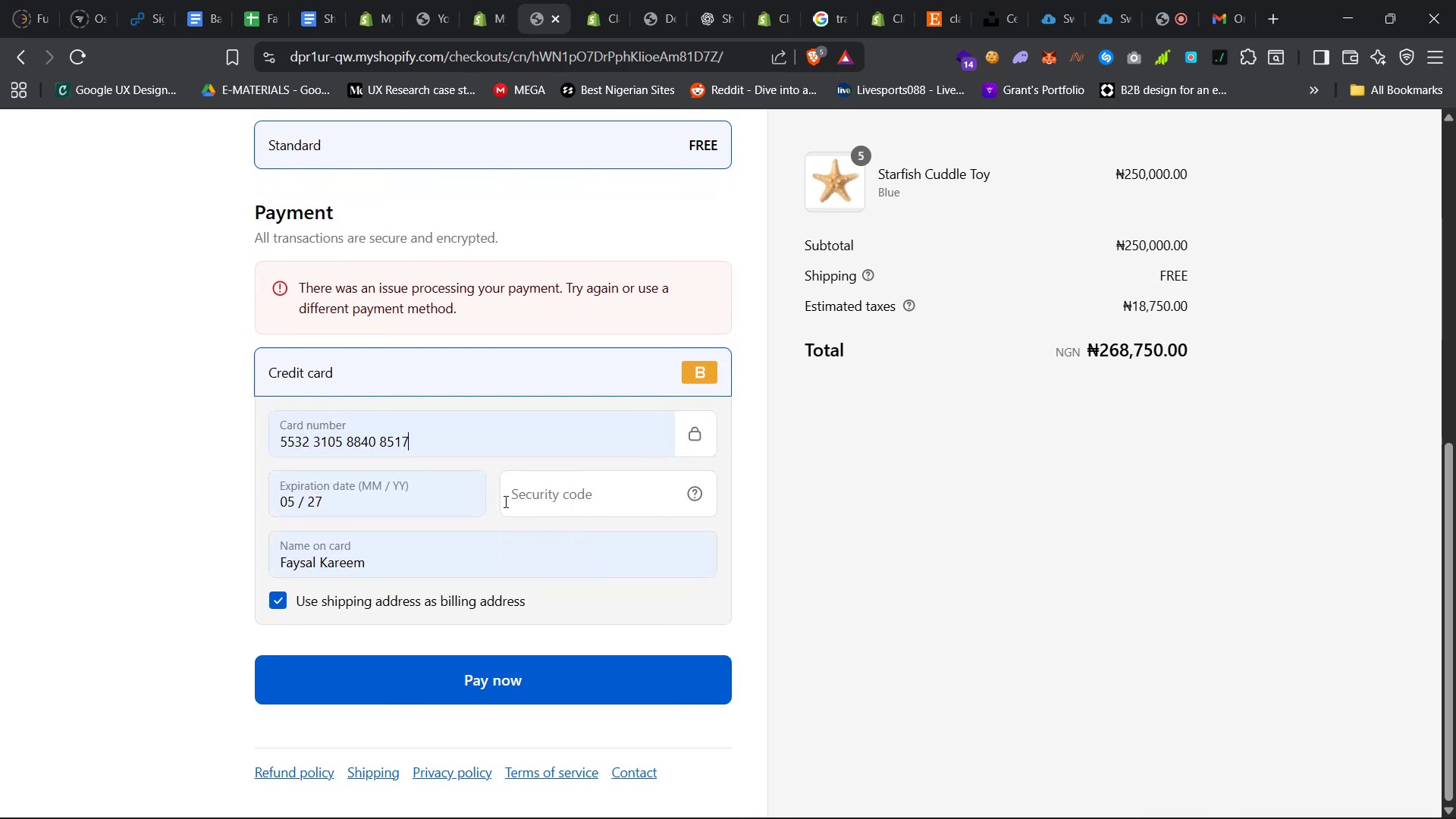 
left_click([547, 494])
 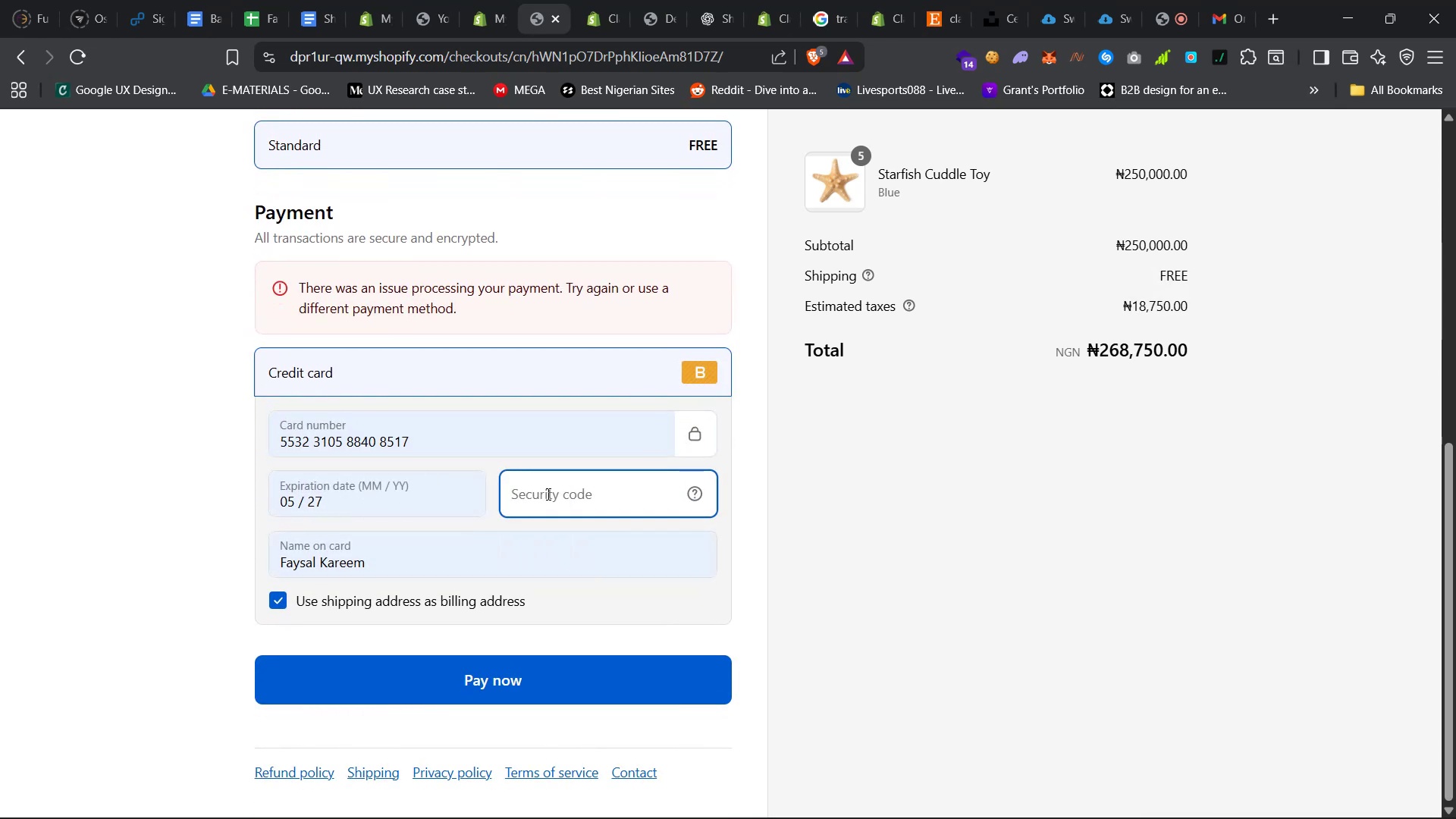 
type(666)
 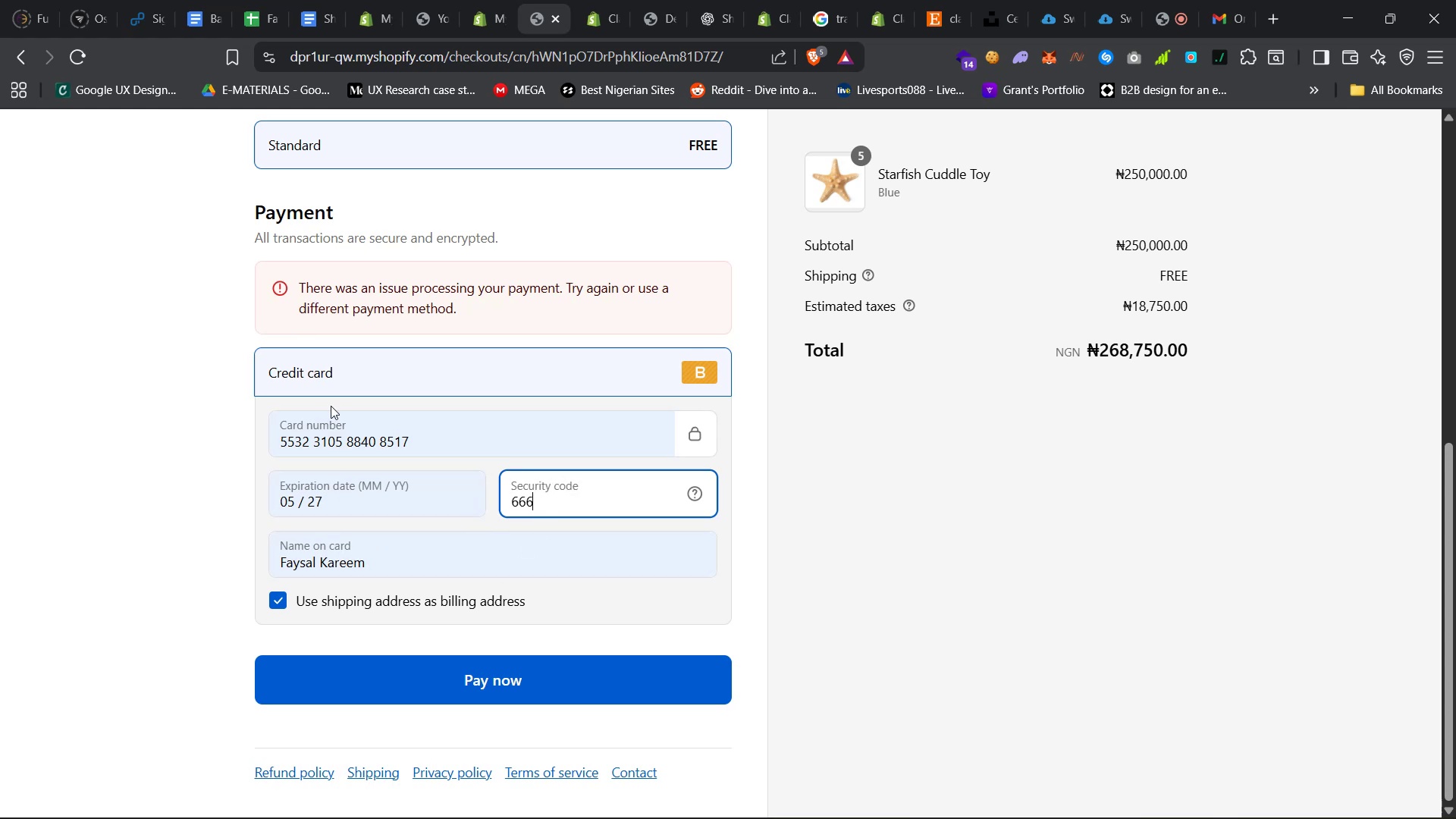 
left_click_drag(start_coordinate=[421, 447], to_coordinate=[265, 444])
 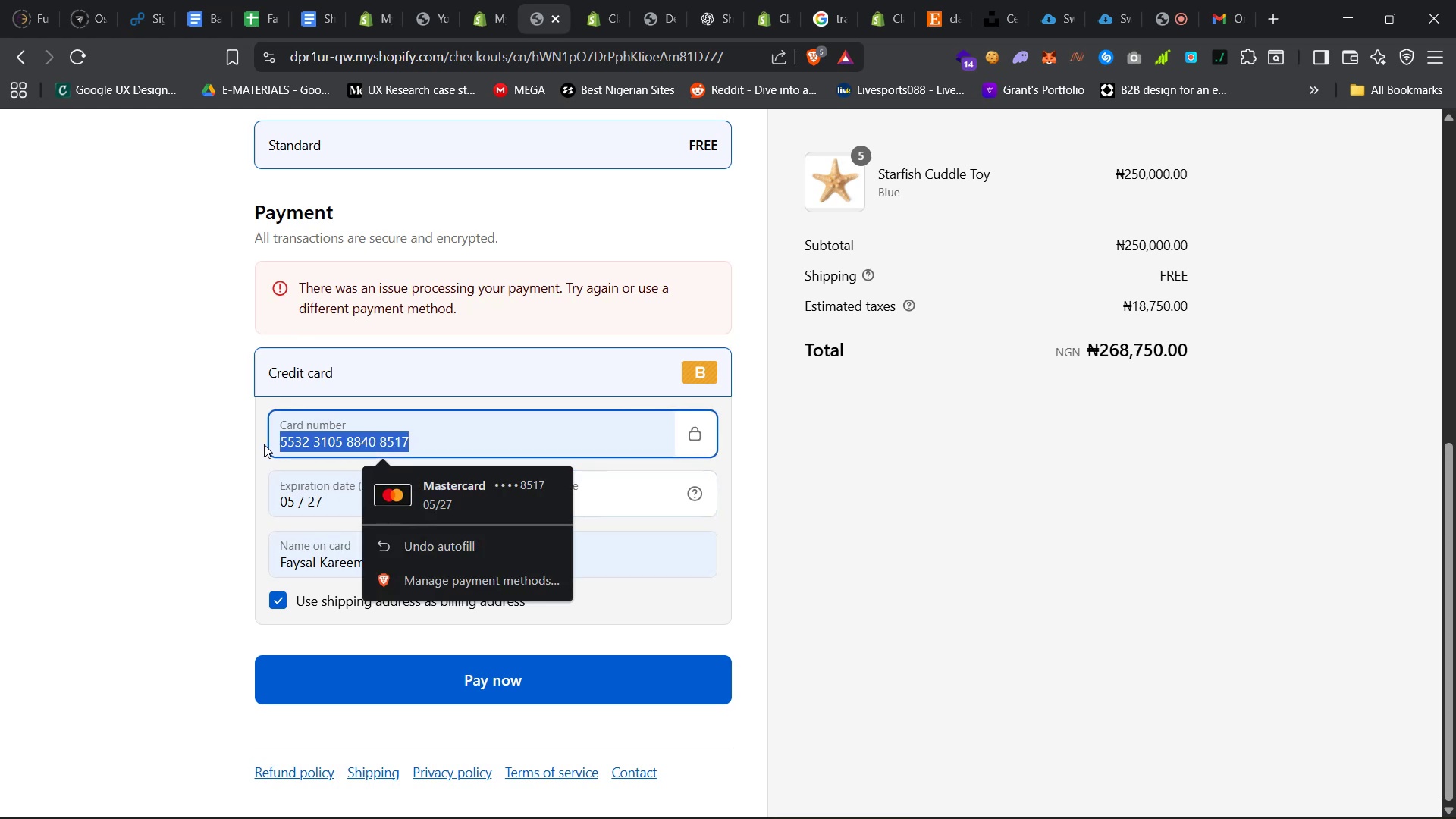 
key(3)
 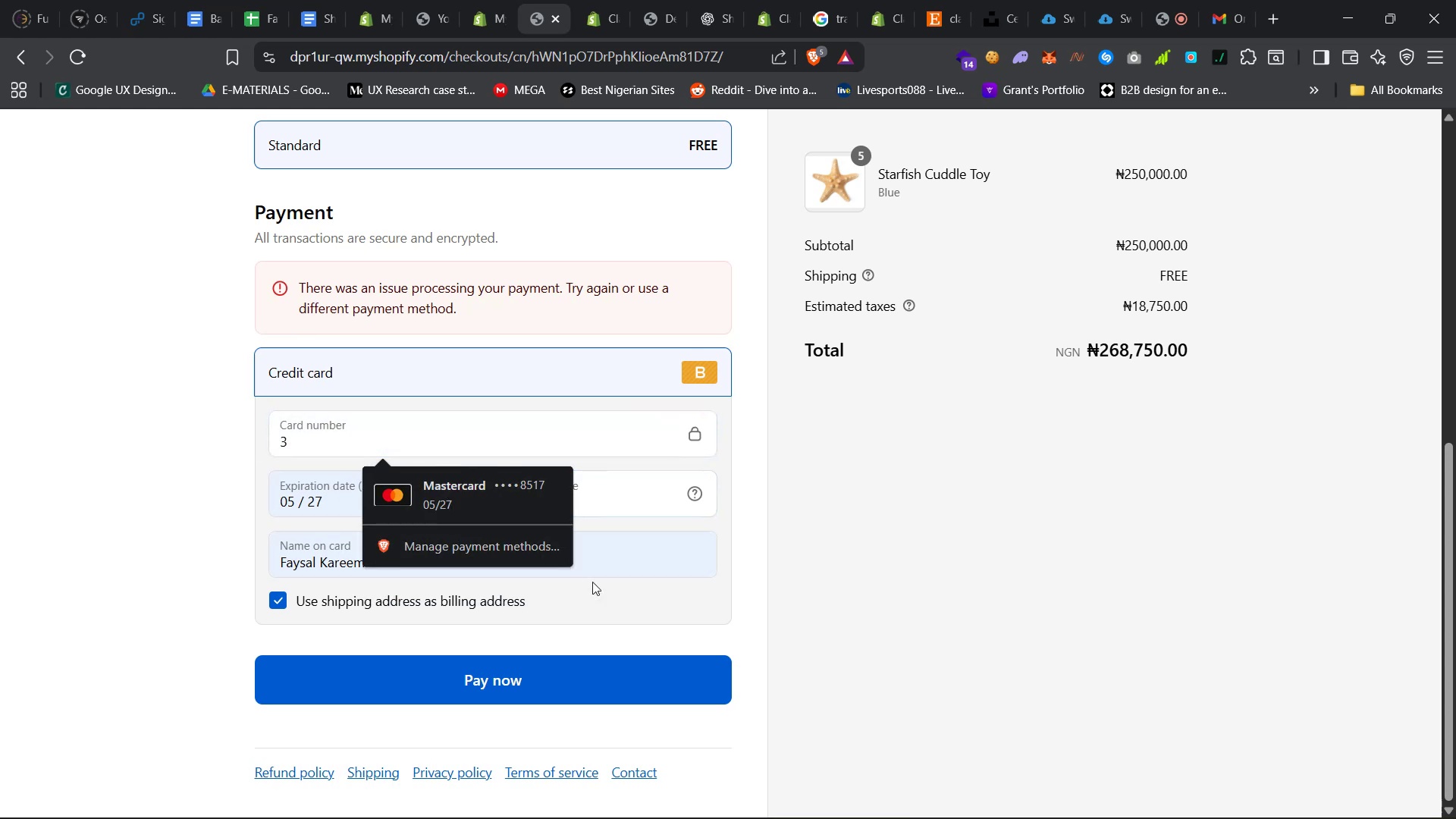 
left_click([579, 708])
 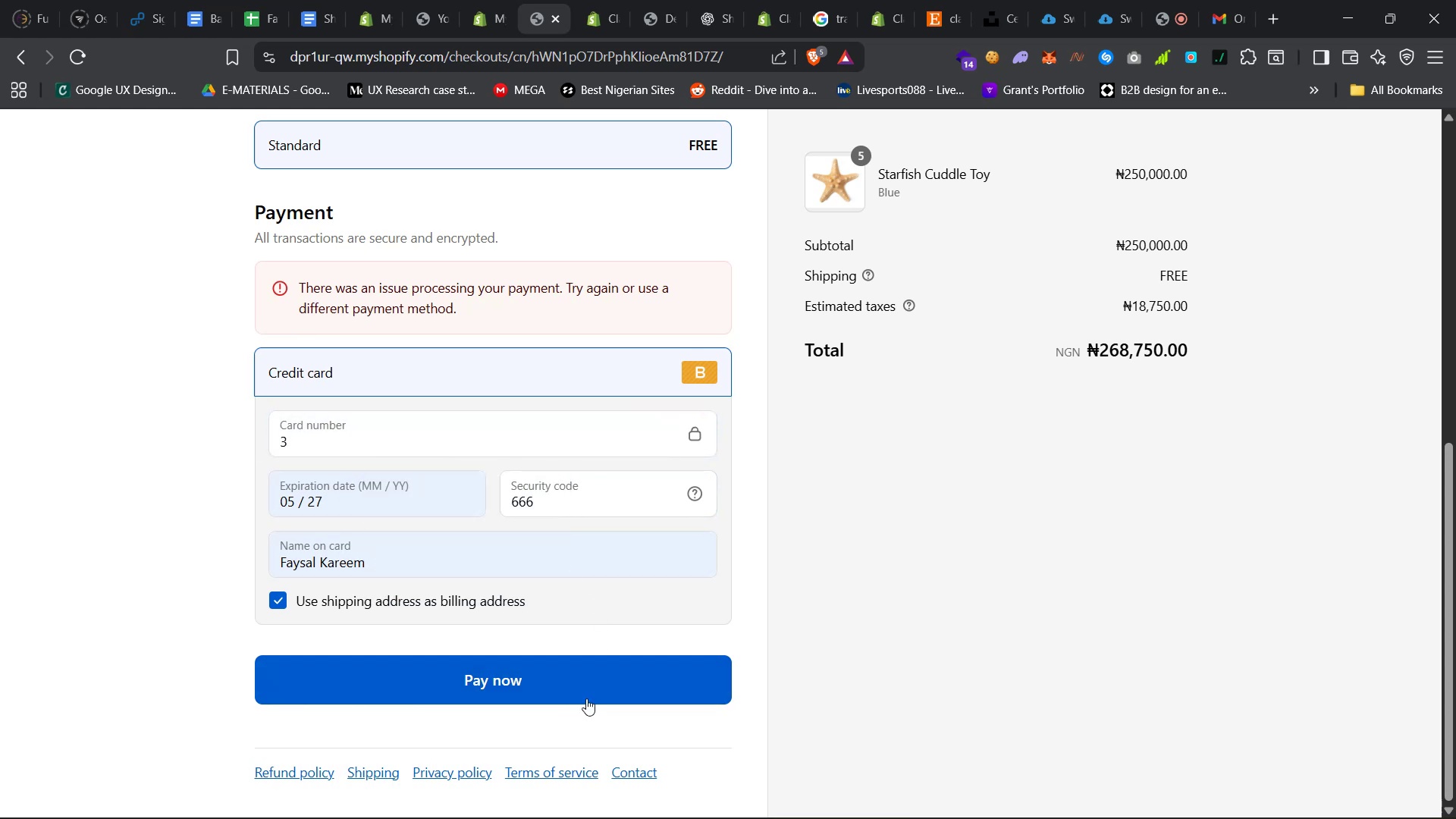 
left_click([588, 696])
 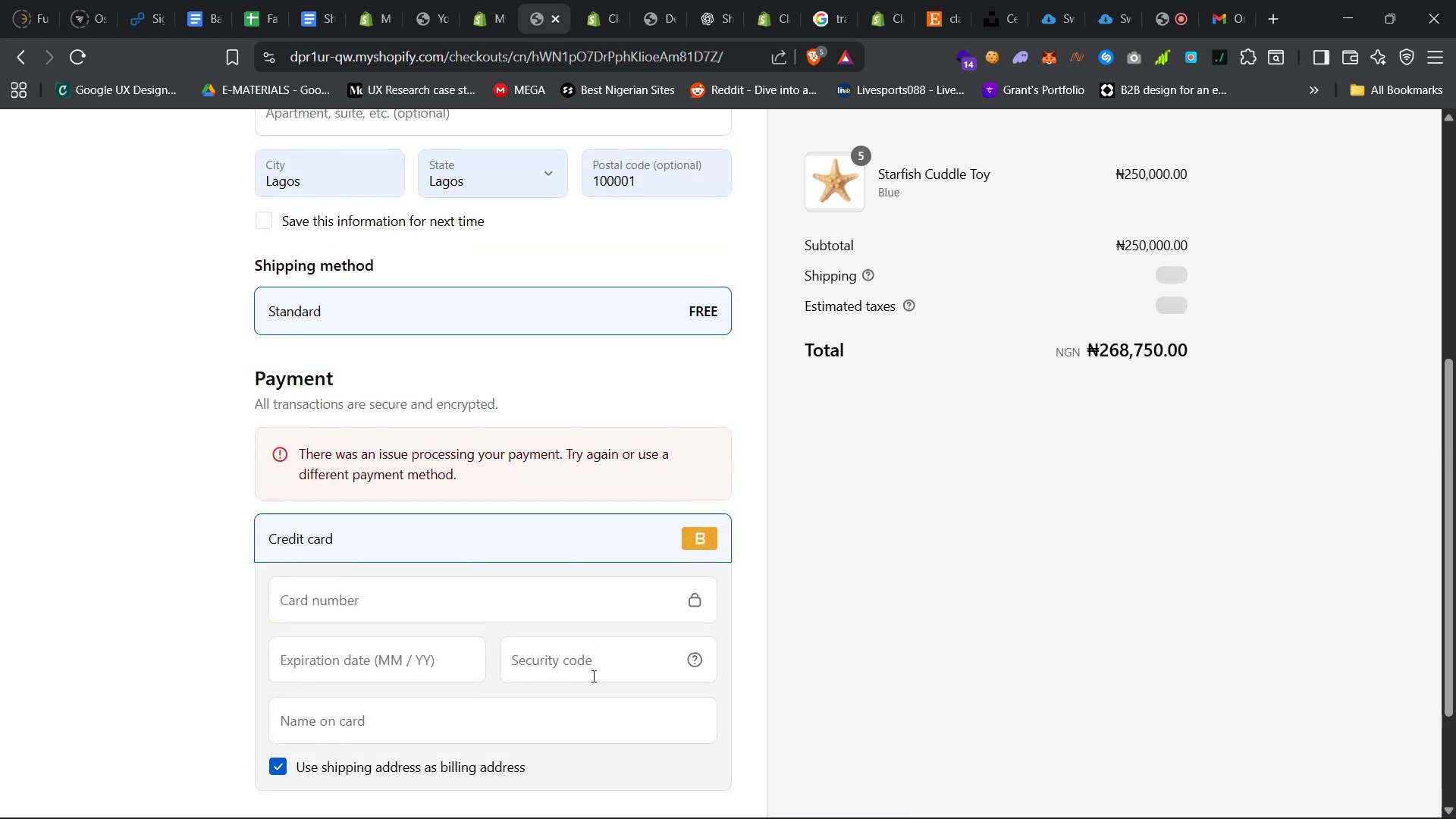 
scroll: coordinate [386, 562], scroll_direction: down, amount: 3.0
 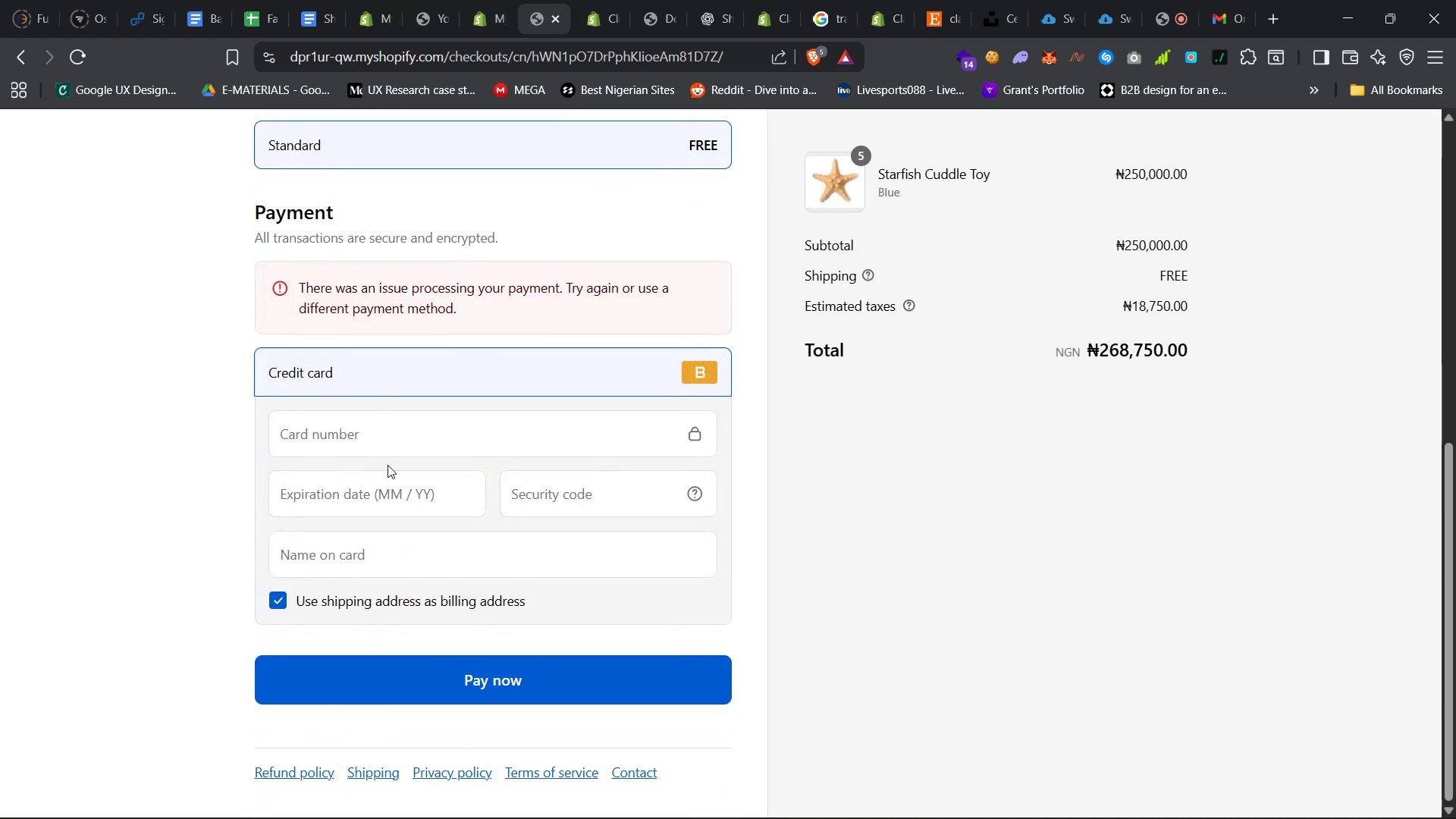 
left_click([395, 433])
 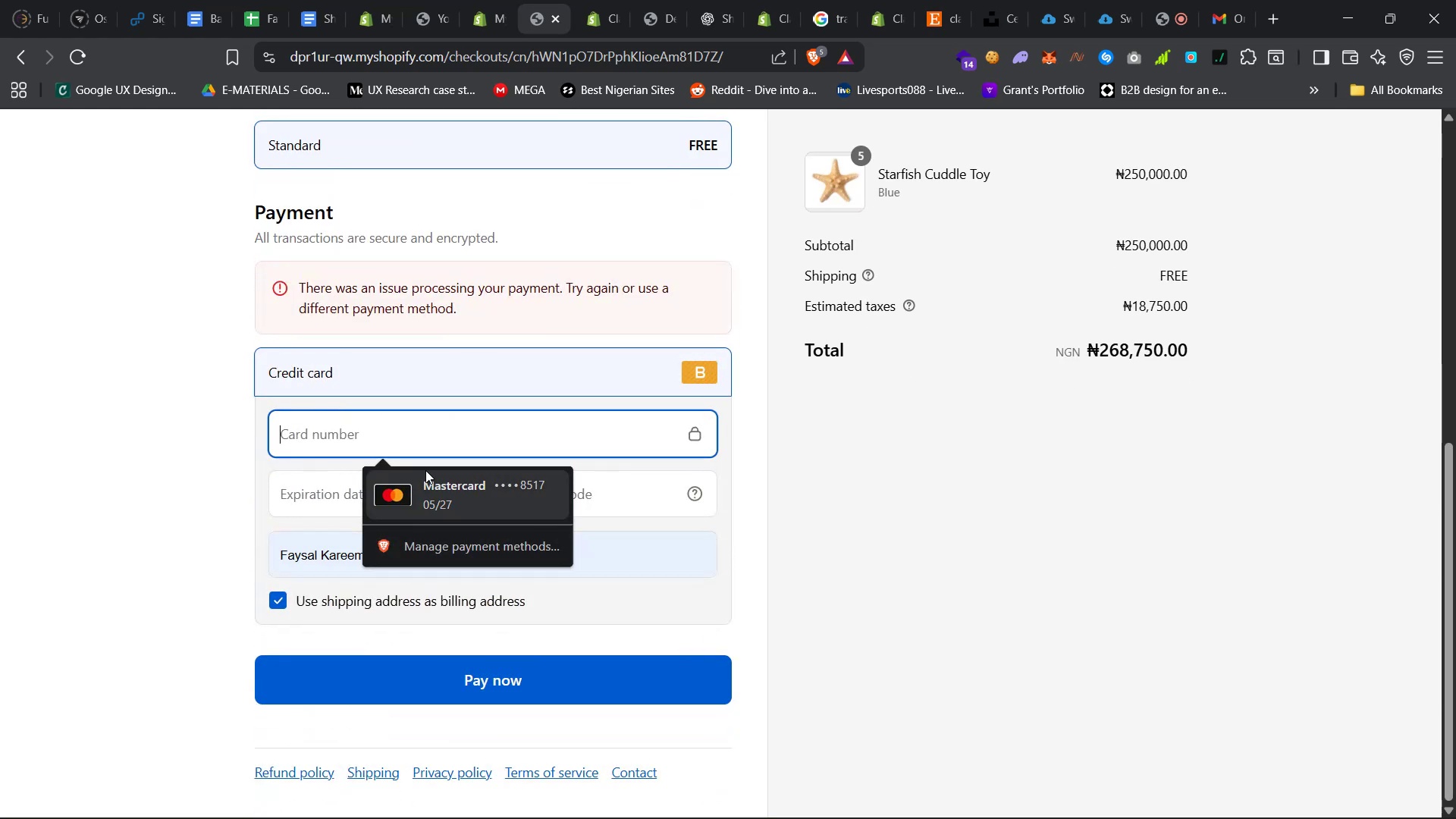 
left_click([453, 500])
 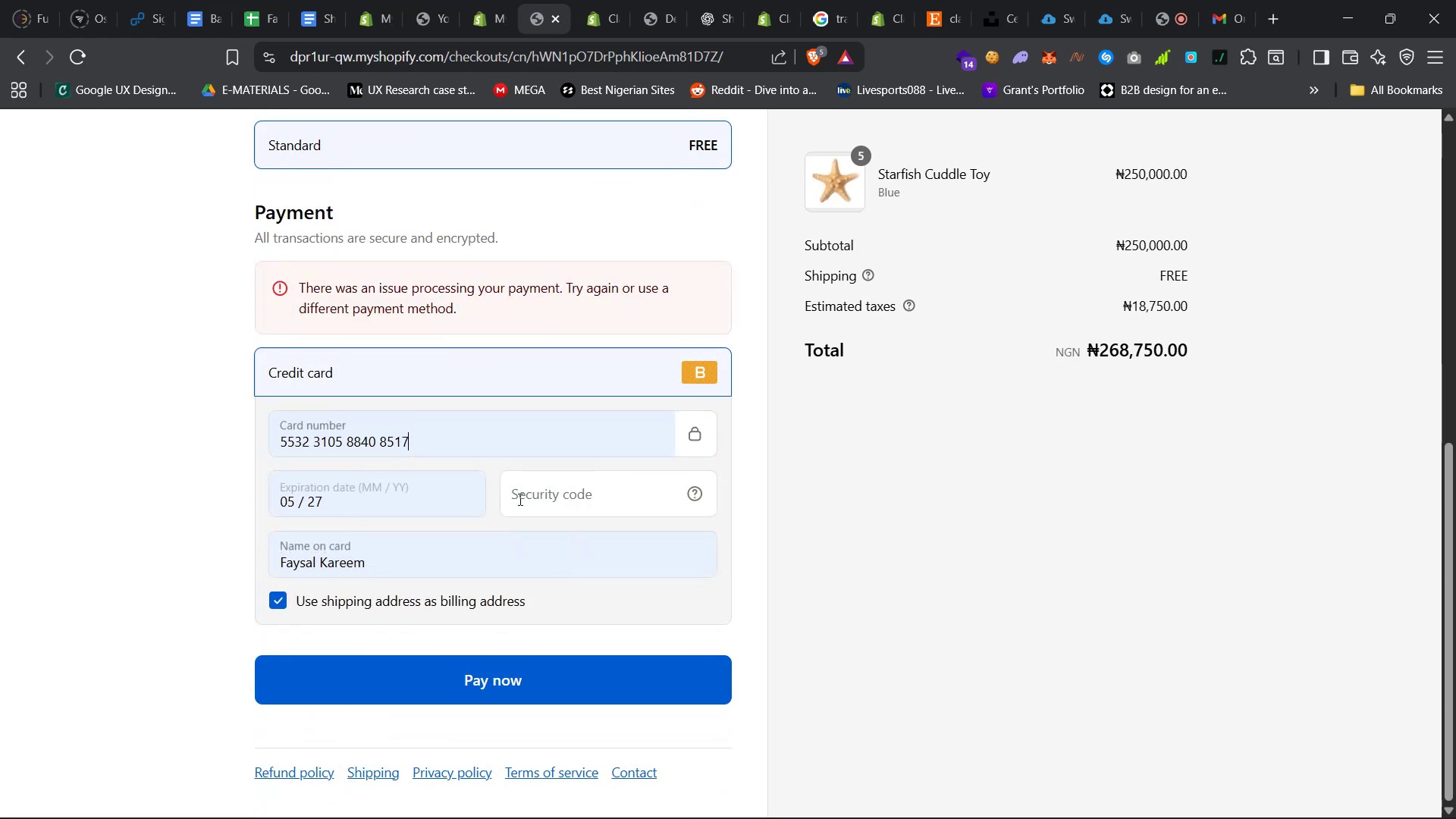 
left_click([523, 497])
 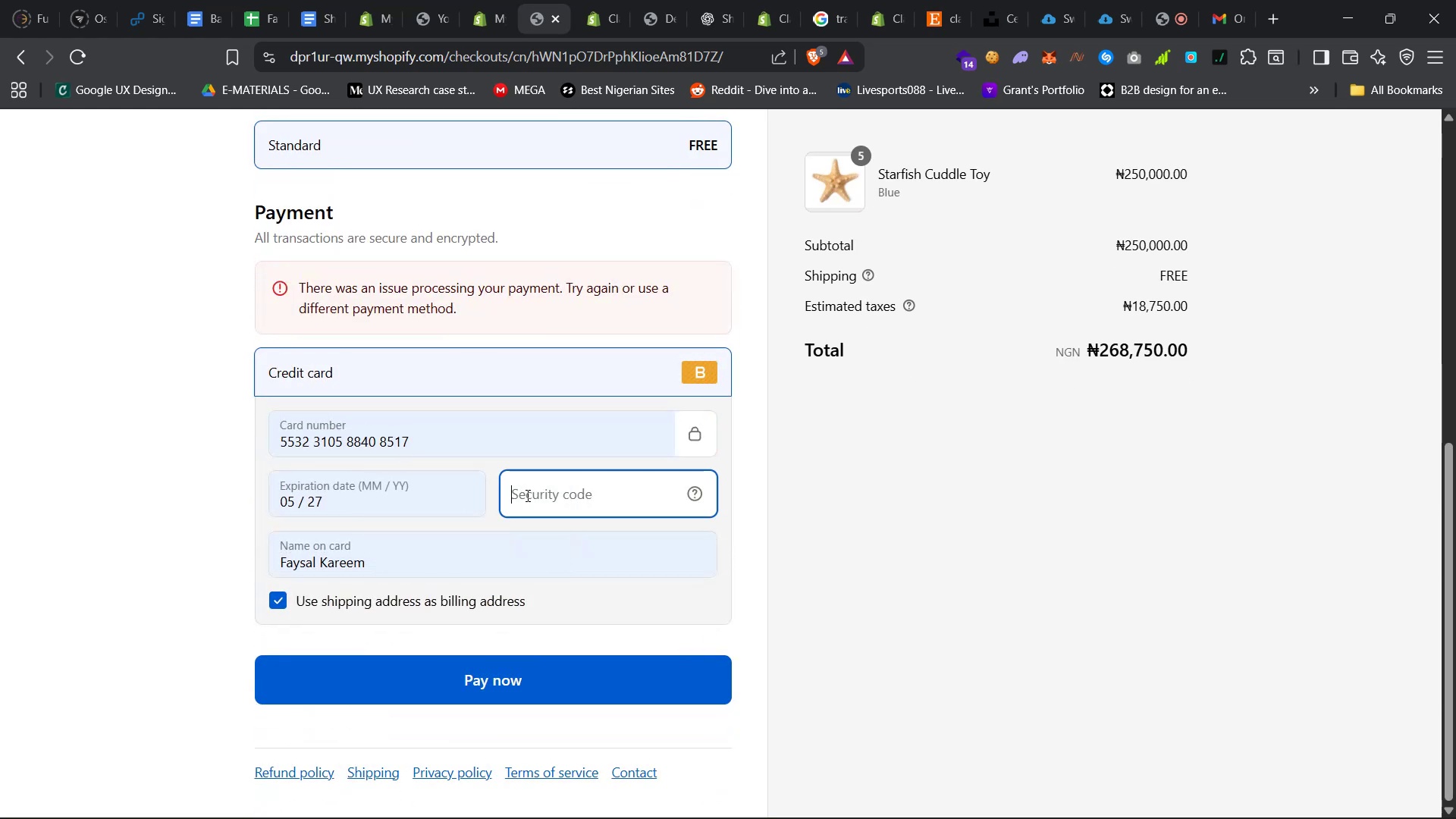 
type(888)
key(Backspace)
key(Backspace)
type(98)
key(Backspace)
type(01)
 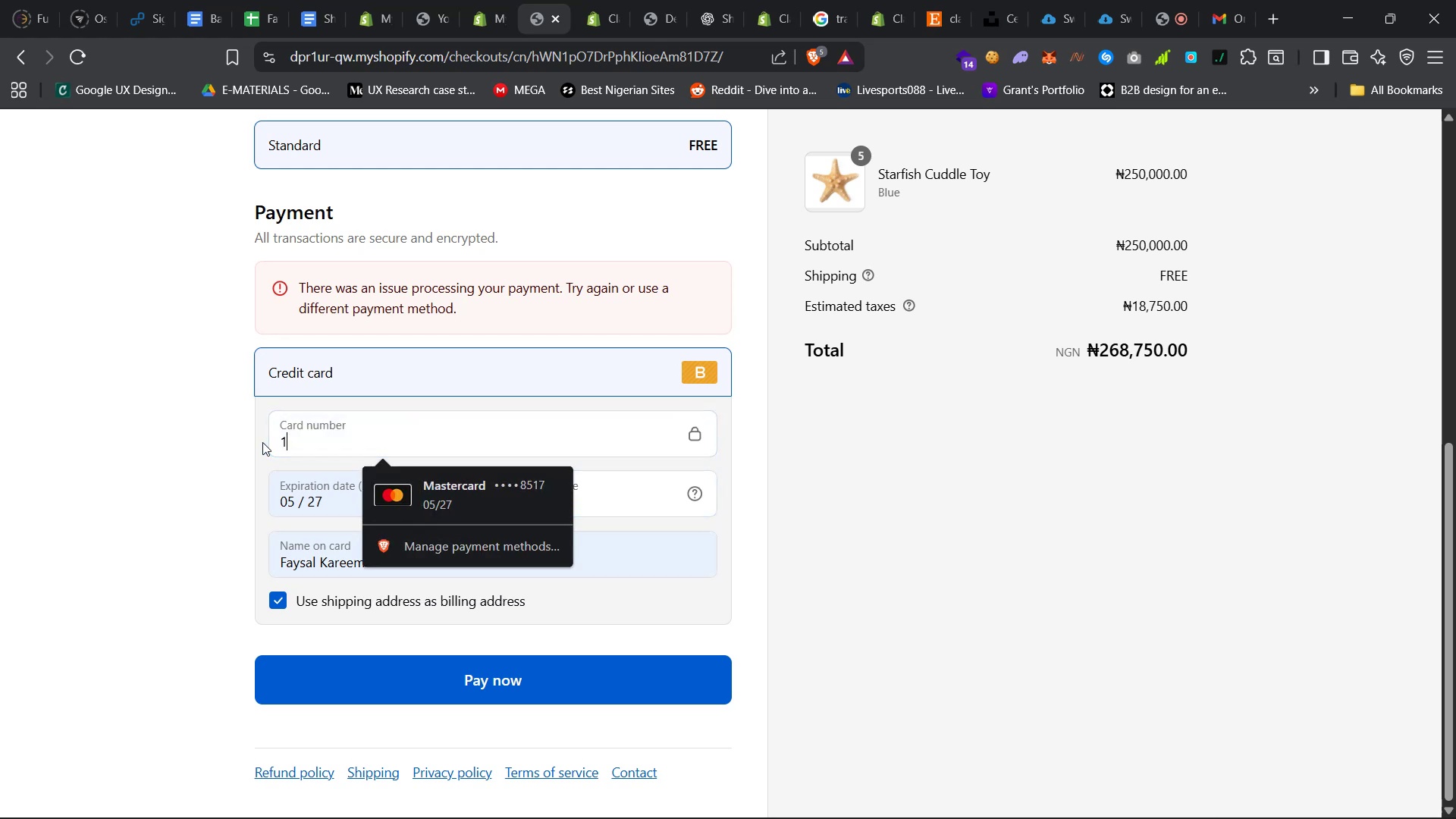 
left_click_drag(start_coordinate=[417, 443], to_coordinate=[262, 442])
 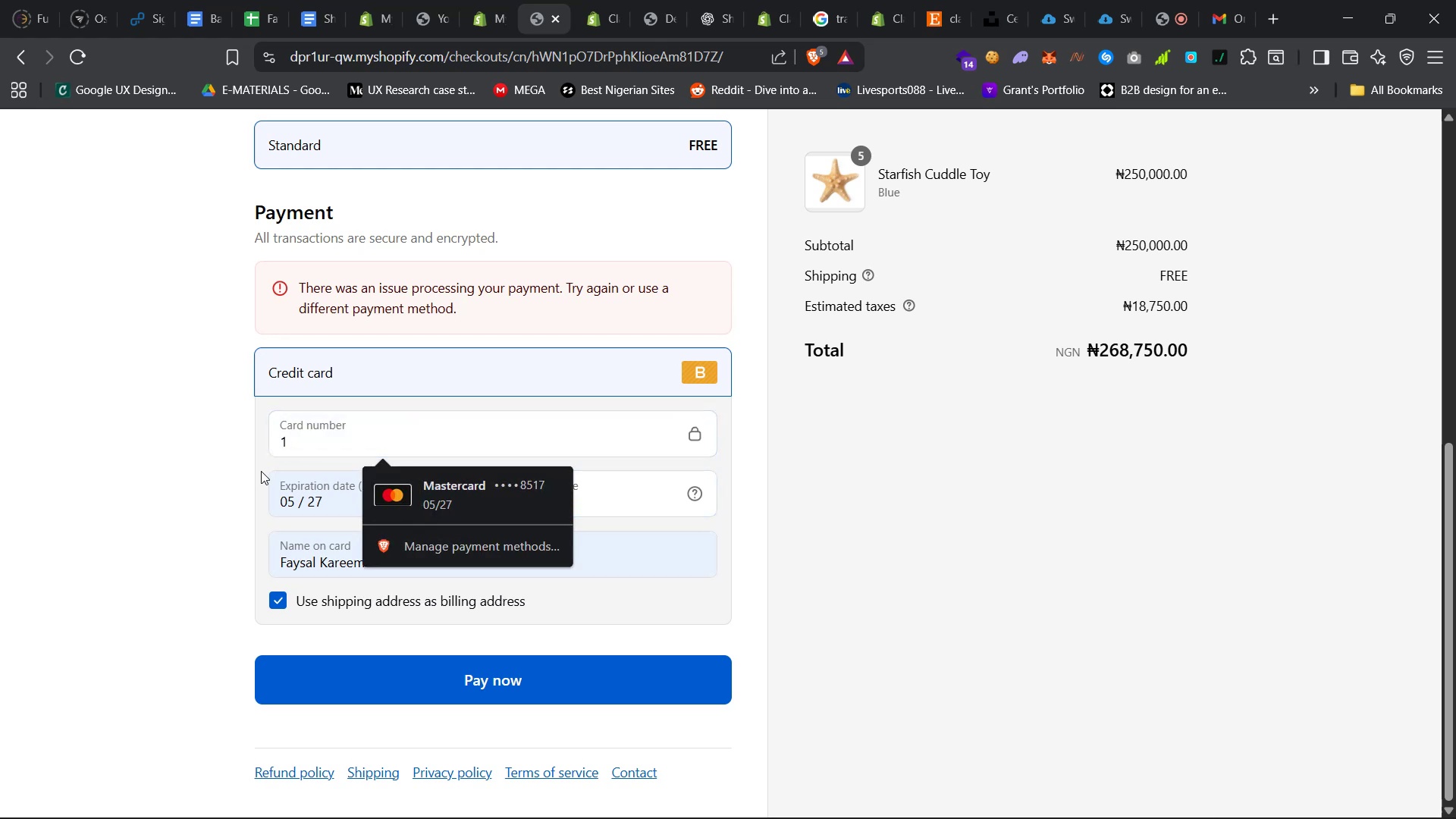 
left_click([497, 679])
 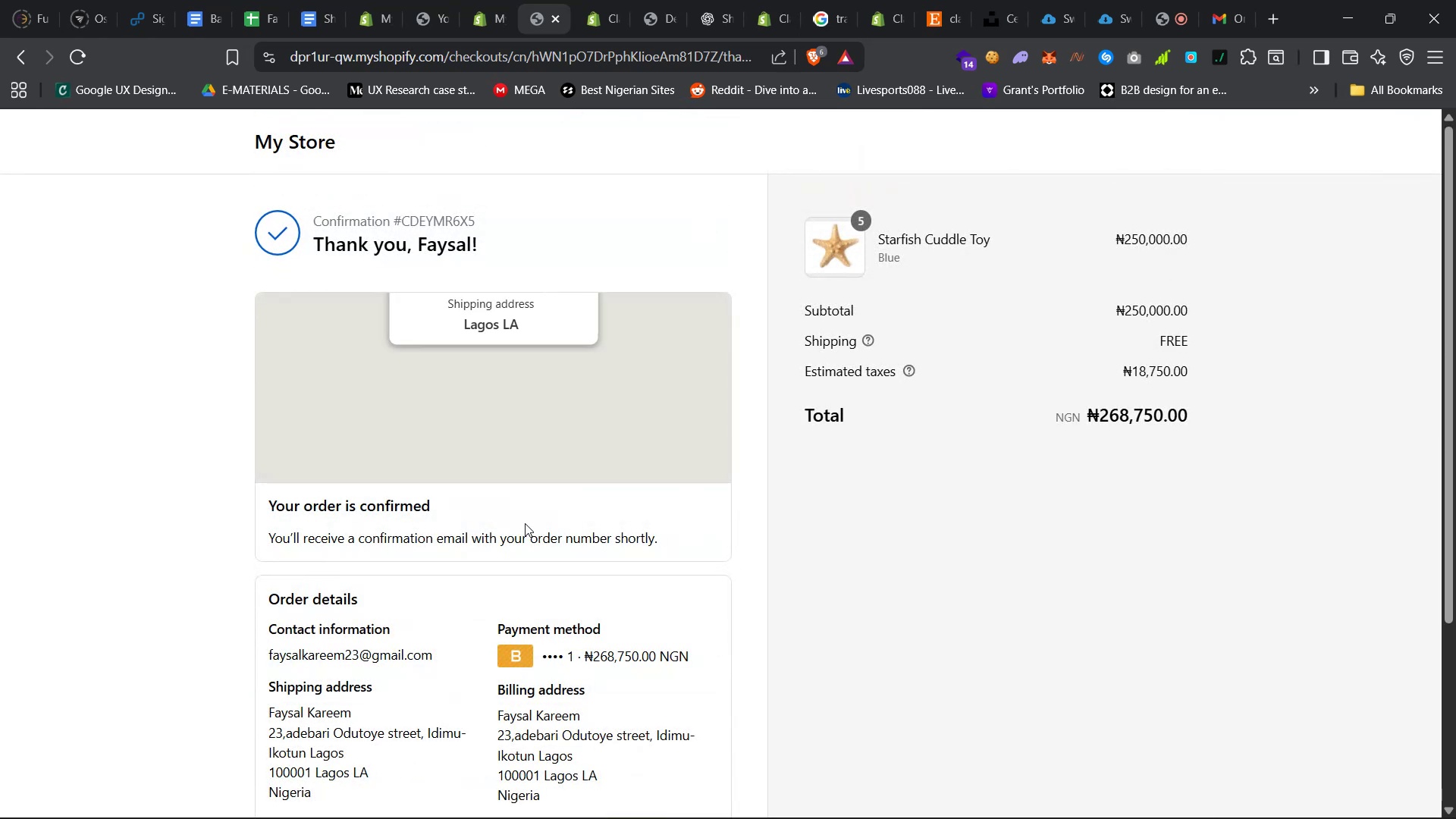 
wait(5.57)
 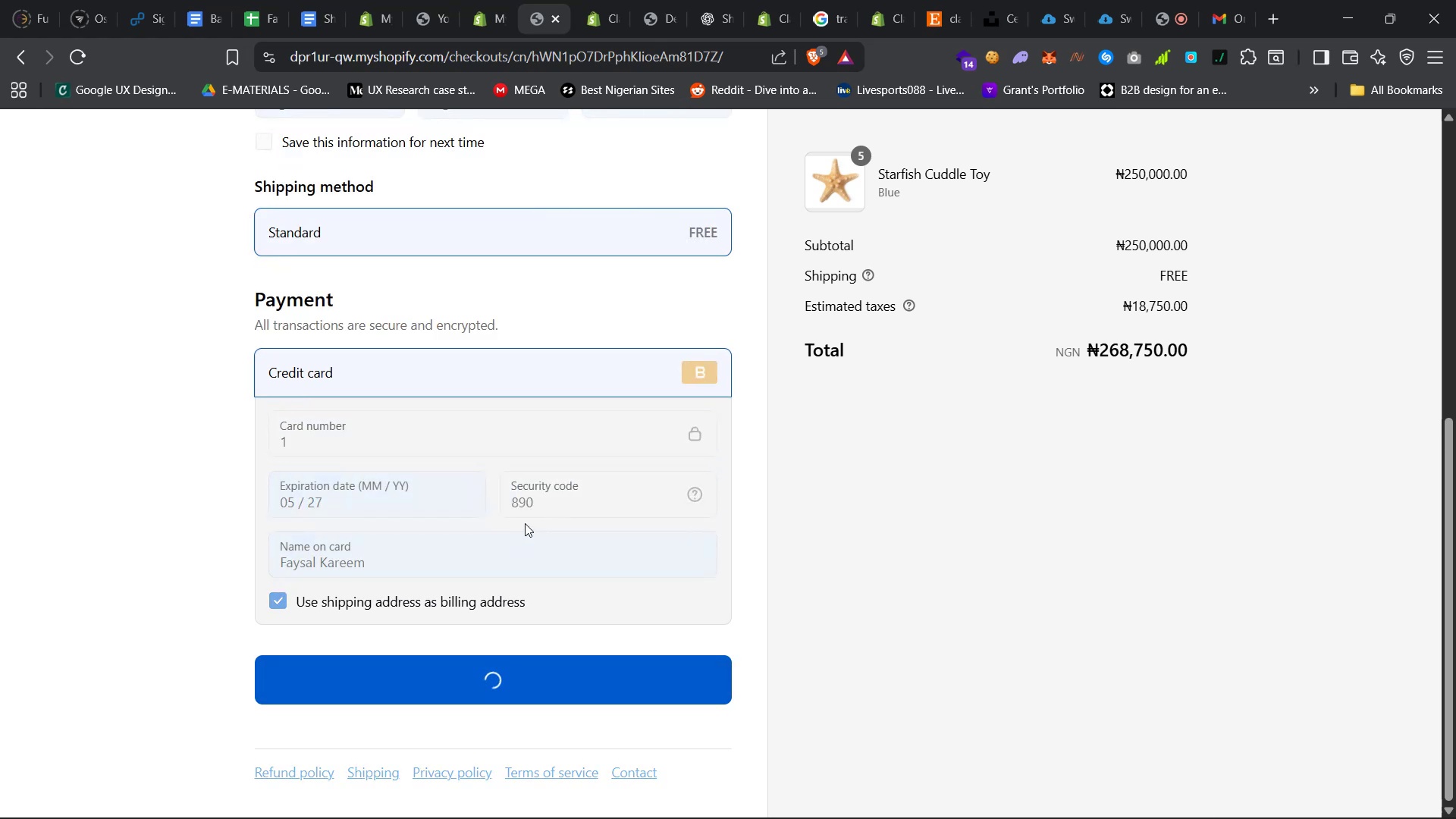 
scroll: coordinate [511, 532], scroll_direction: down, amount: 6.0
 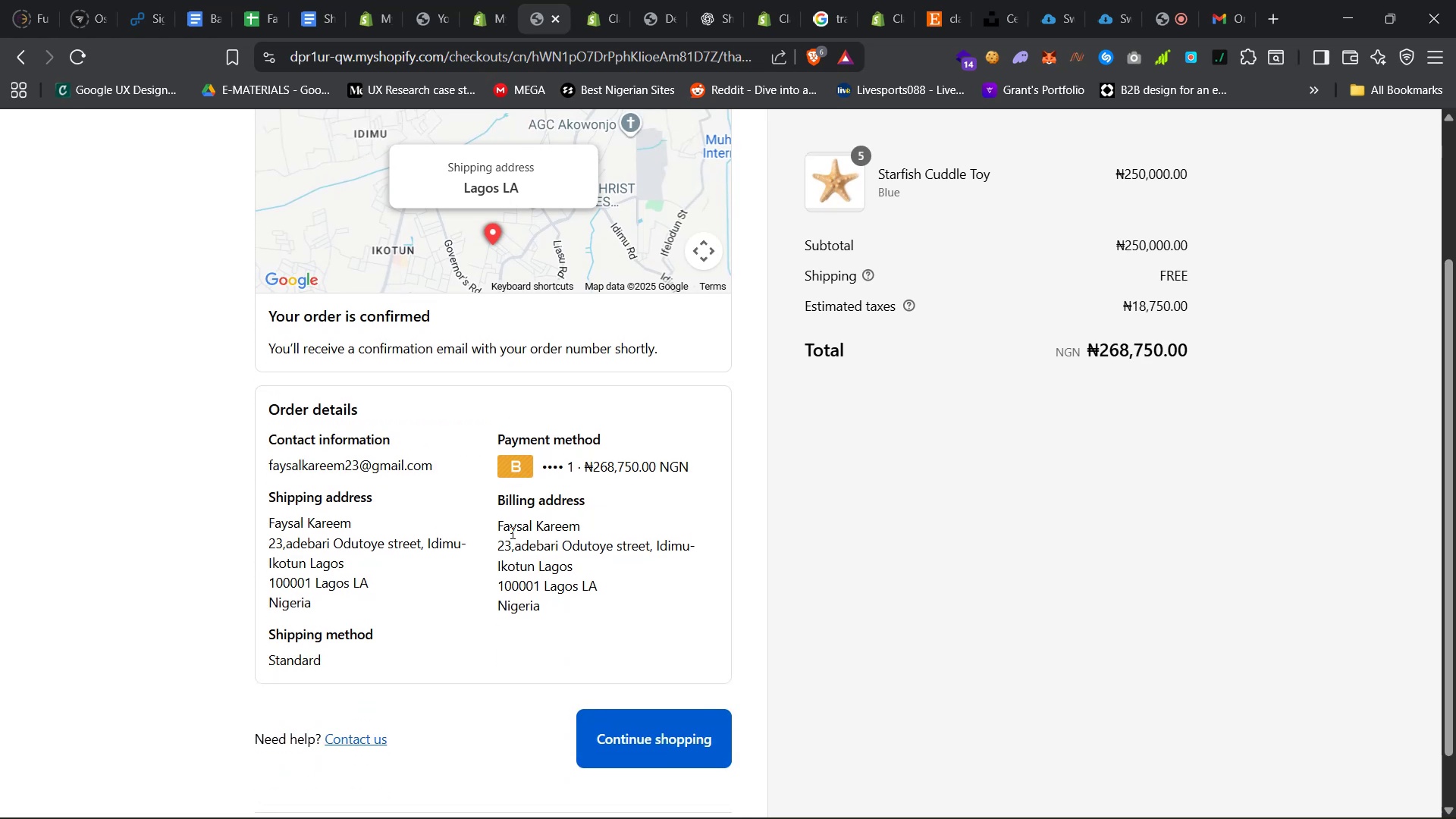 
wait(5.44)
 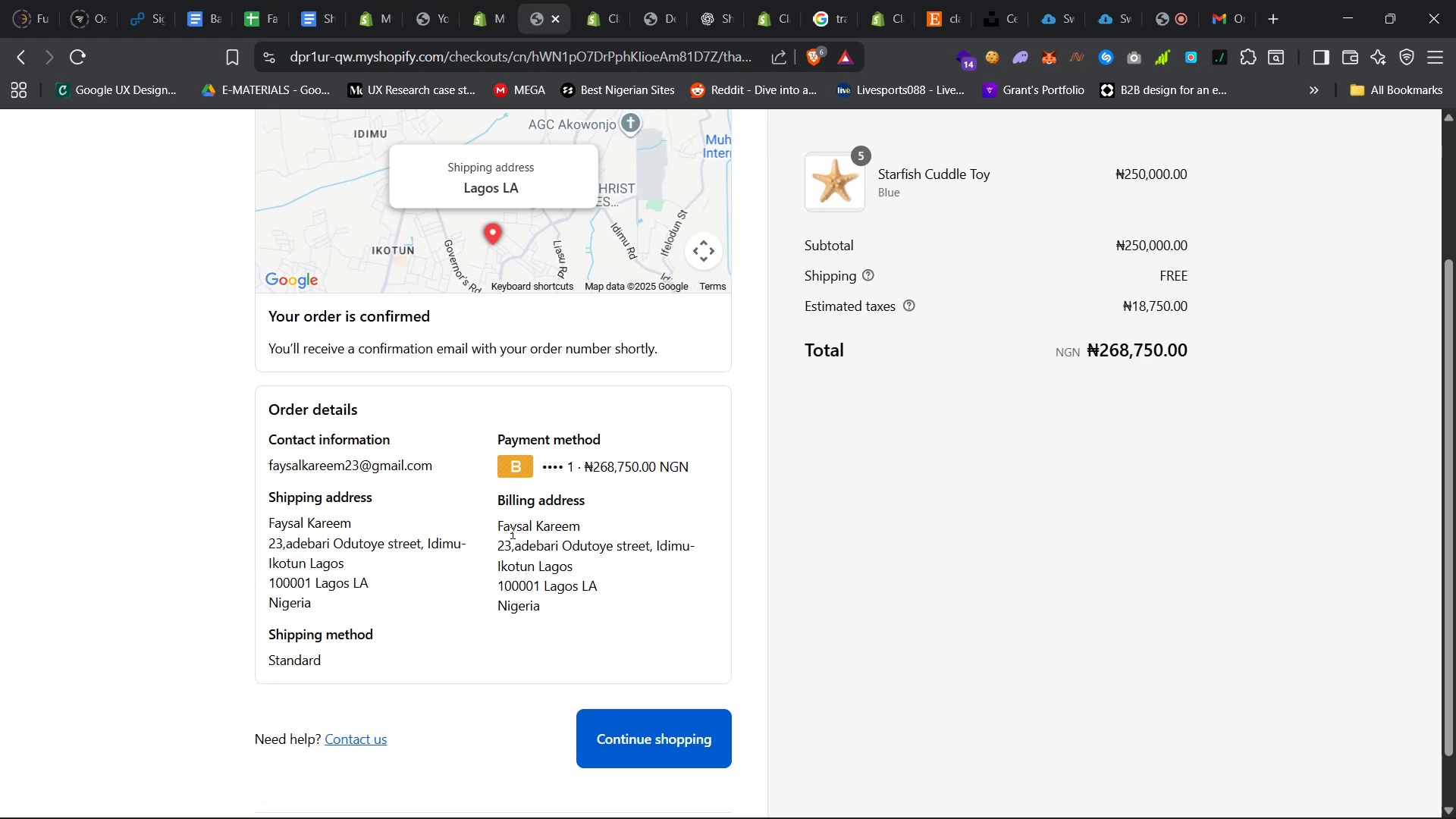 
left_click([1216, 0])
 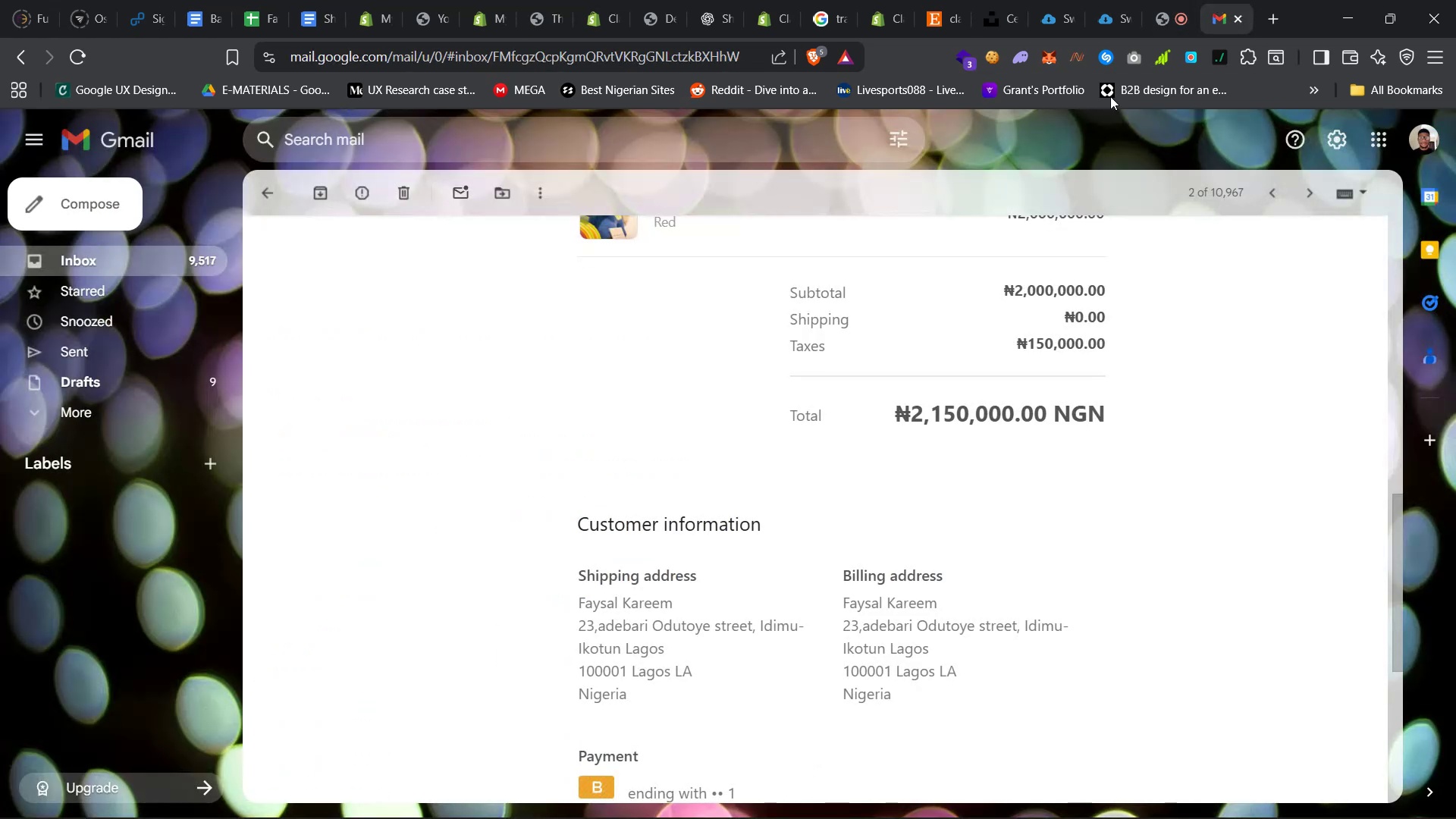 
scroll: coordinate [648, 557], scroll_direction: up, amount: 13.0
 